 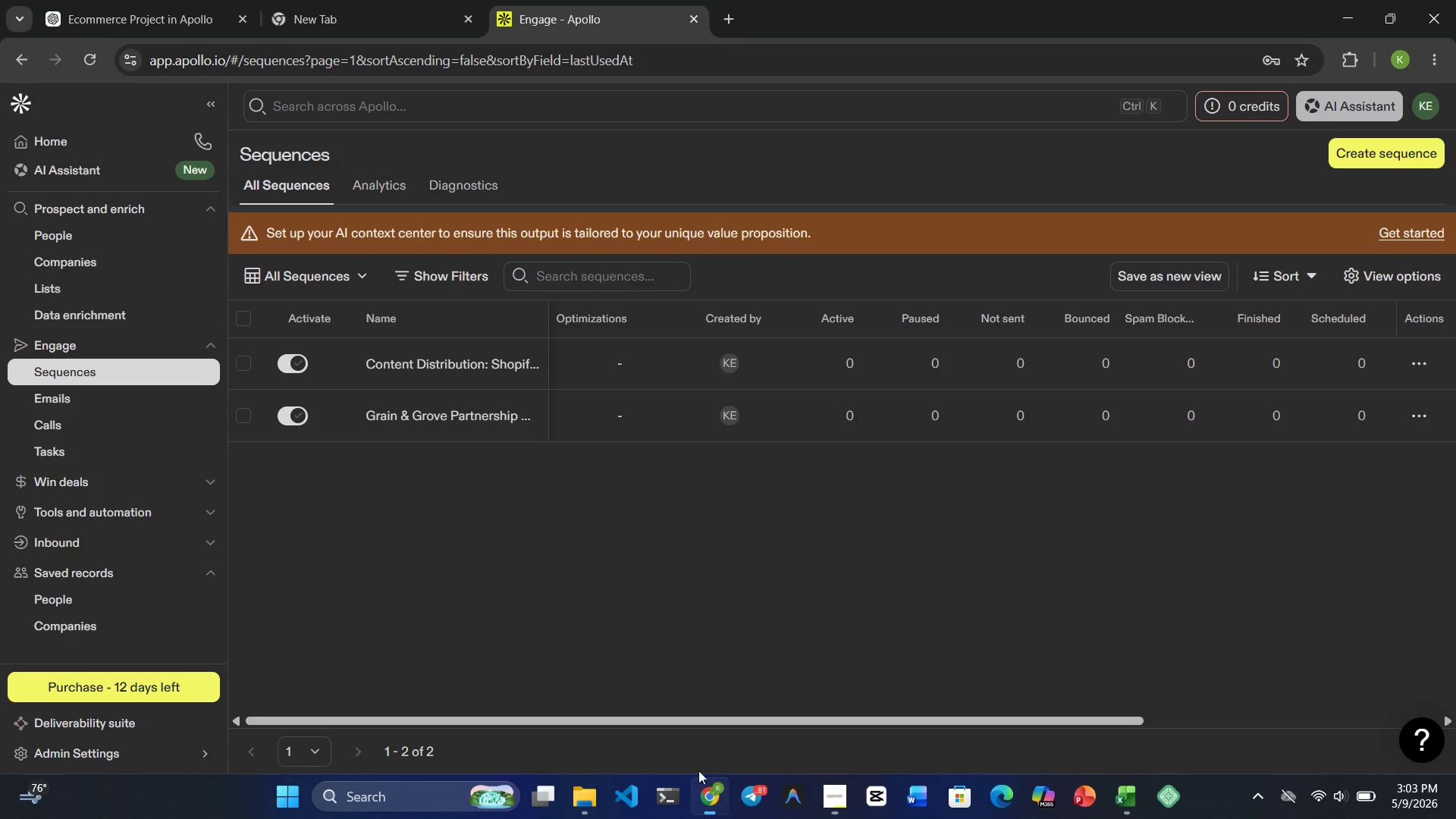 
left_click([720, 13])
 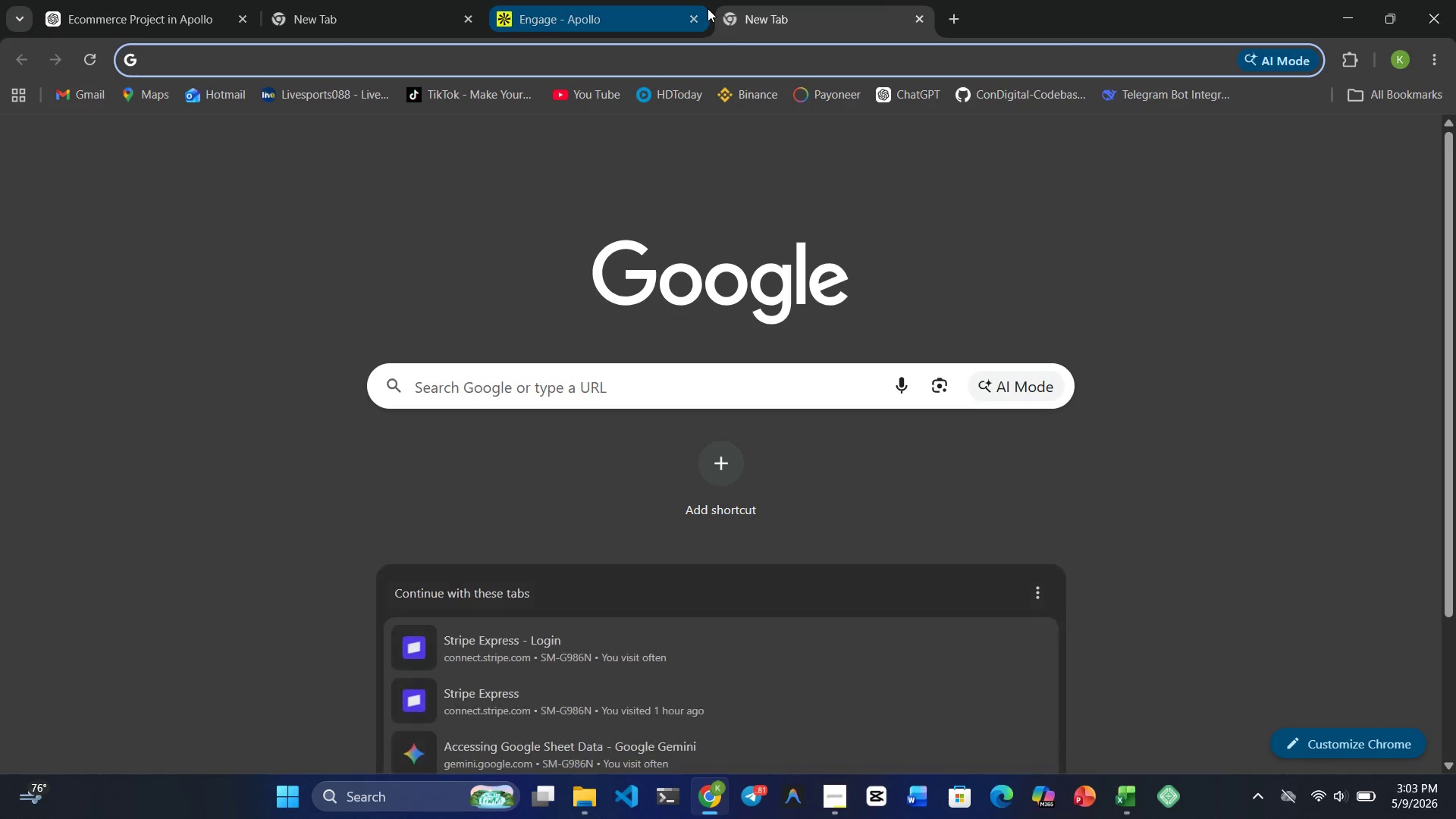 
type(fast/com)
key(Backspace)
key(Backspace)
 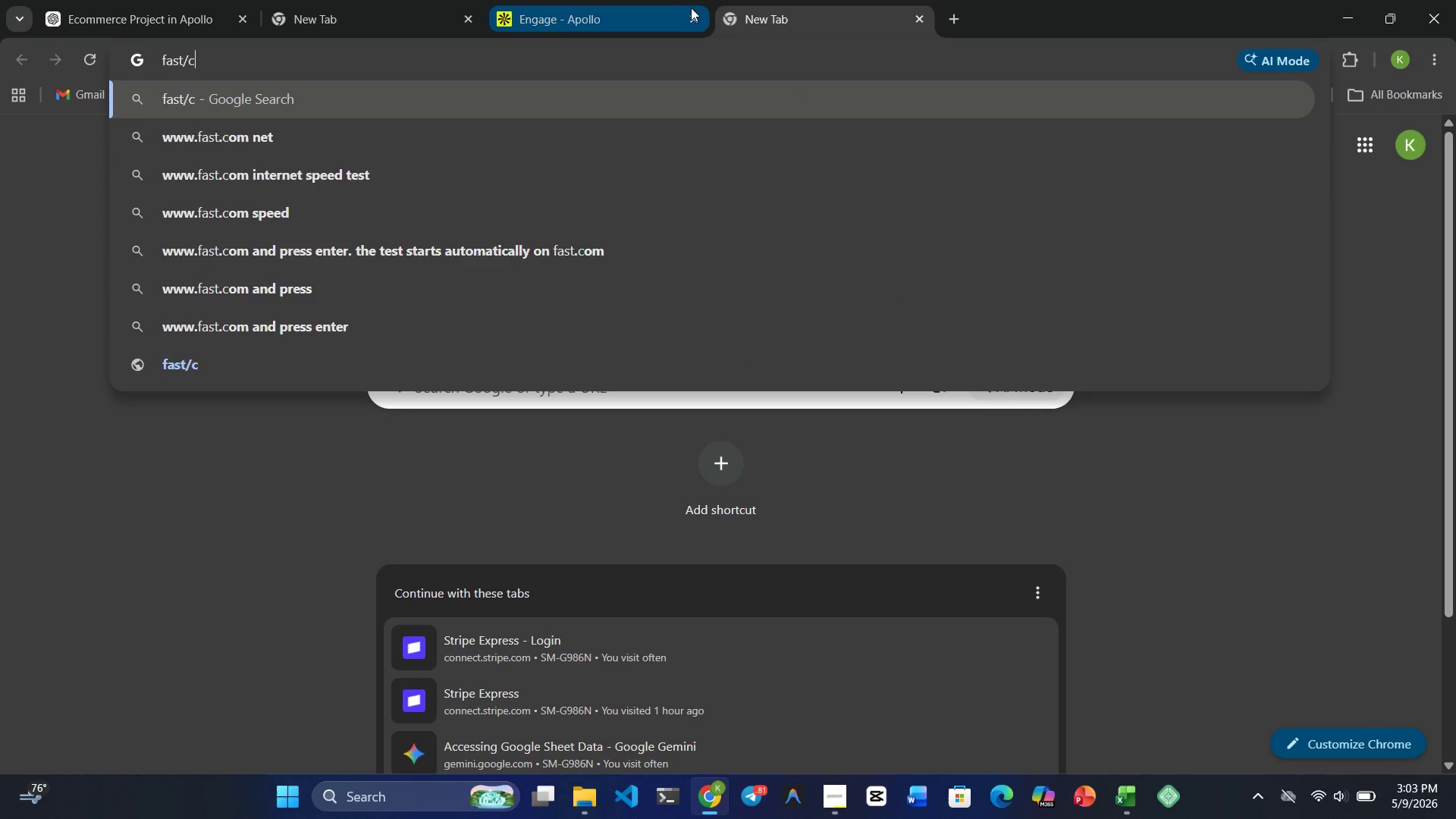 
key(Backspace)
key(Backspace)
type(.com)
 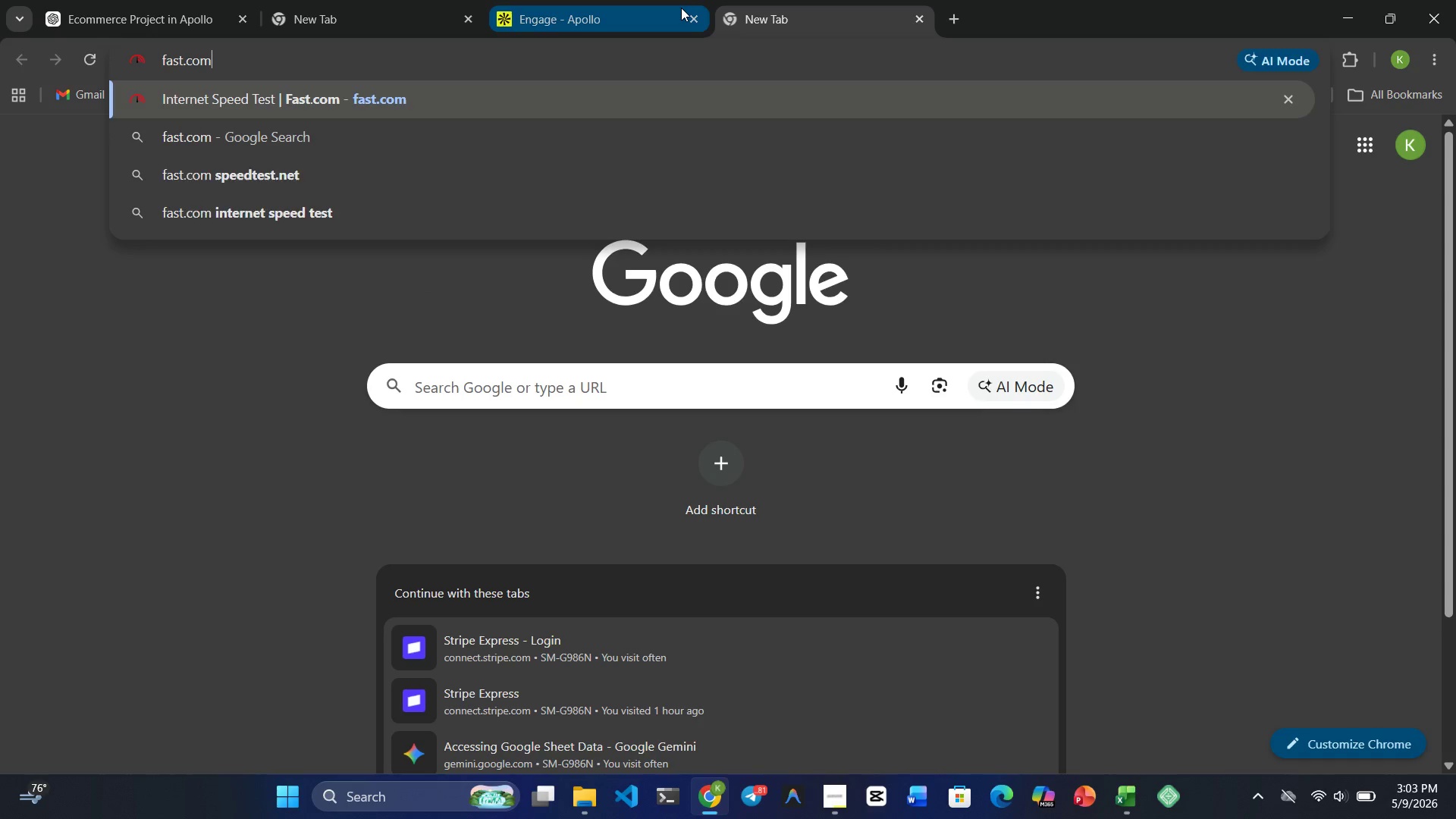 
key(Enter)
 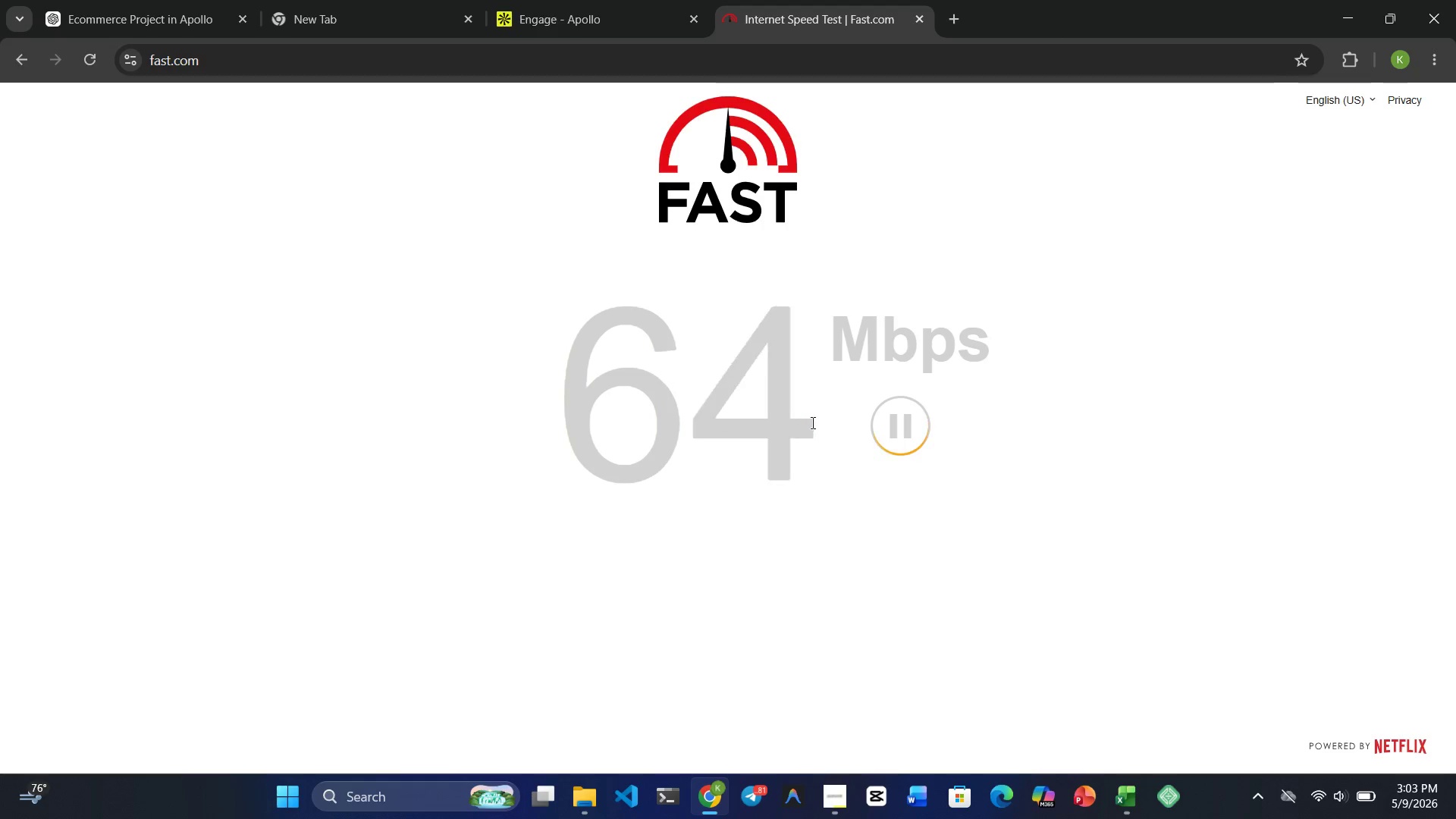 
wait(14.67)
 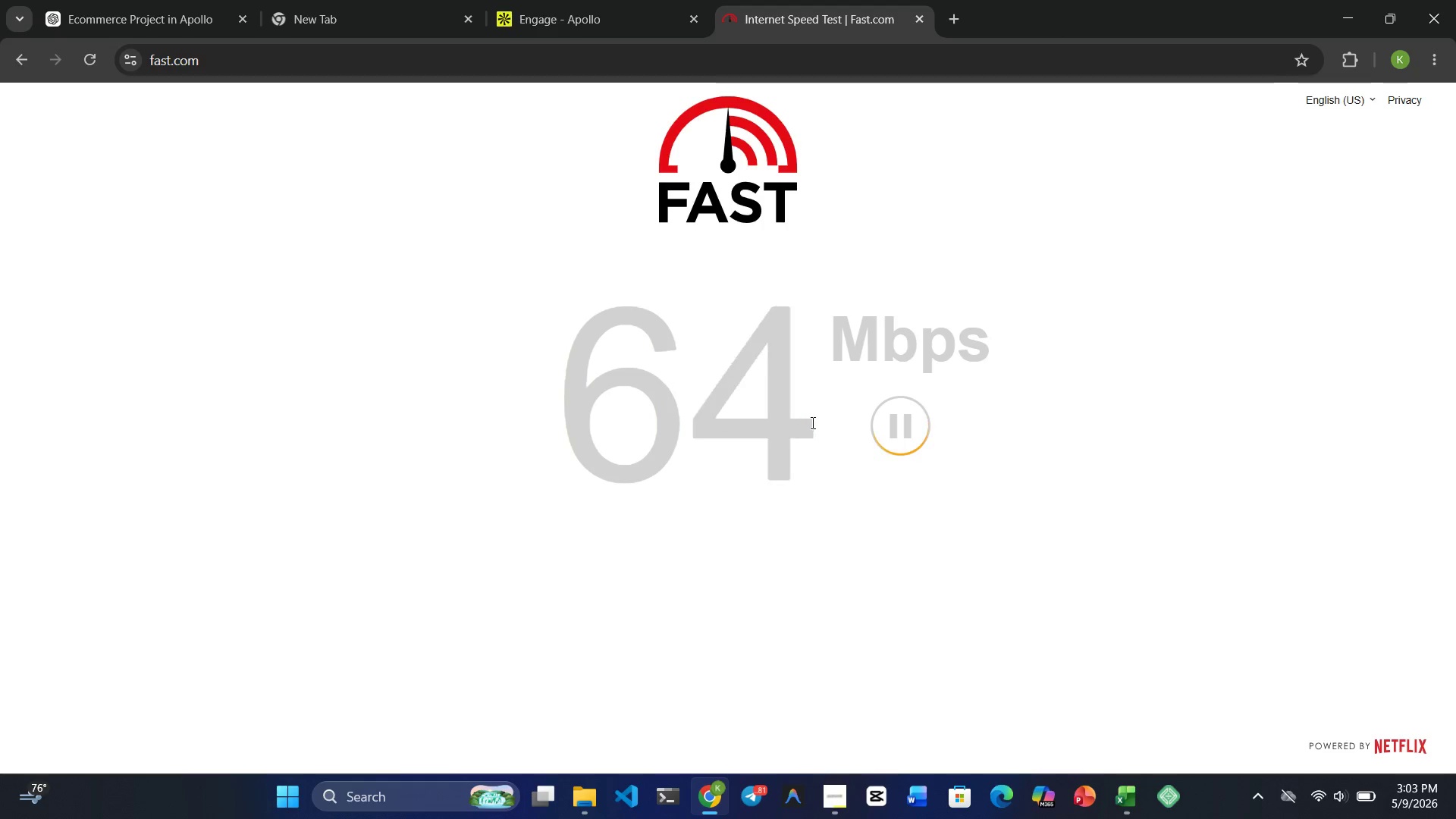 
left_click([576, 20])
 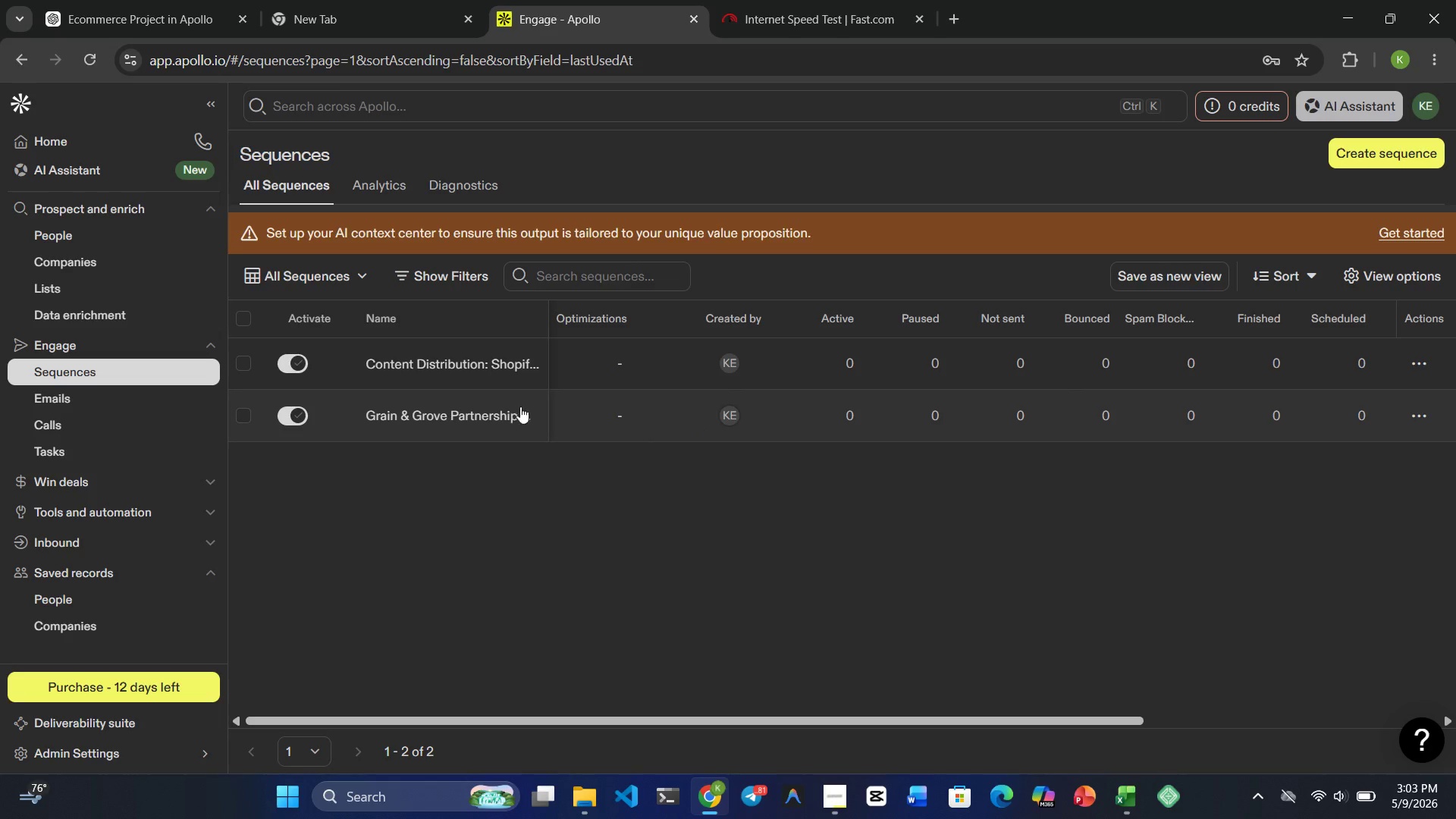 
scroll: coordinate [478, 404], scroll_direction: none, amount: 0.0
 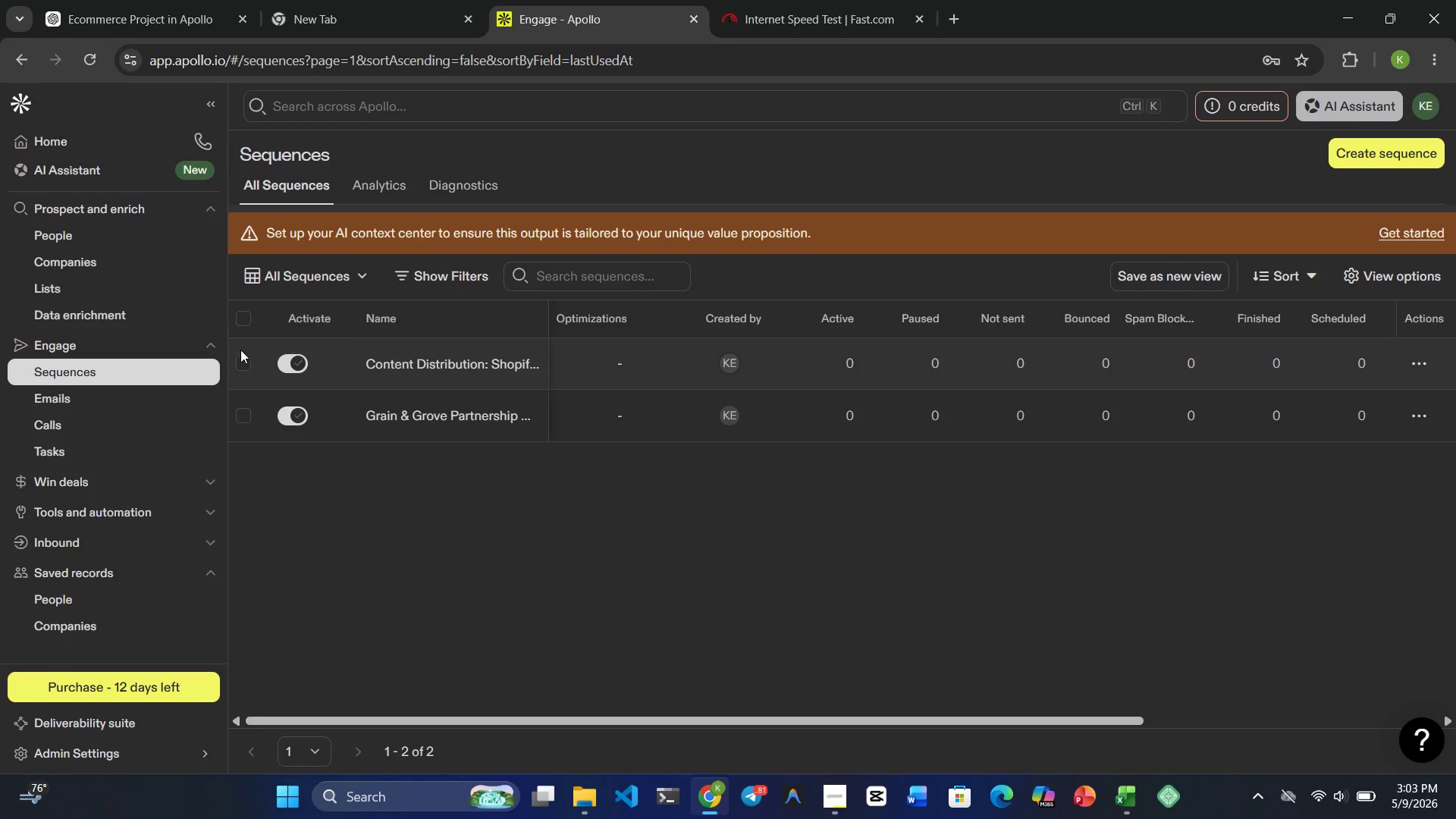 
left_click_drag(start_coordinate=[246, 354], to_coordinate=[257, 356])
 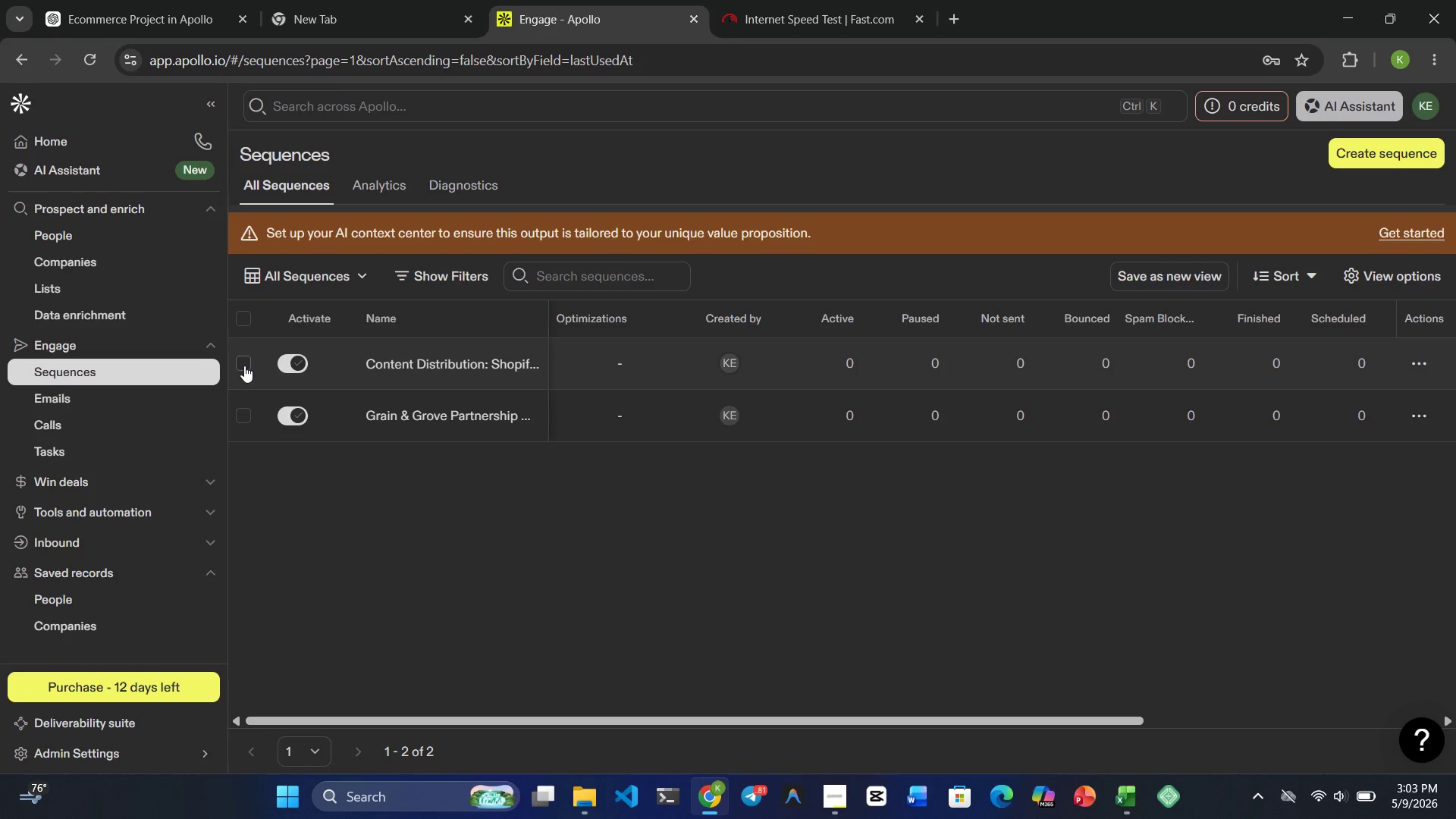 
left_click([244, 366])
 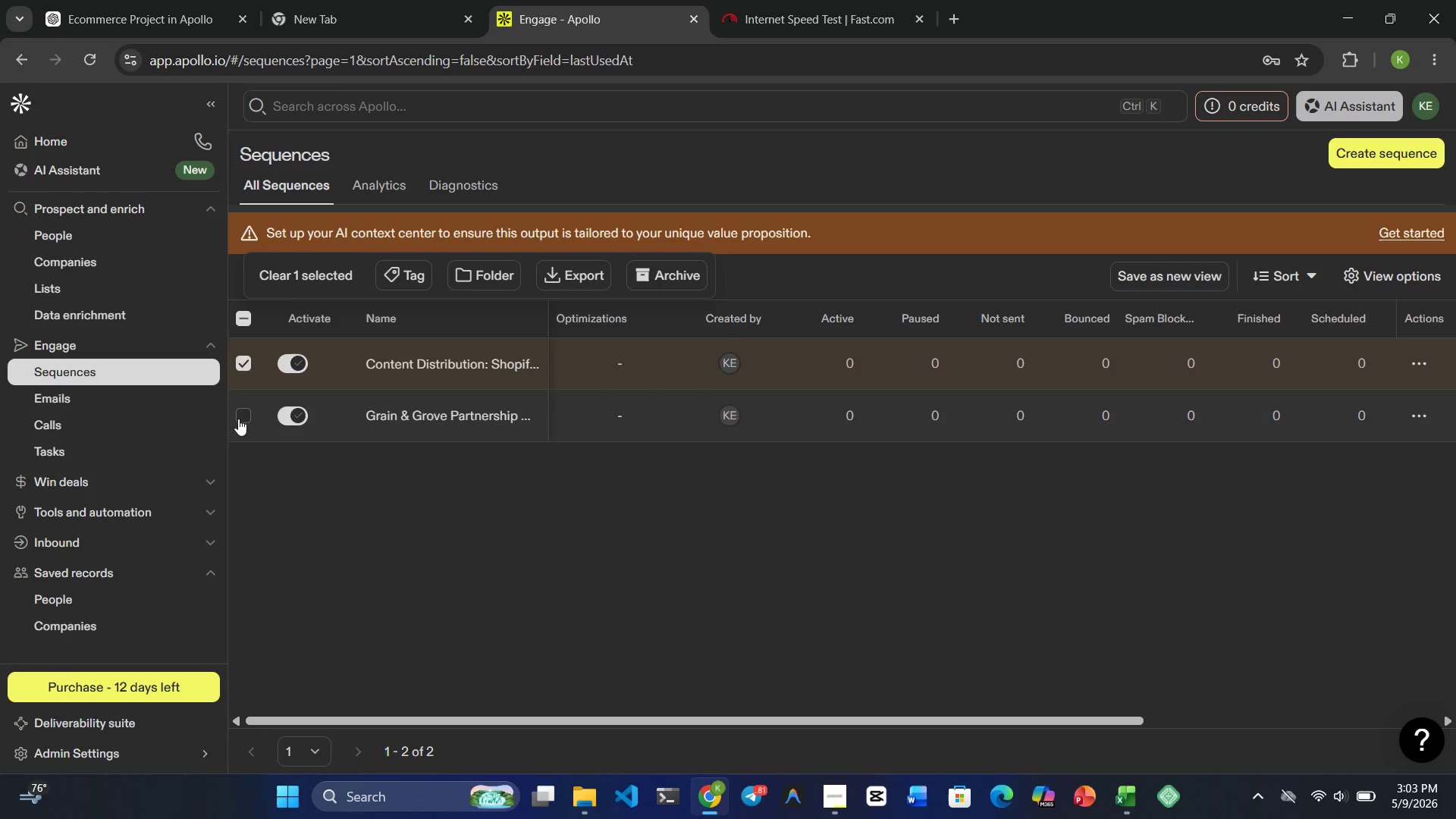 
left_click_drag(start_coordinate=[243, 419], to_coordinate=[249, 415])
 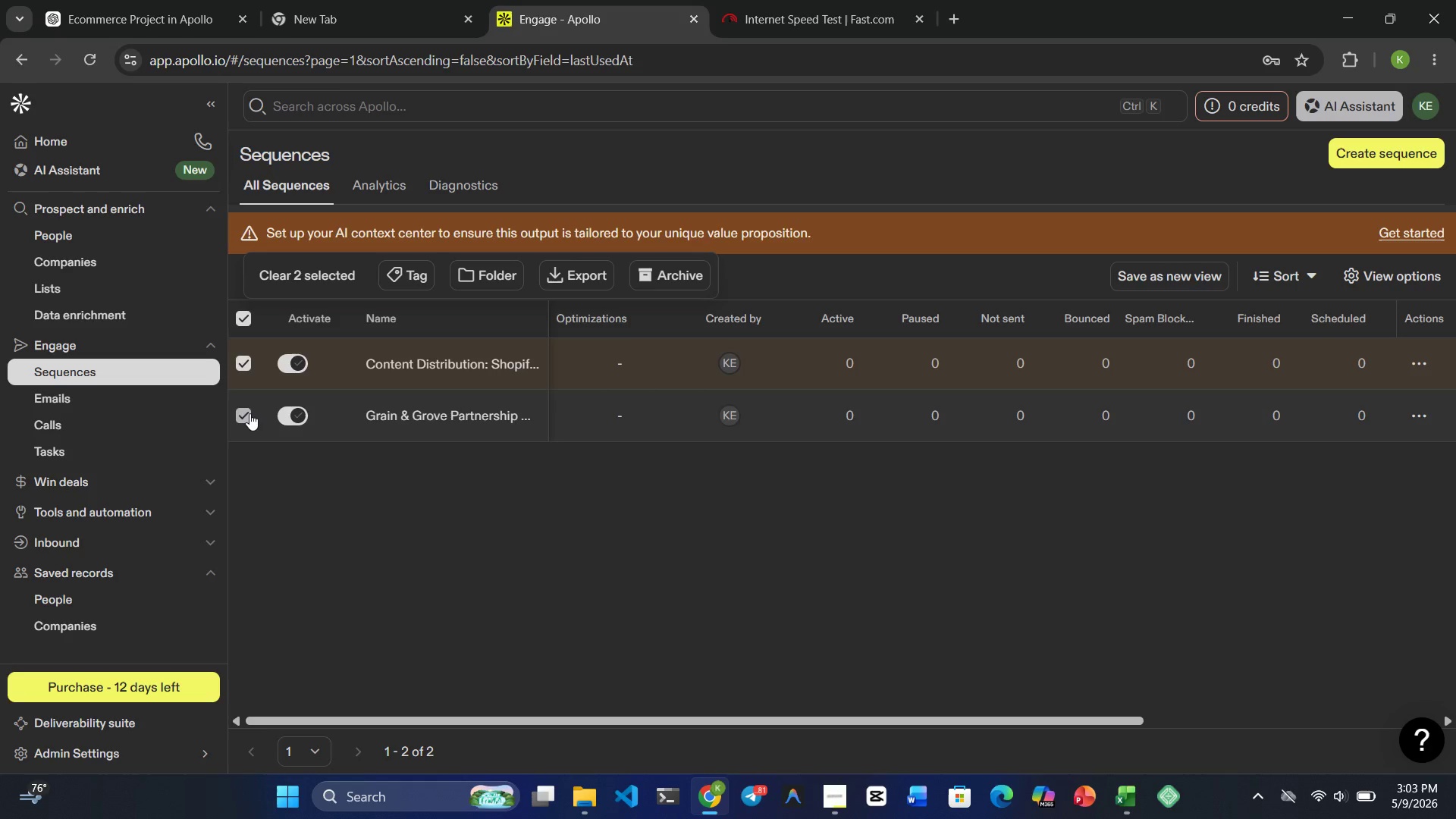 
double_click([249, 413])
 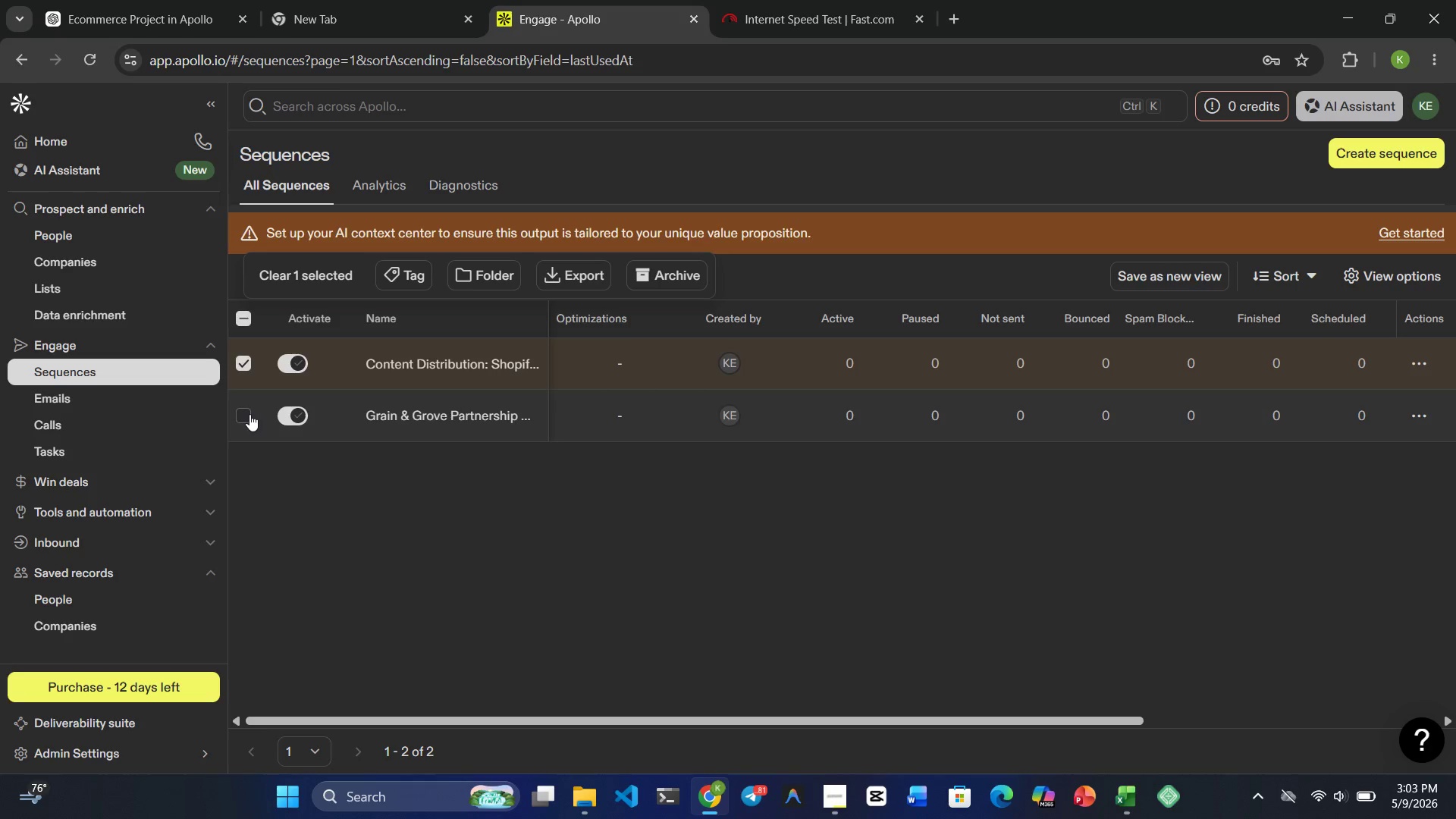 
left_click([249, 414])
 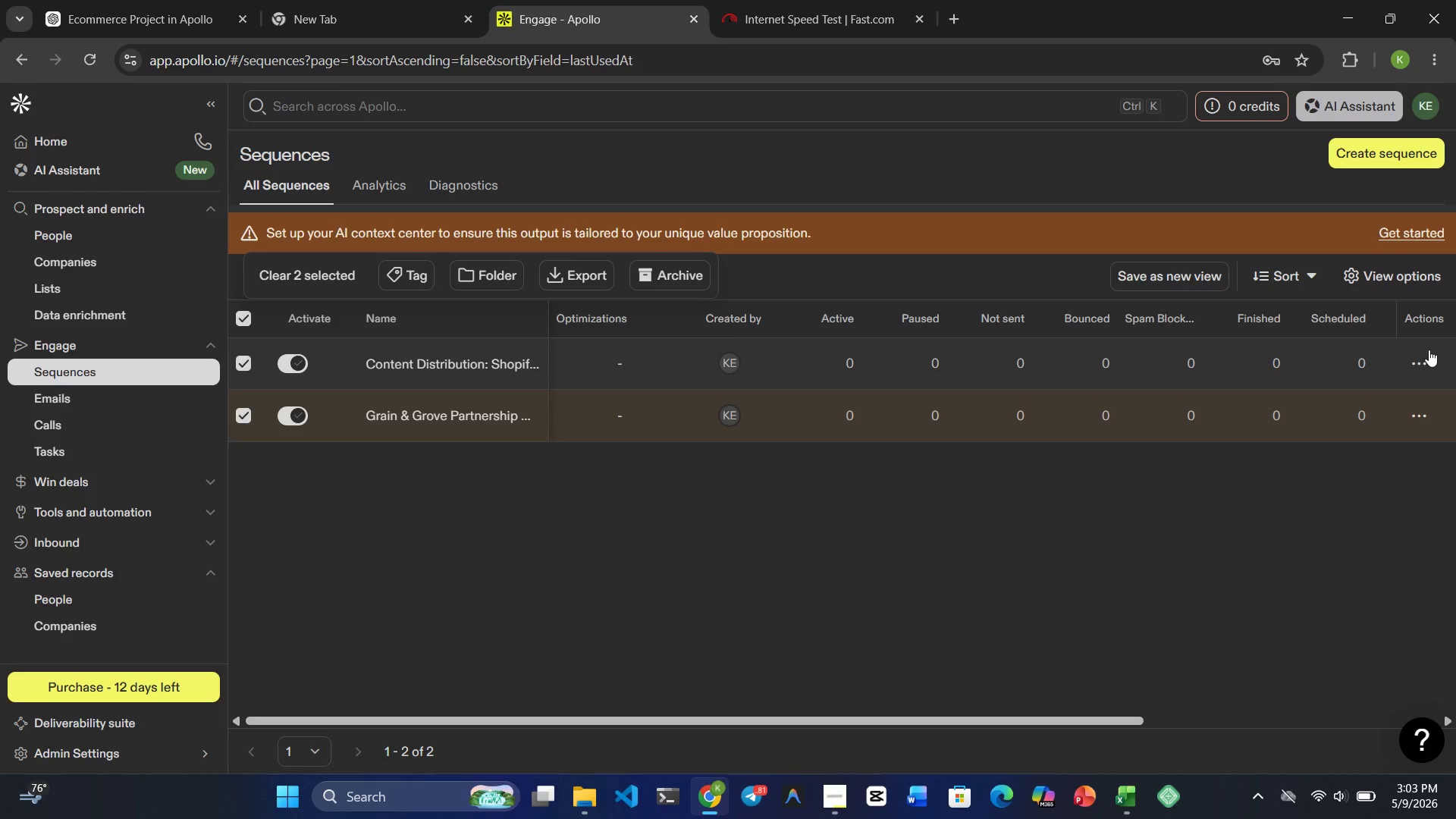 
scroll: coordinate [1254, 389], scroll_direction: up, amount: 4.0
 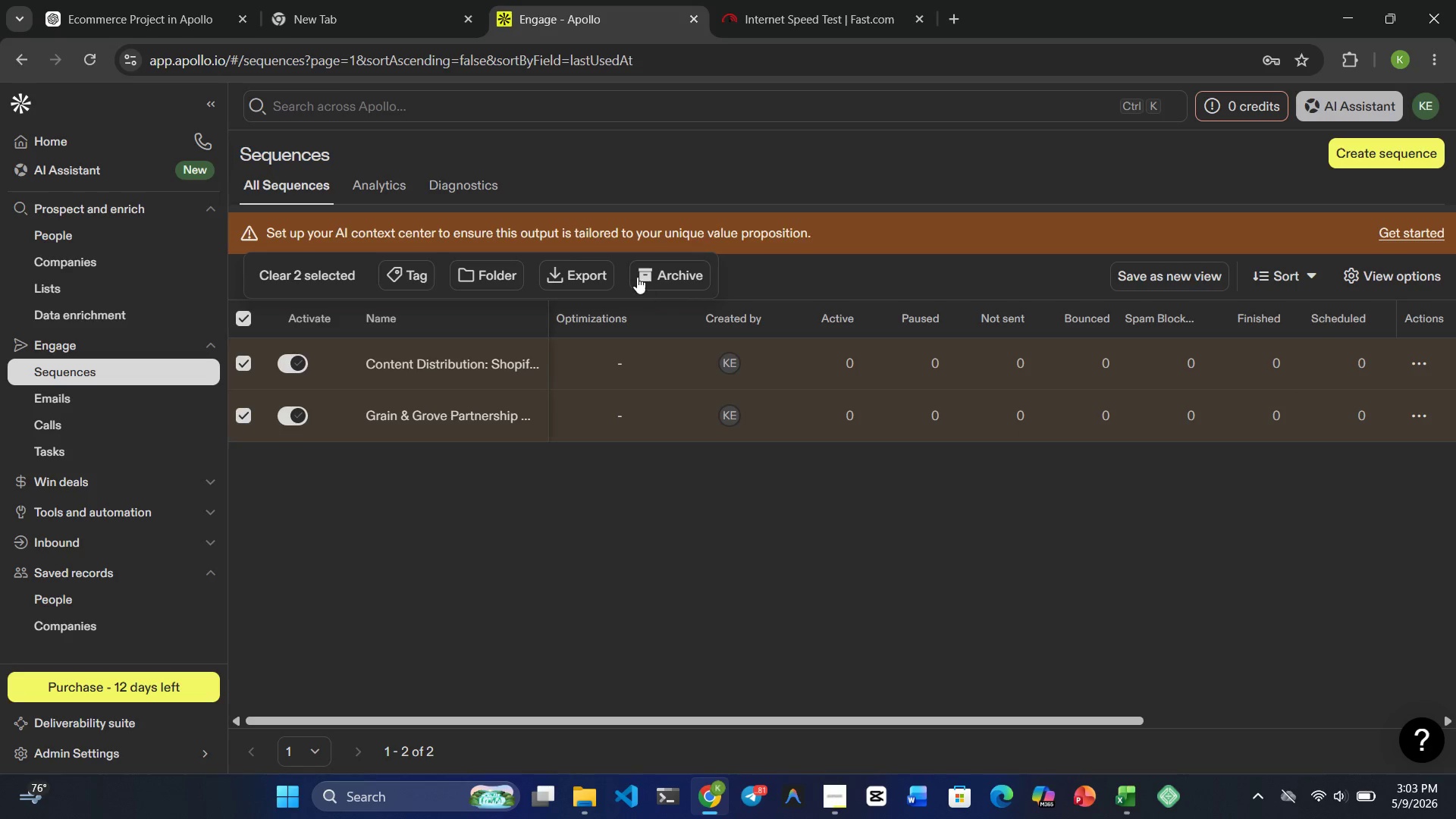 
left_click([637, 274])
 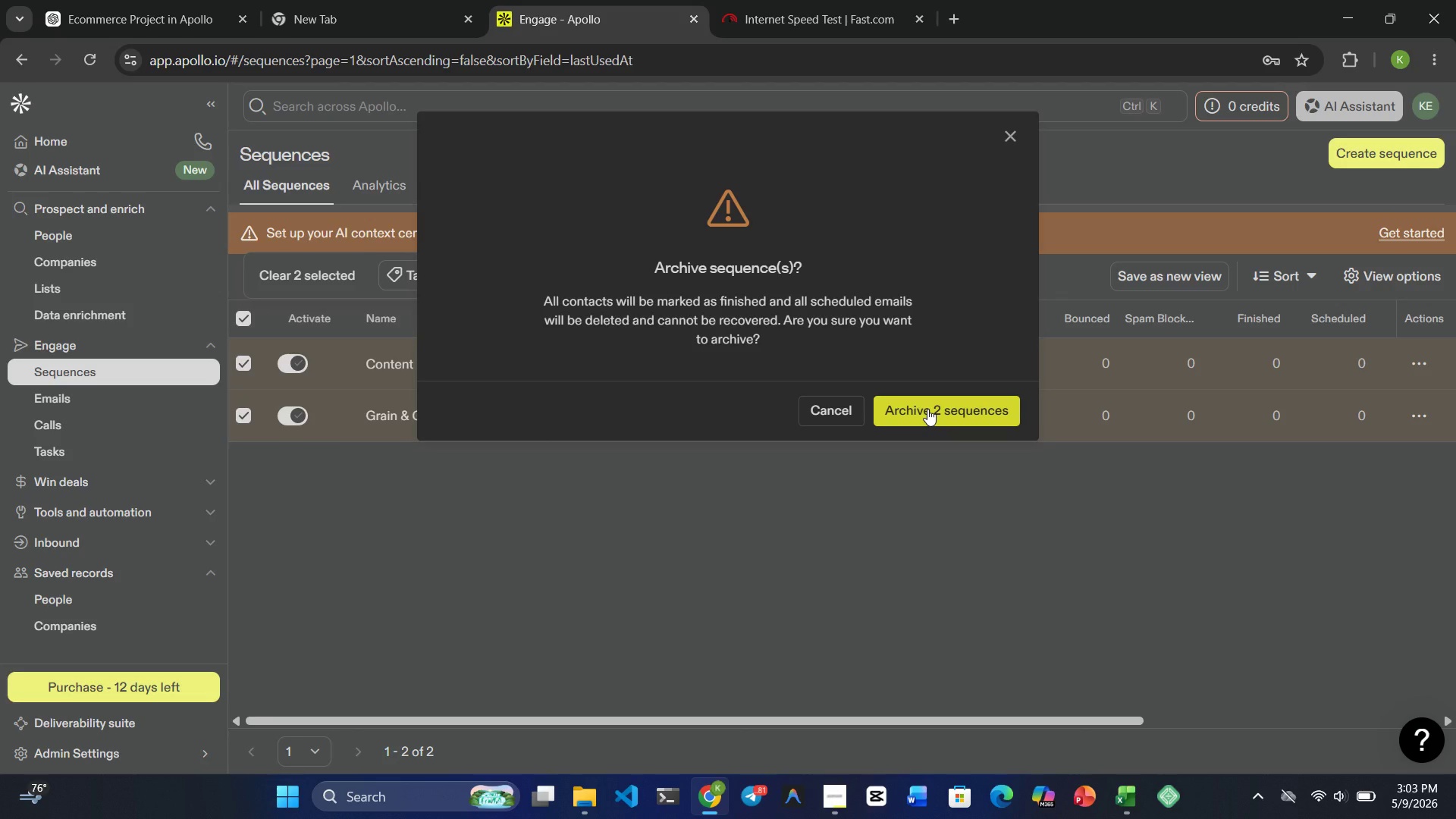 
left_click_drag(start_coordinate=[927, 409], to_coordinate=[936, 408])
 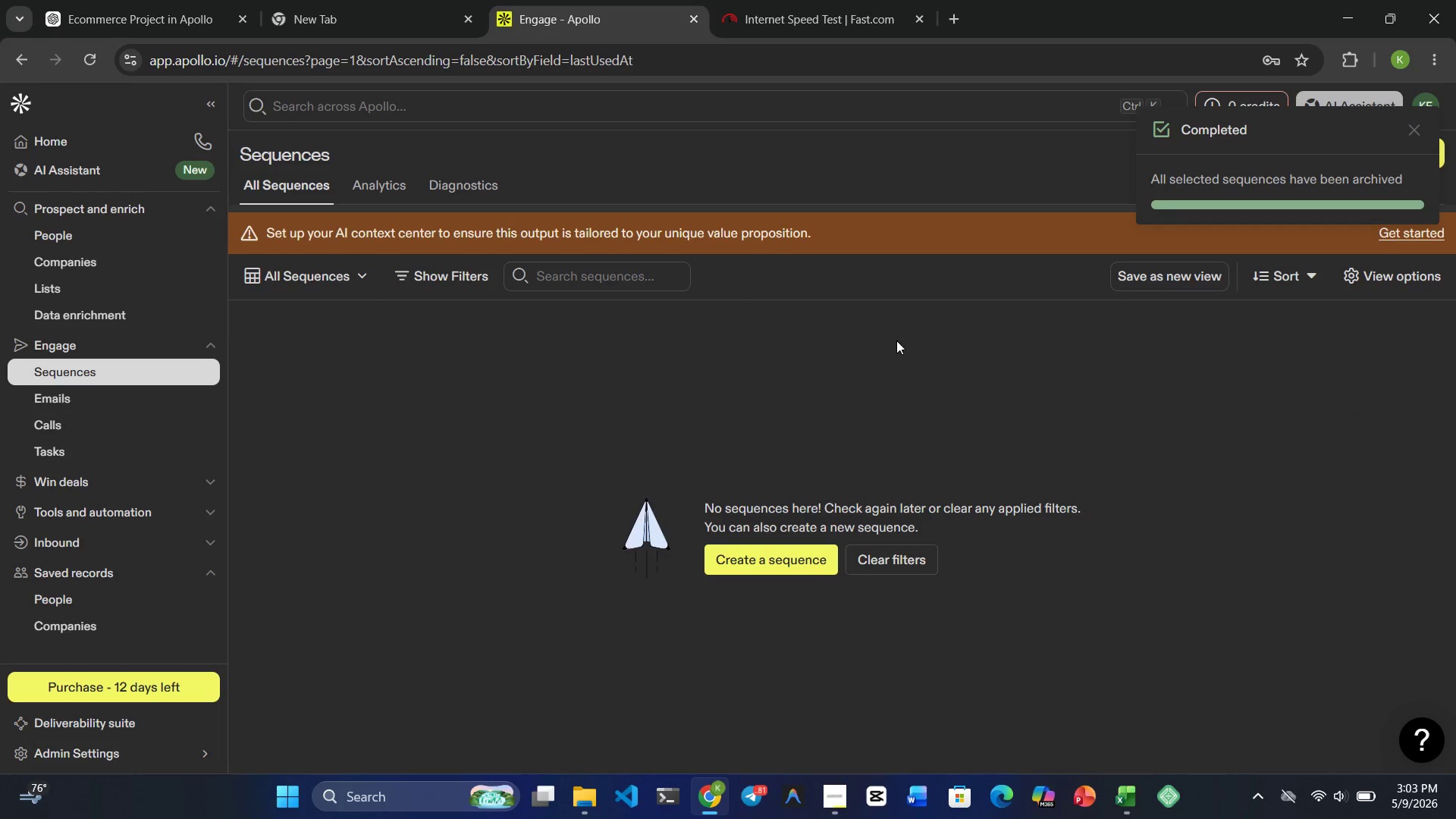 
left_click_drag(start_coordinate=[1417, 124], to_coordinate=[1426, 129])
 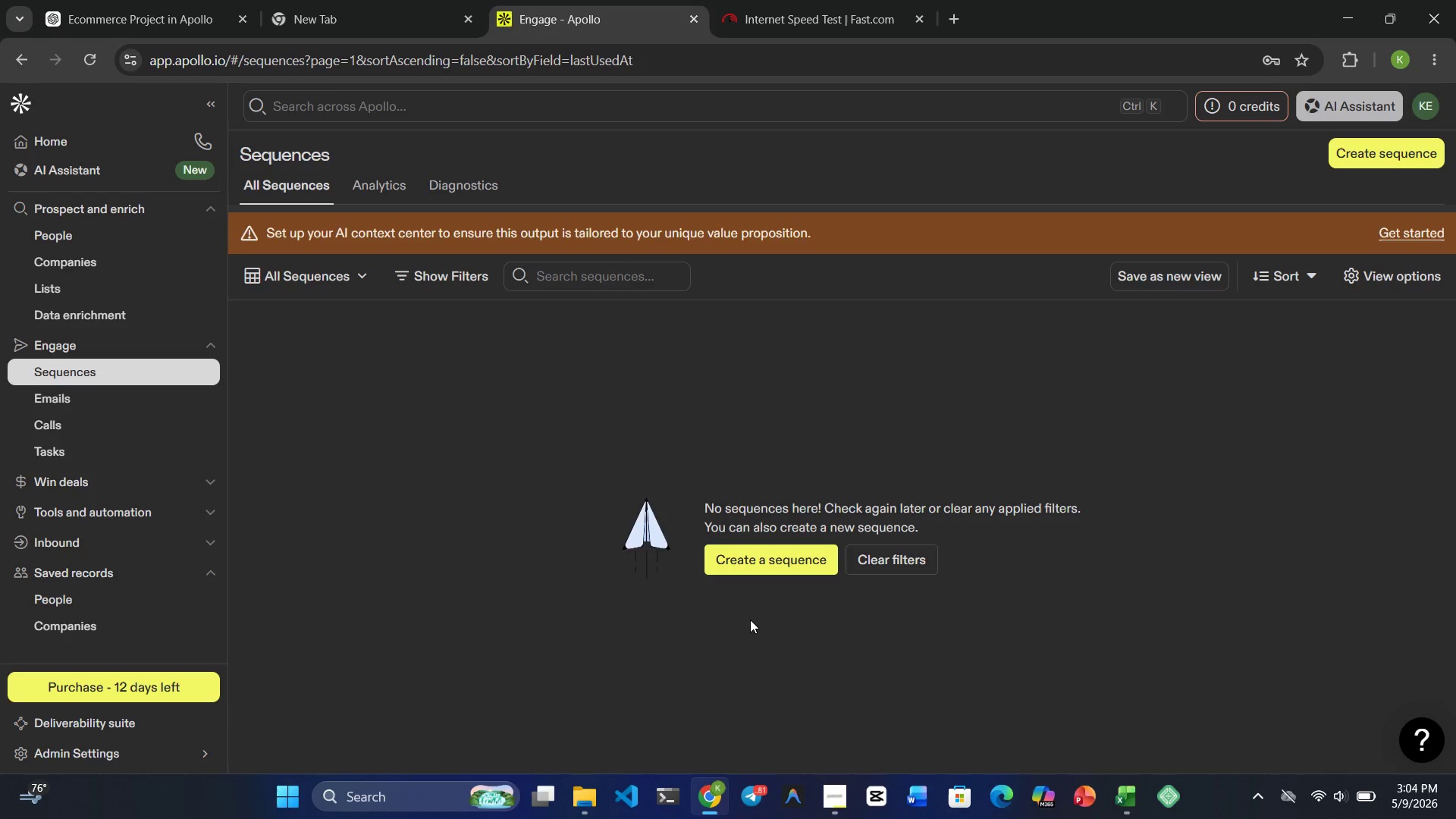 
wait(37.16)
 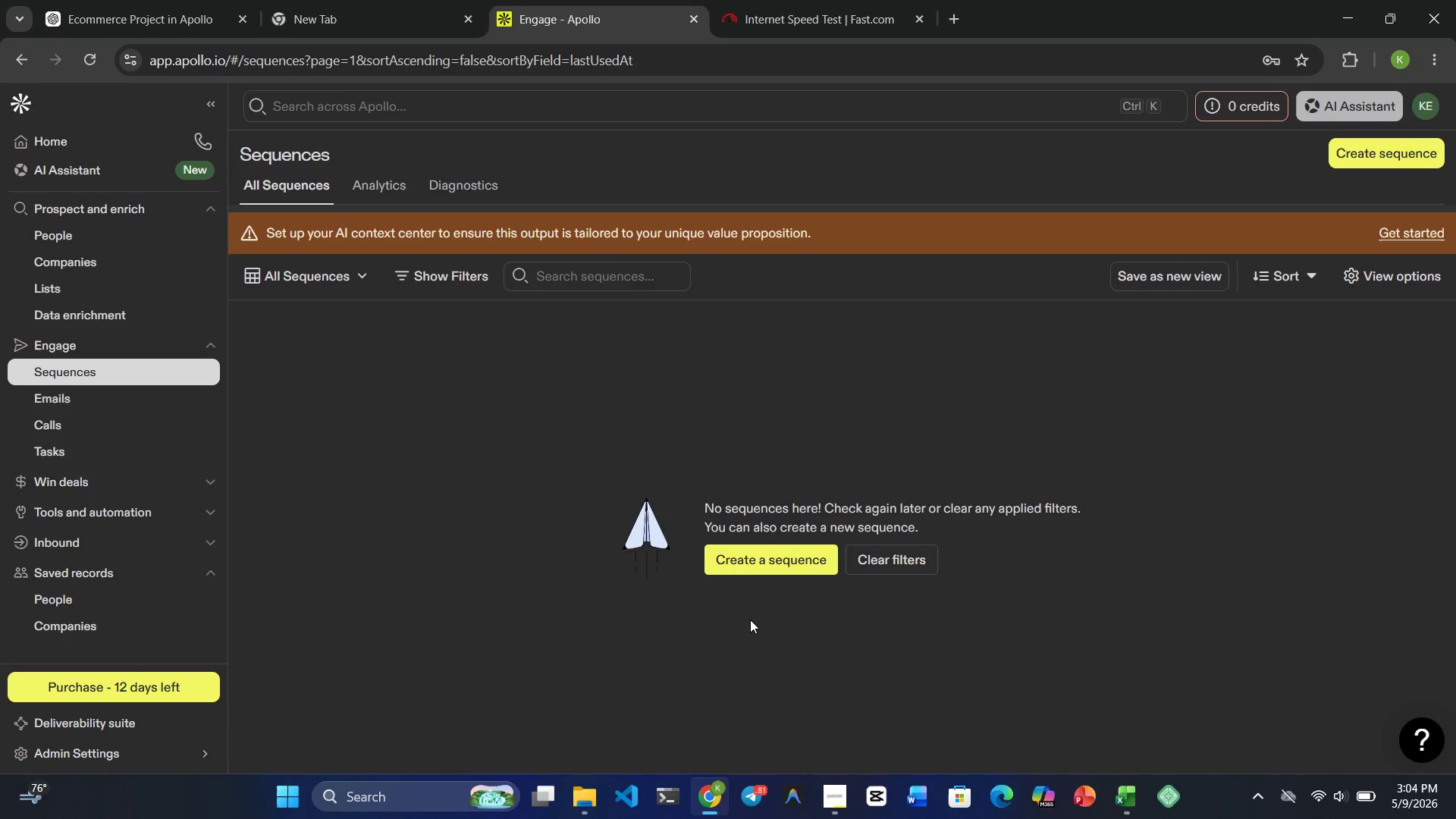 
scroll: coordinate [902, 182], scroll_direction: up, amount: 2.0
 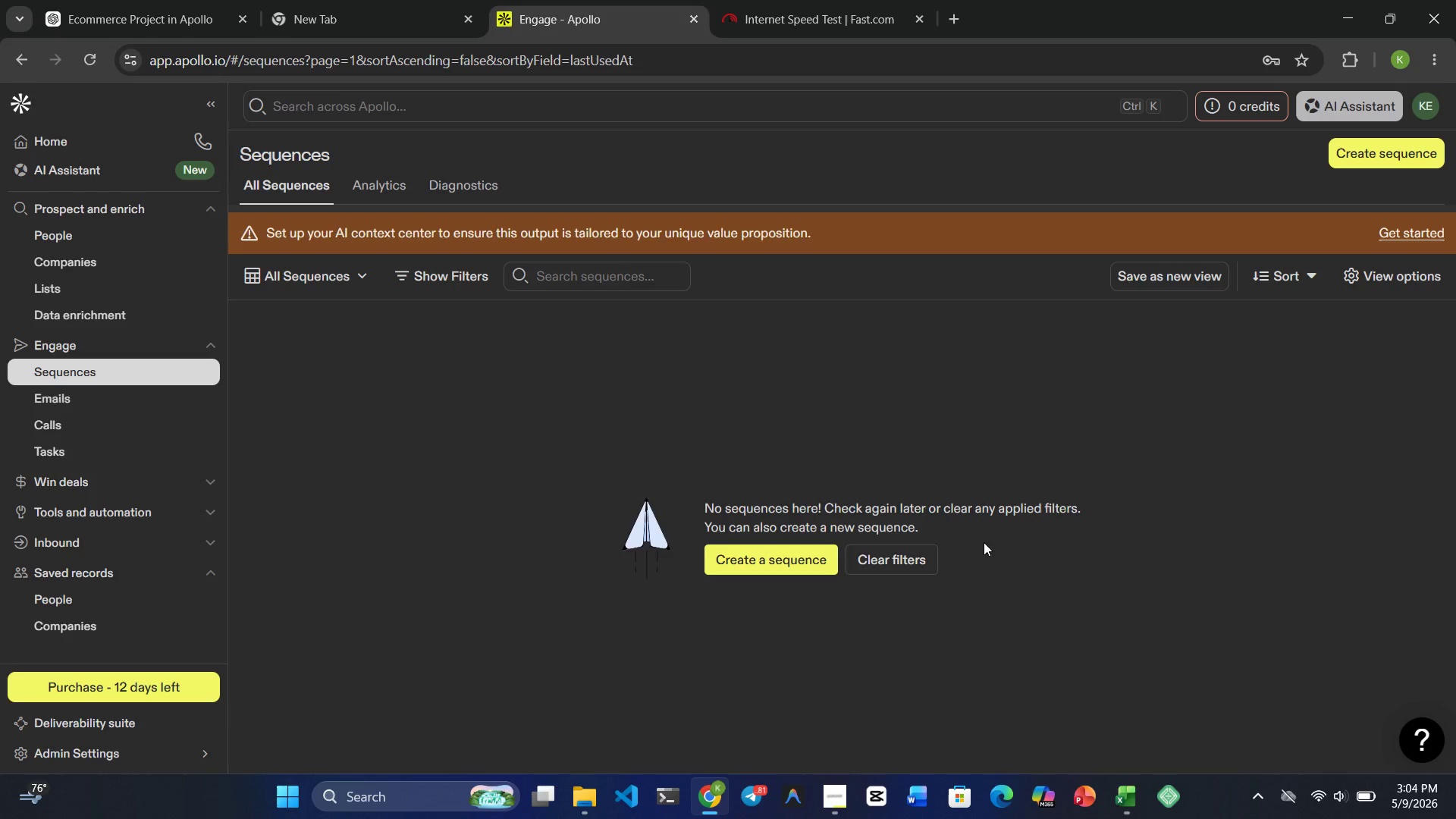 
scroll: coordinate [918, 475], scroll_direction: down, amount: 1.0
 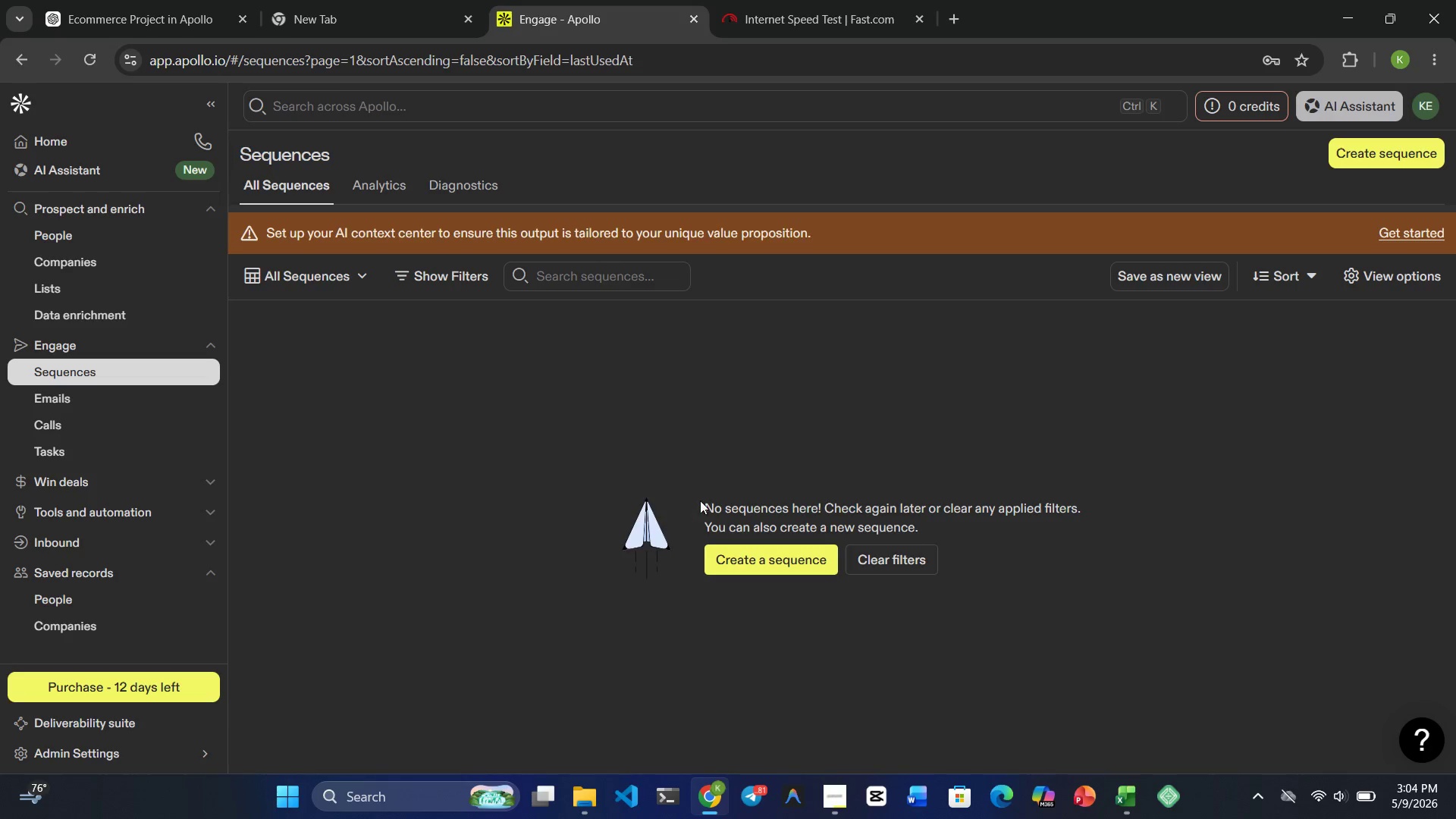 
scroll: coordinate [717, 487], scroll_direction: none, amount: 0.0
 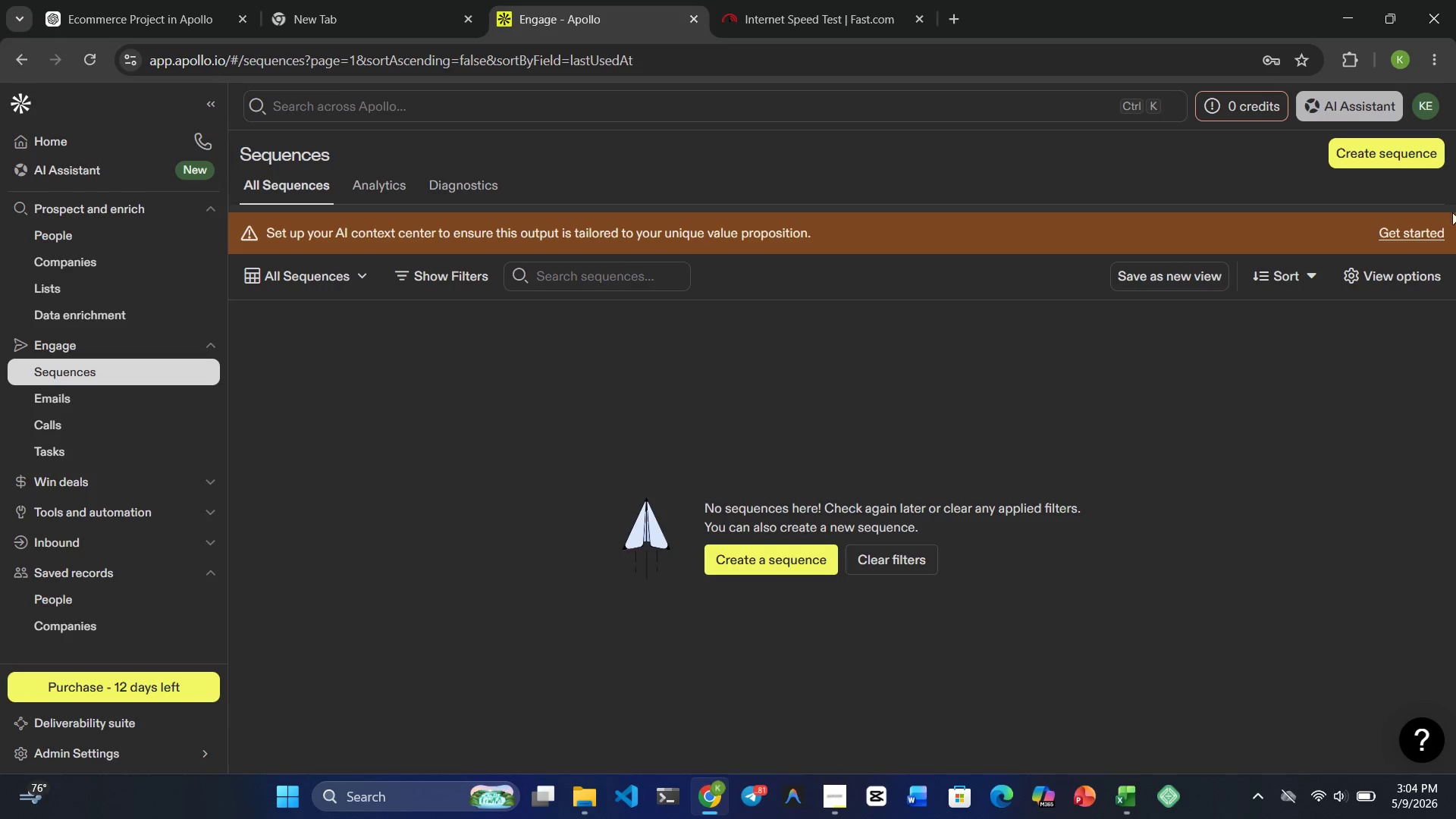 
left_click([1405, 158])
 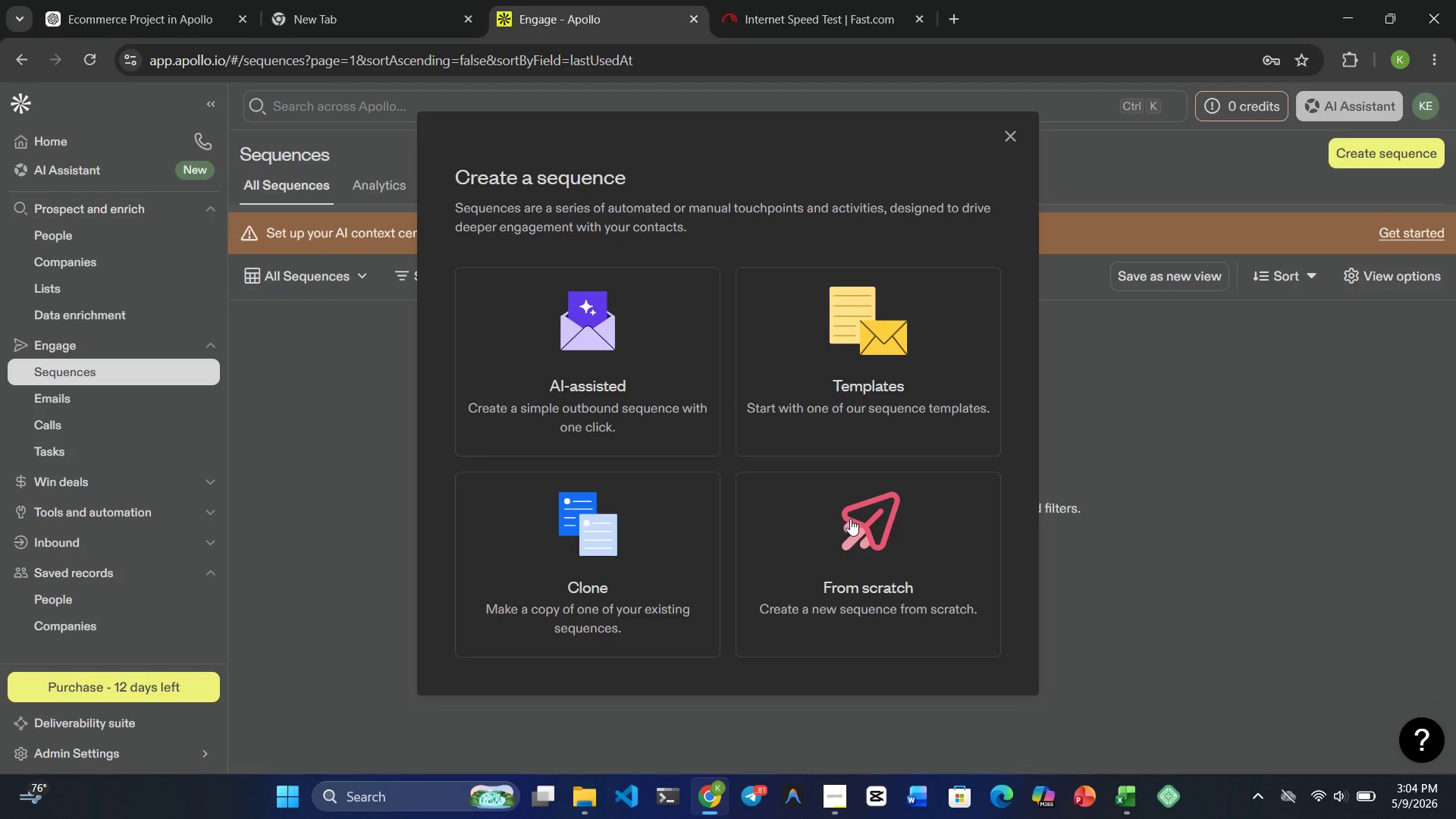 
left_click([850, 530])
 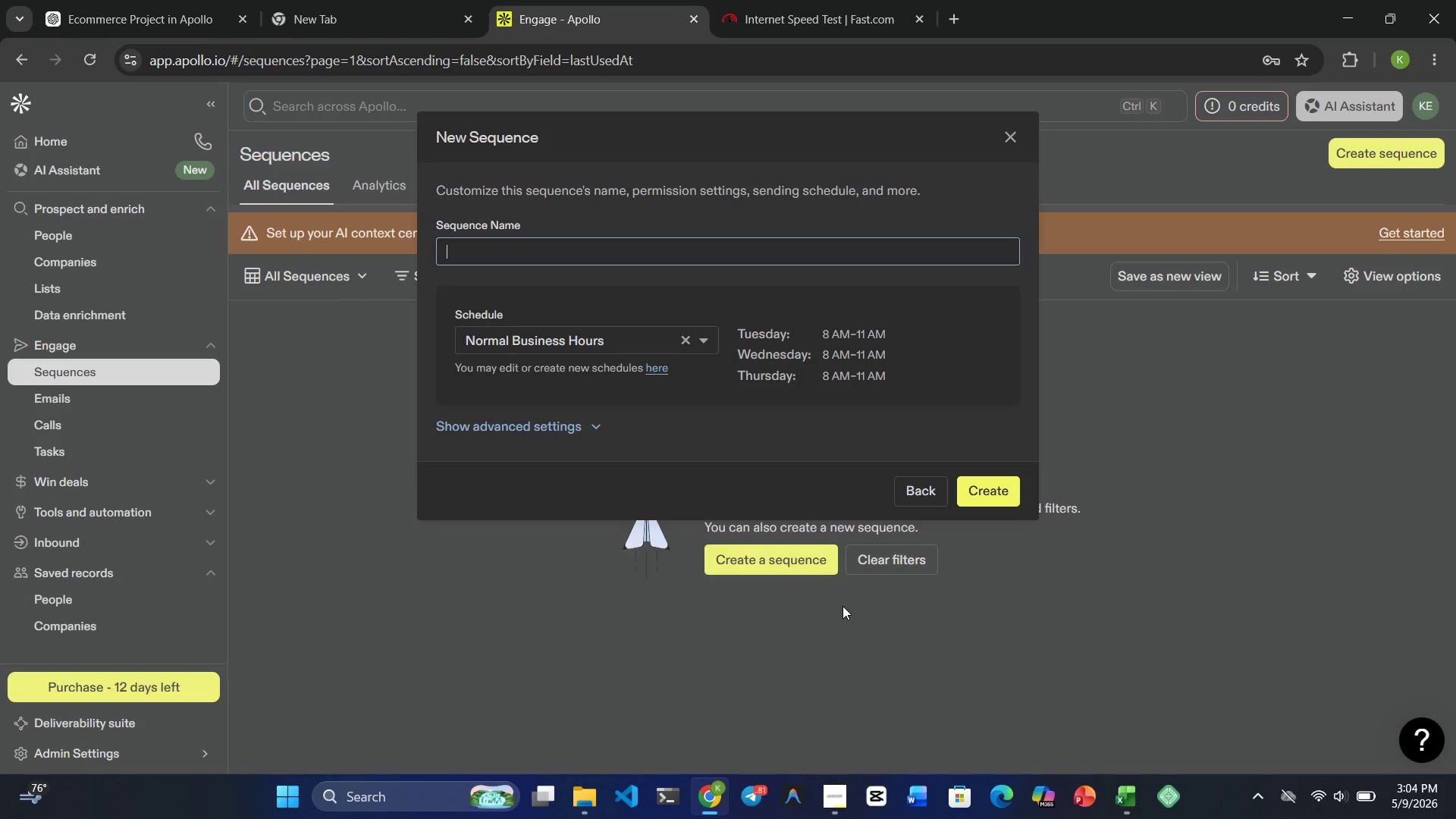 
wait(16.67)
 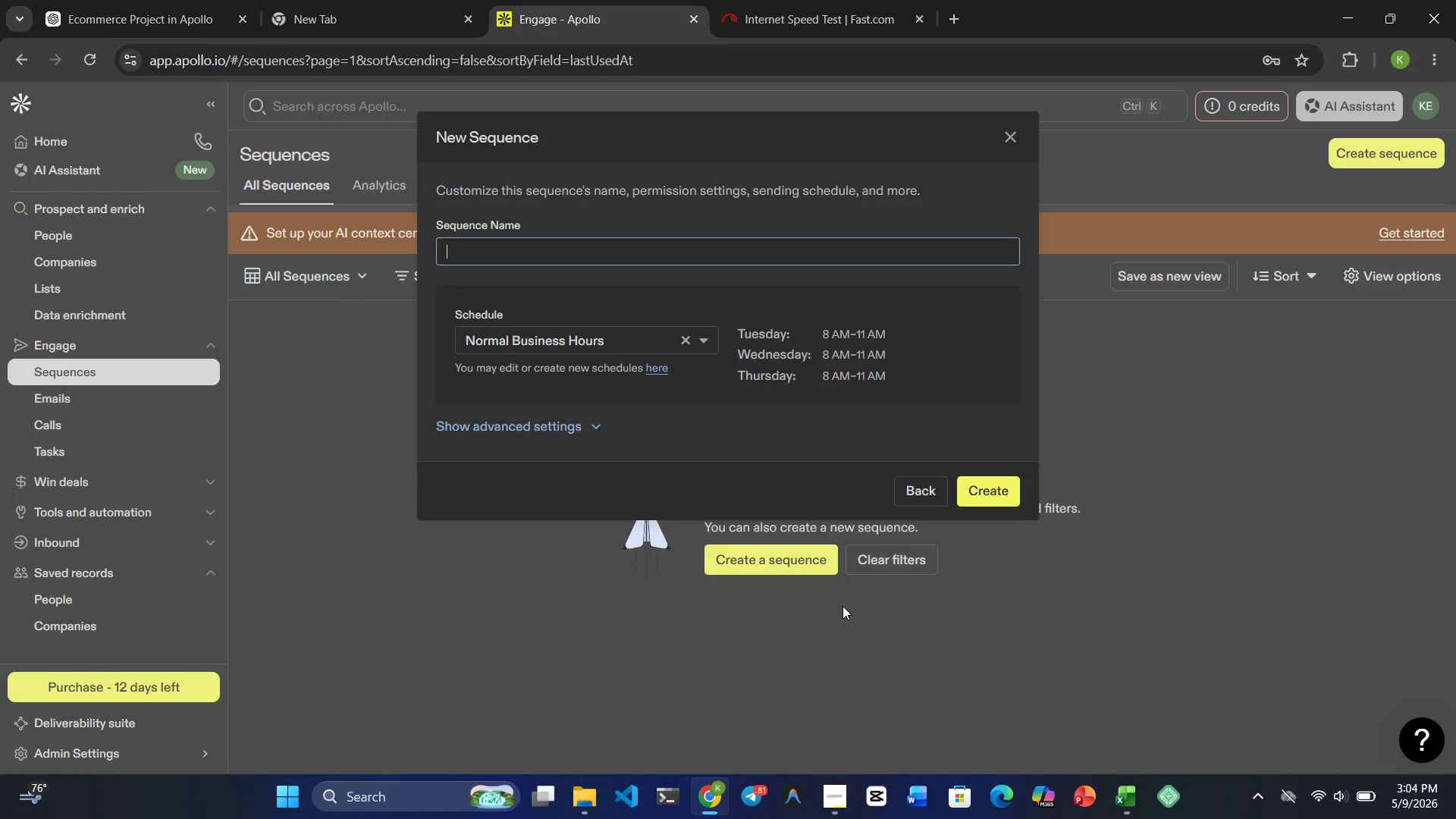 
left_click([640, 303])
 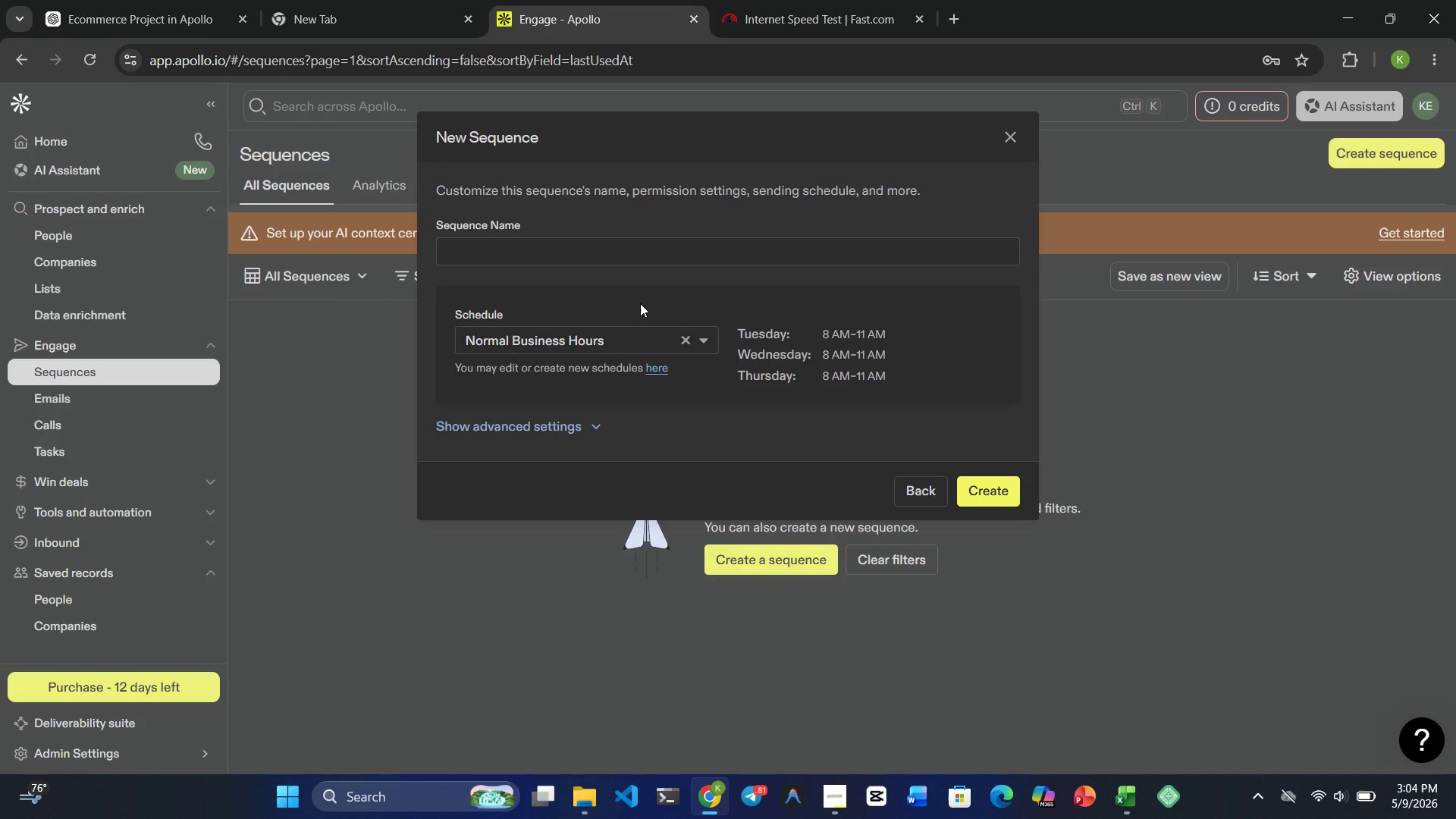 
wait(13.05)
 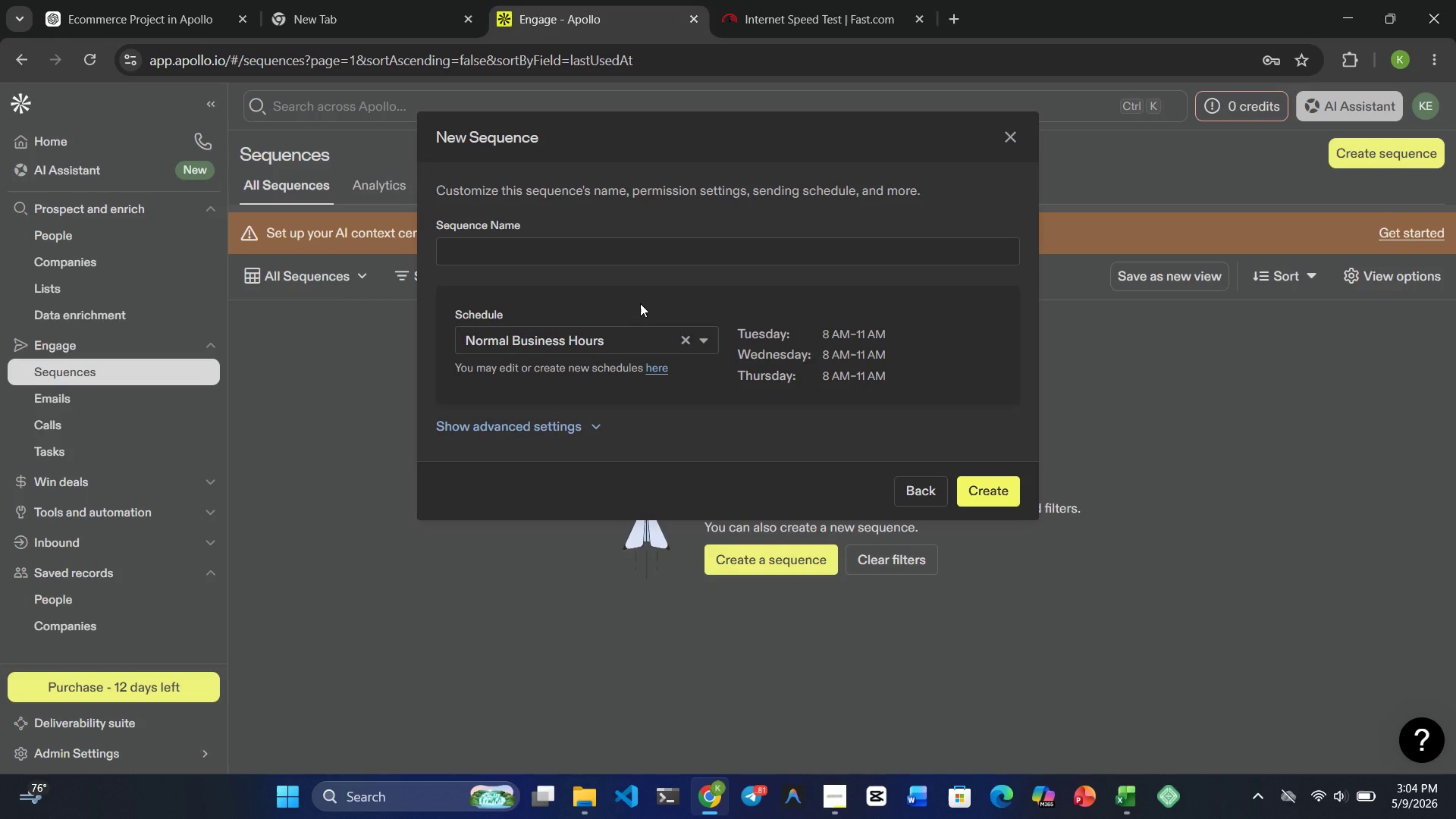 
left_click([772, 255])
 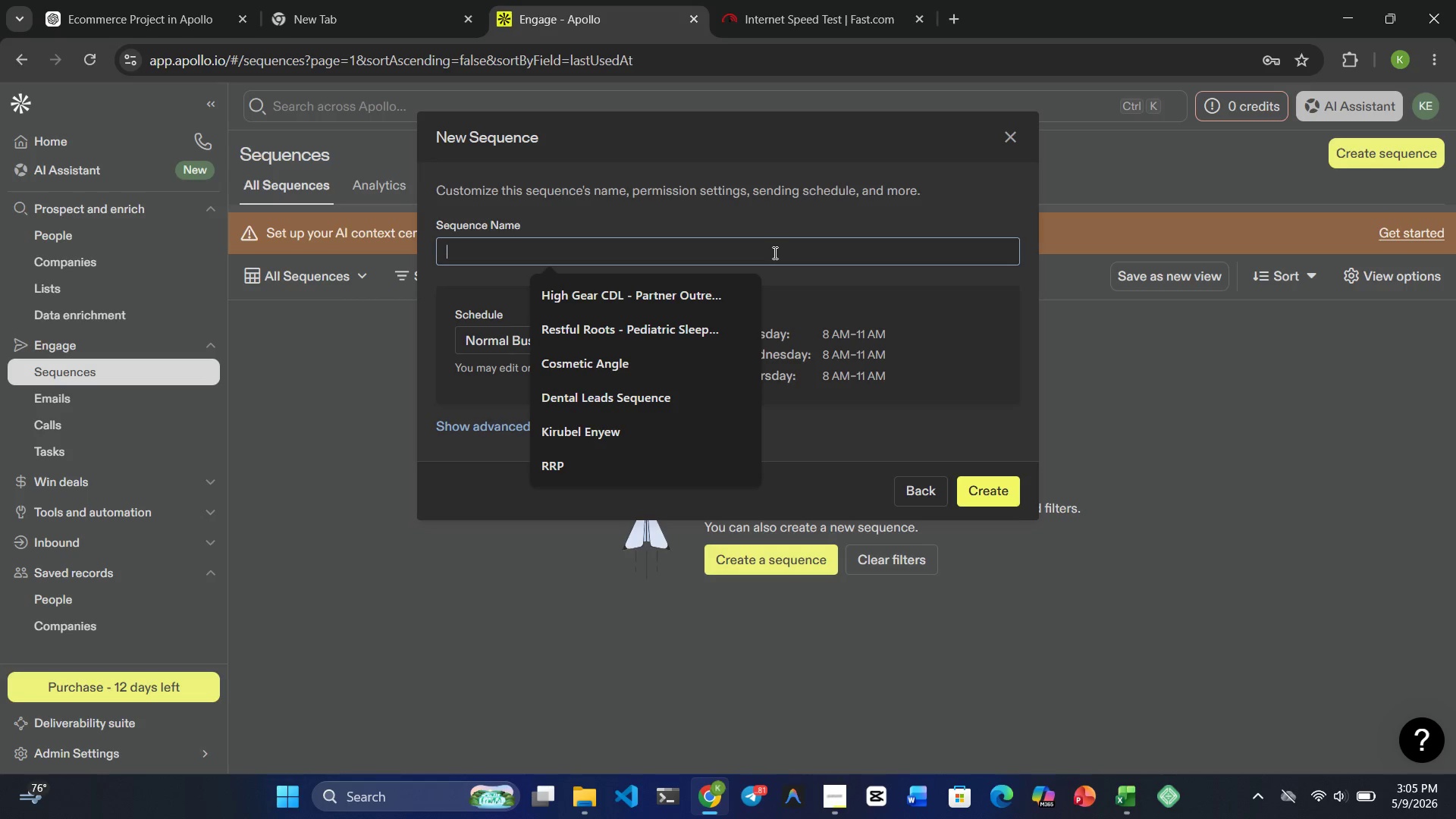 
wait(7.39)
 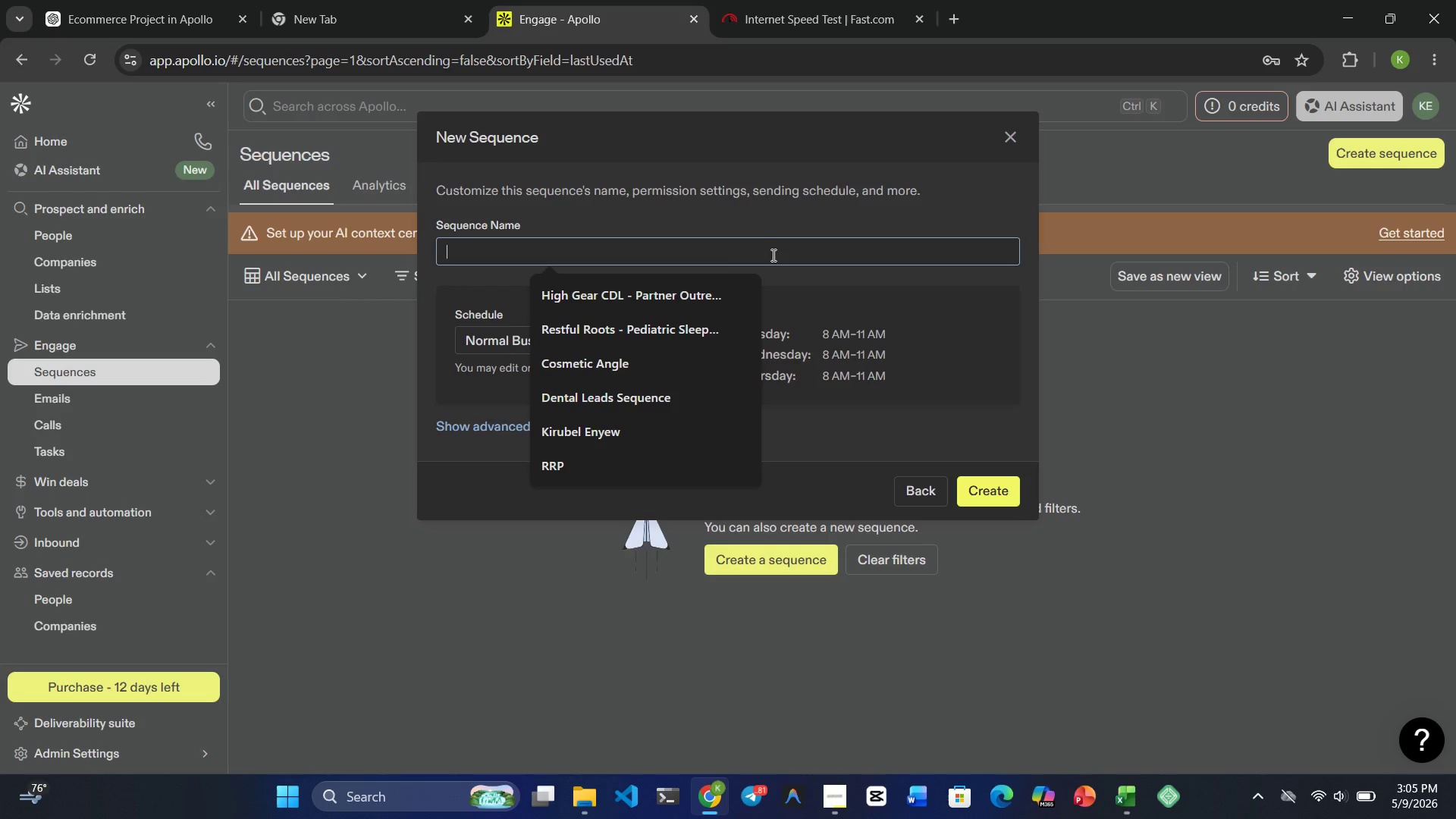 
type(Ri)
key(Backspace)
type(ust)
 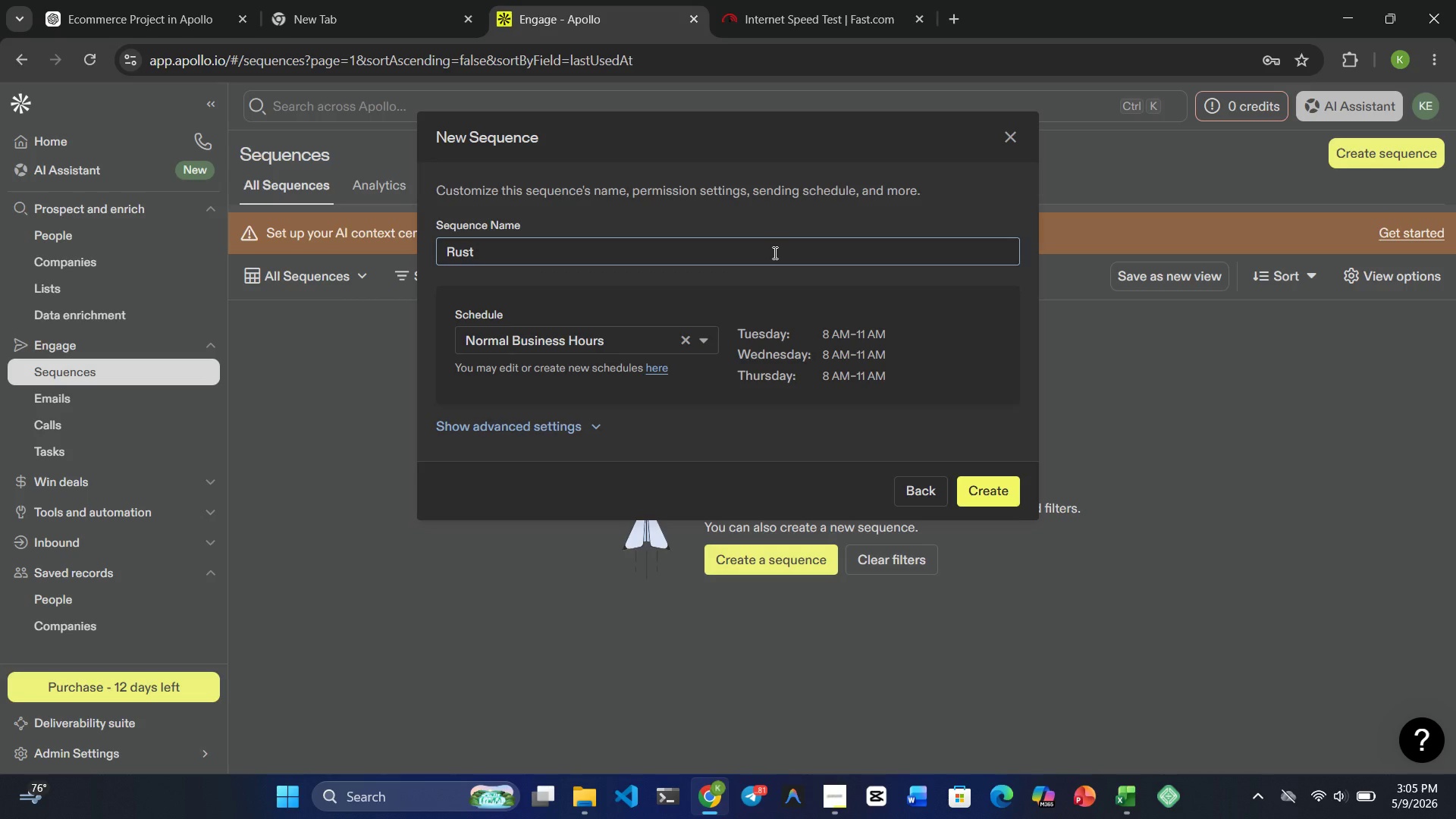 
key(Minus)
 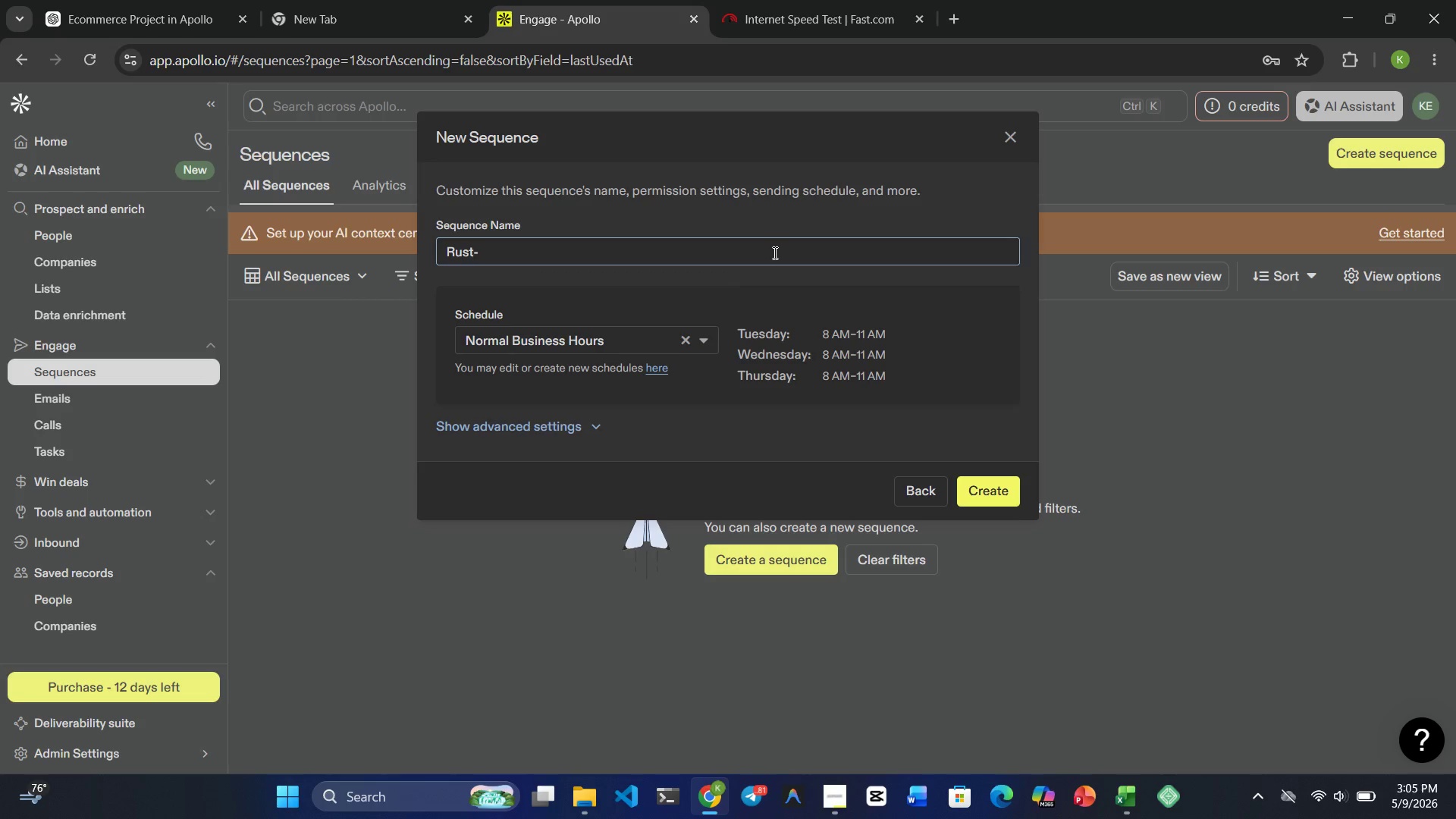 
type(Stop Fleet Outreach)
 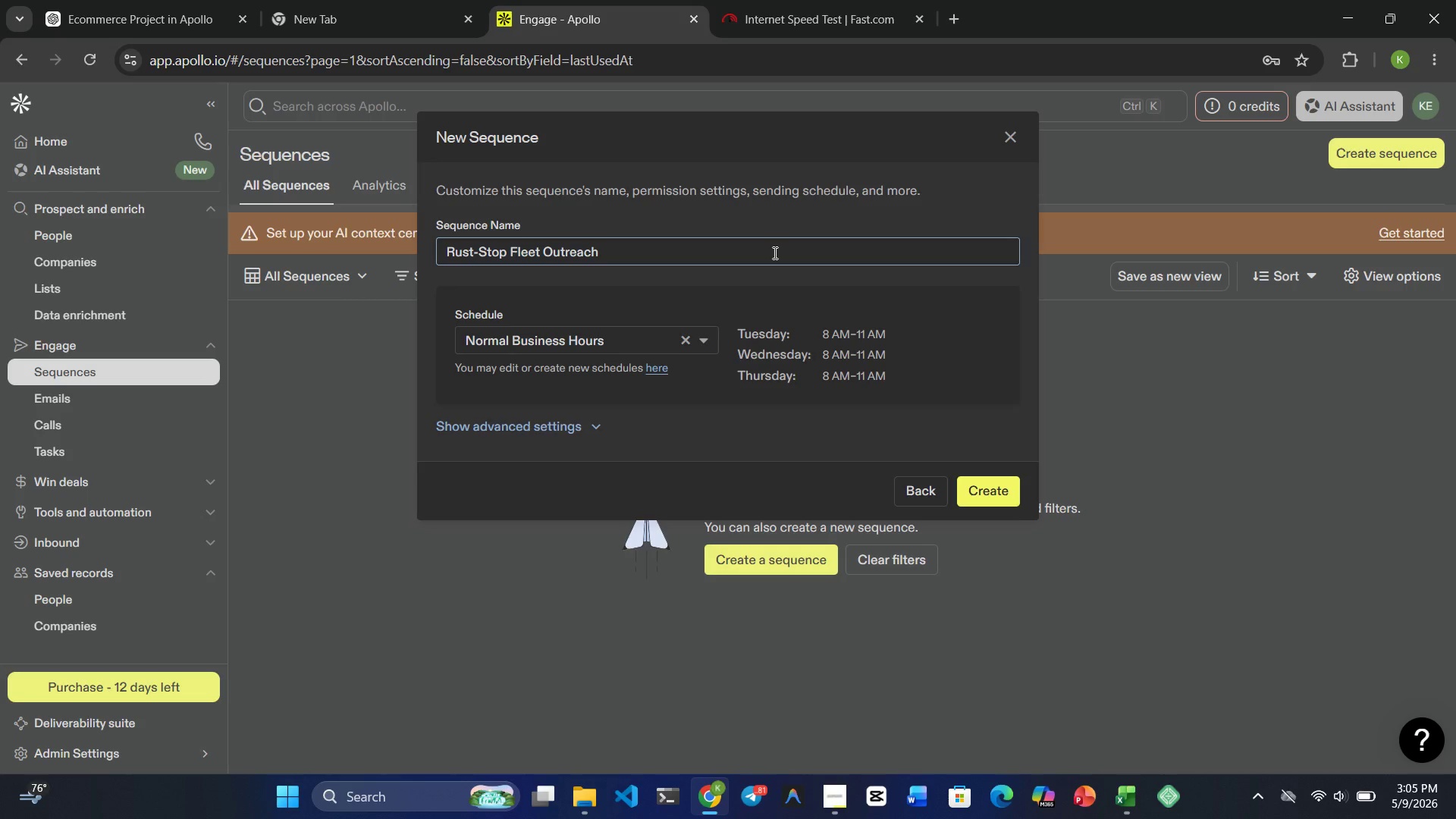 
left_click([1011, 491])
 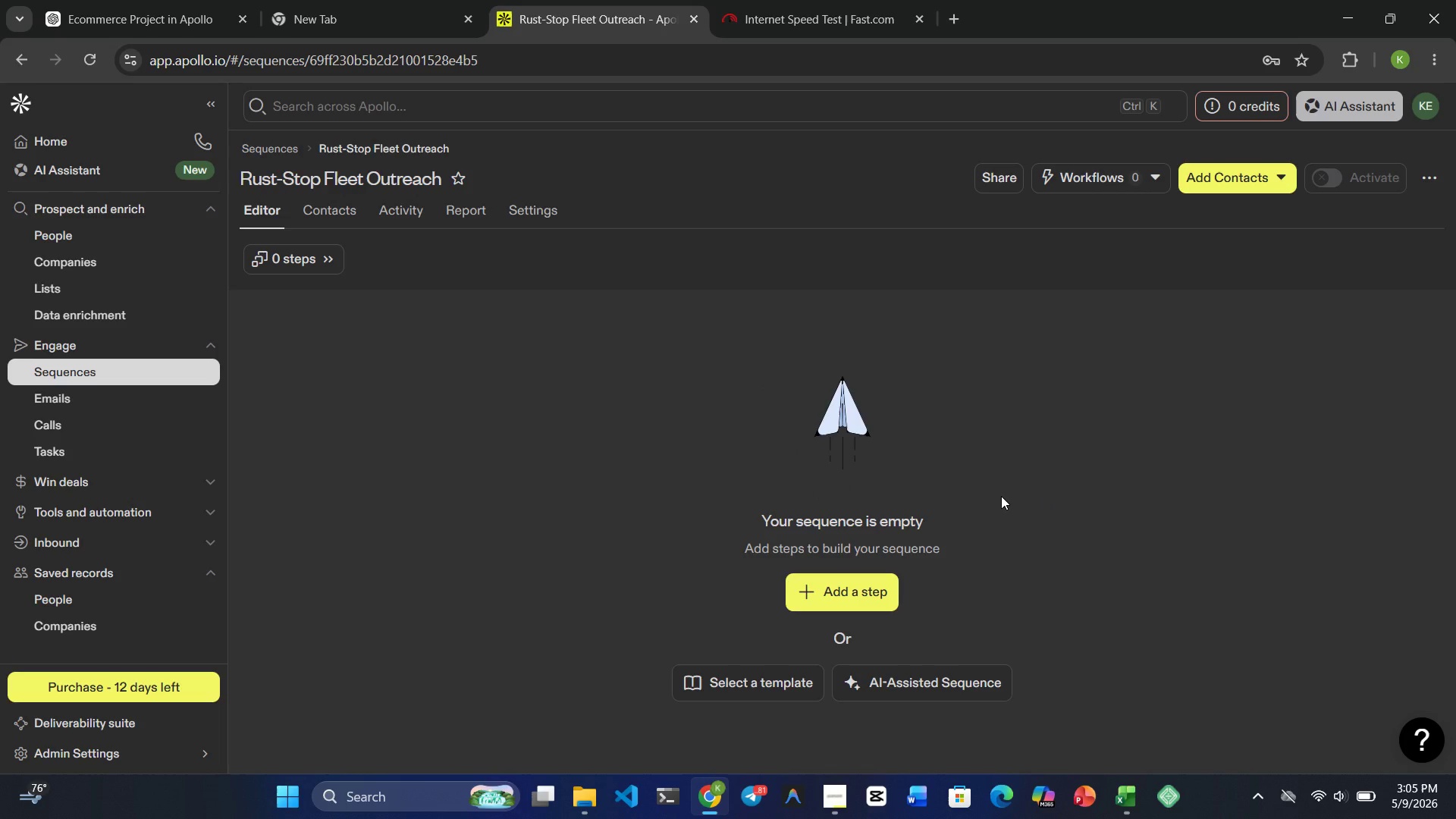 
wait(9.25)
 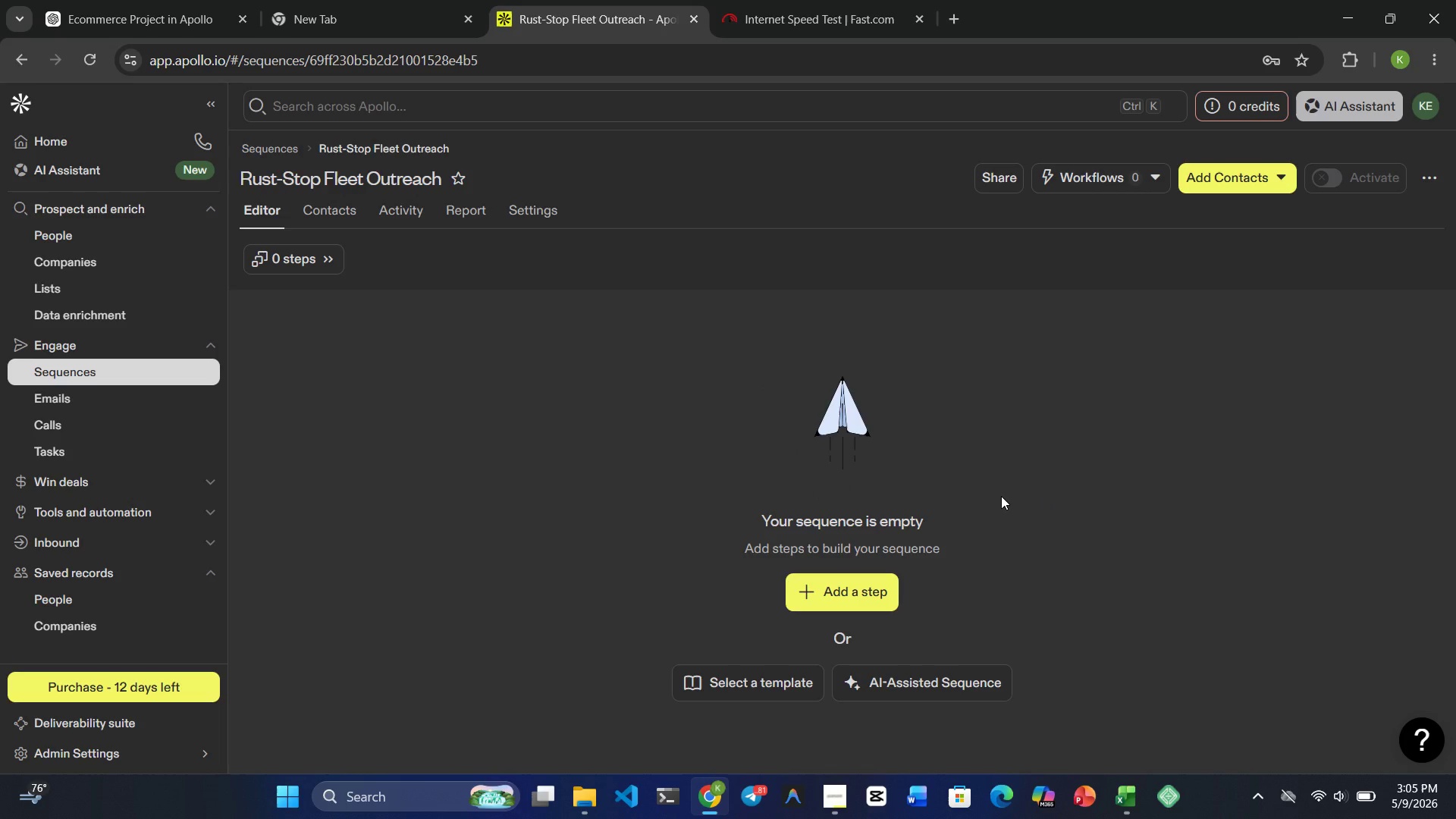 
mouse_move([295, 366])
 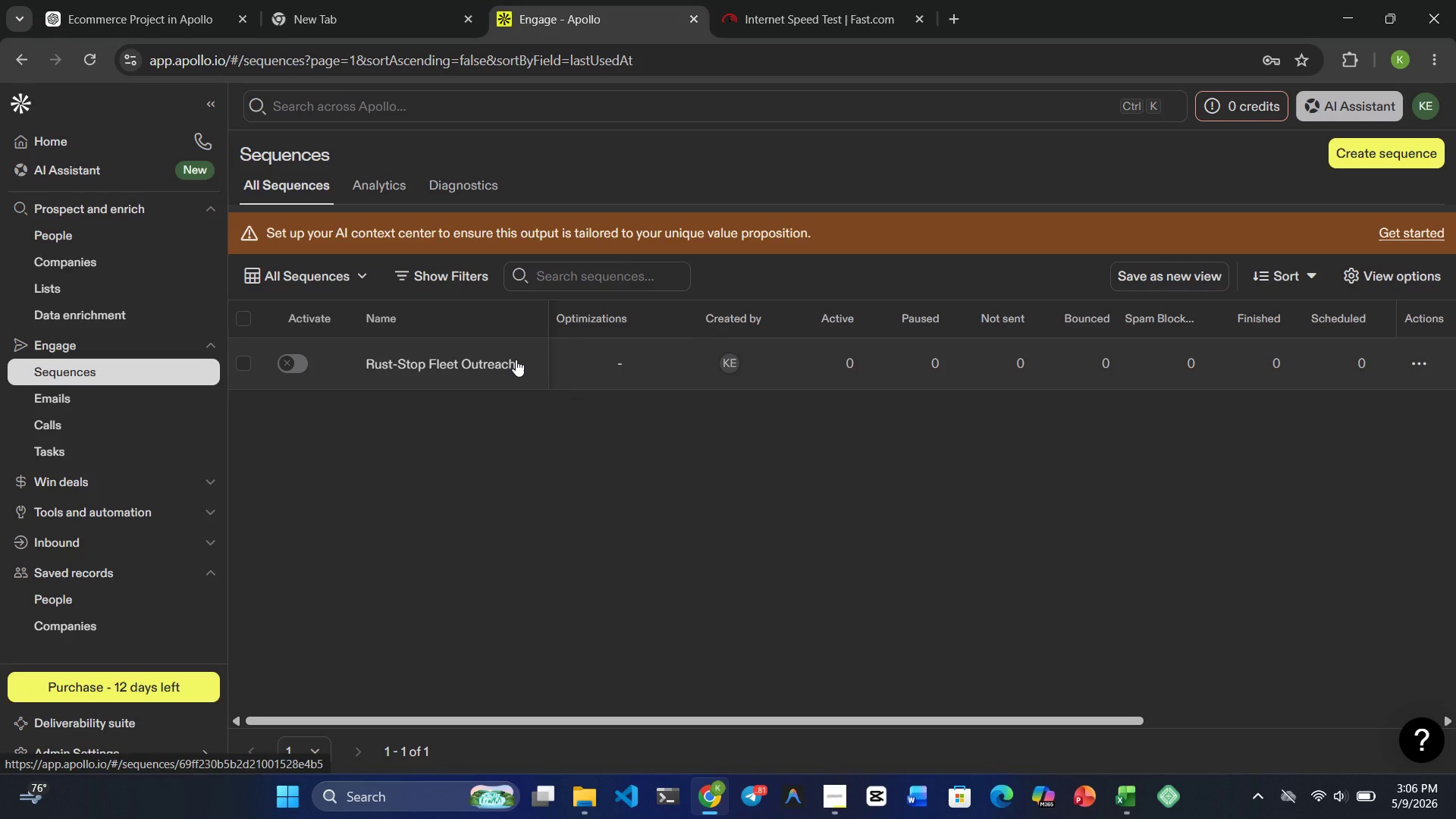 
wait(52.34)
 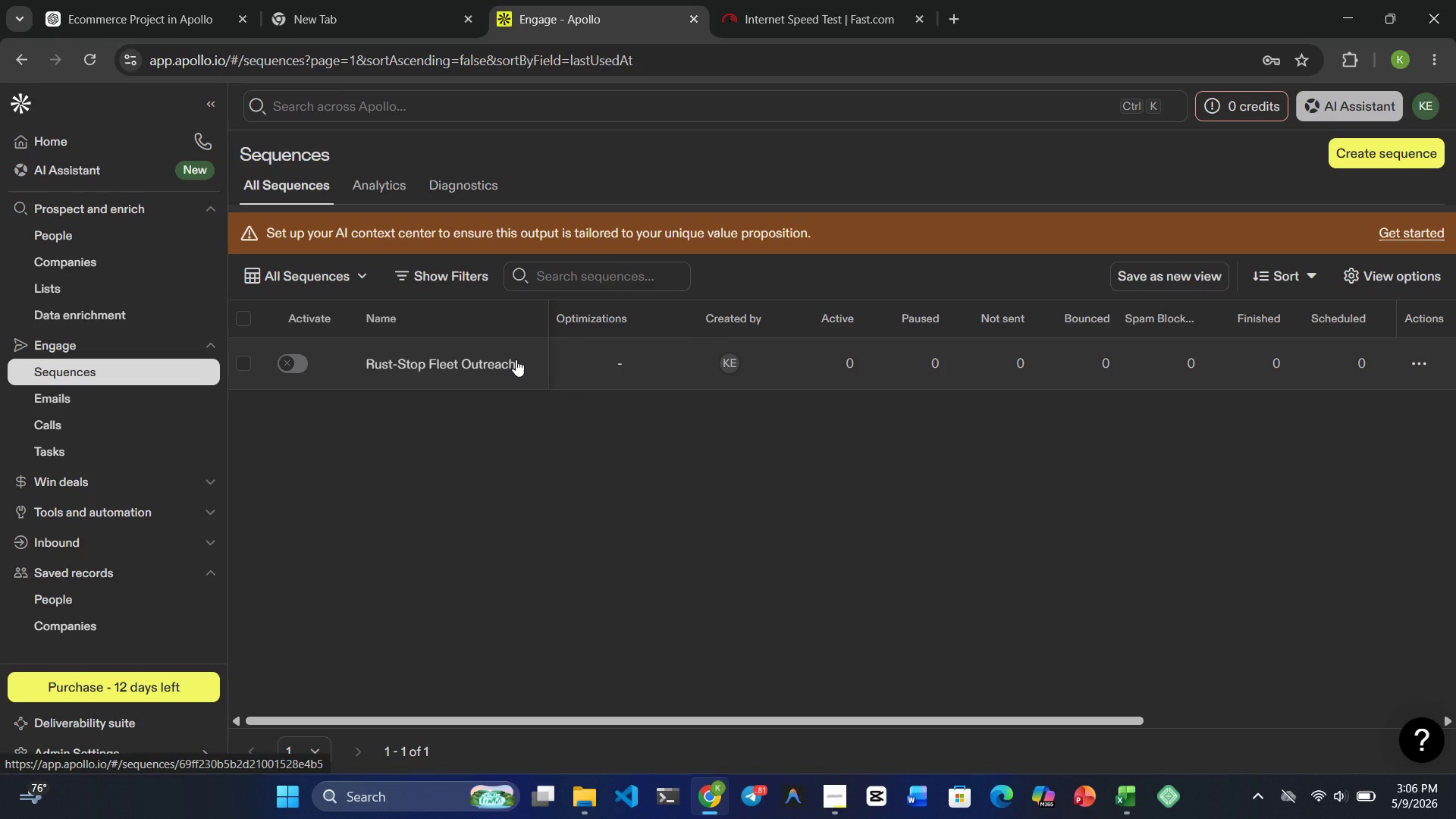 
scroll: coordinate [620, 597], scroll_direction: down, amount: 3.0
 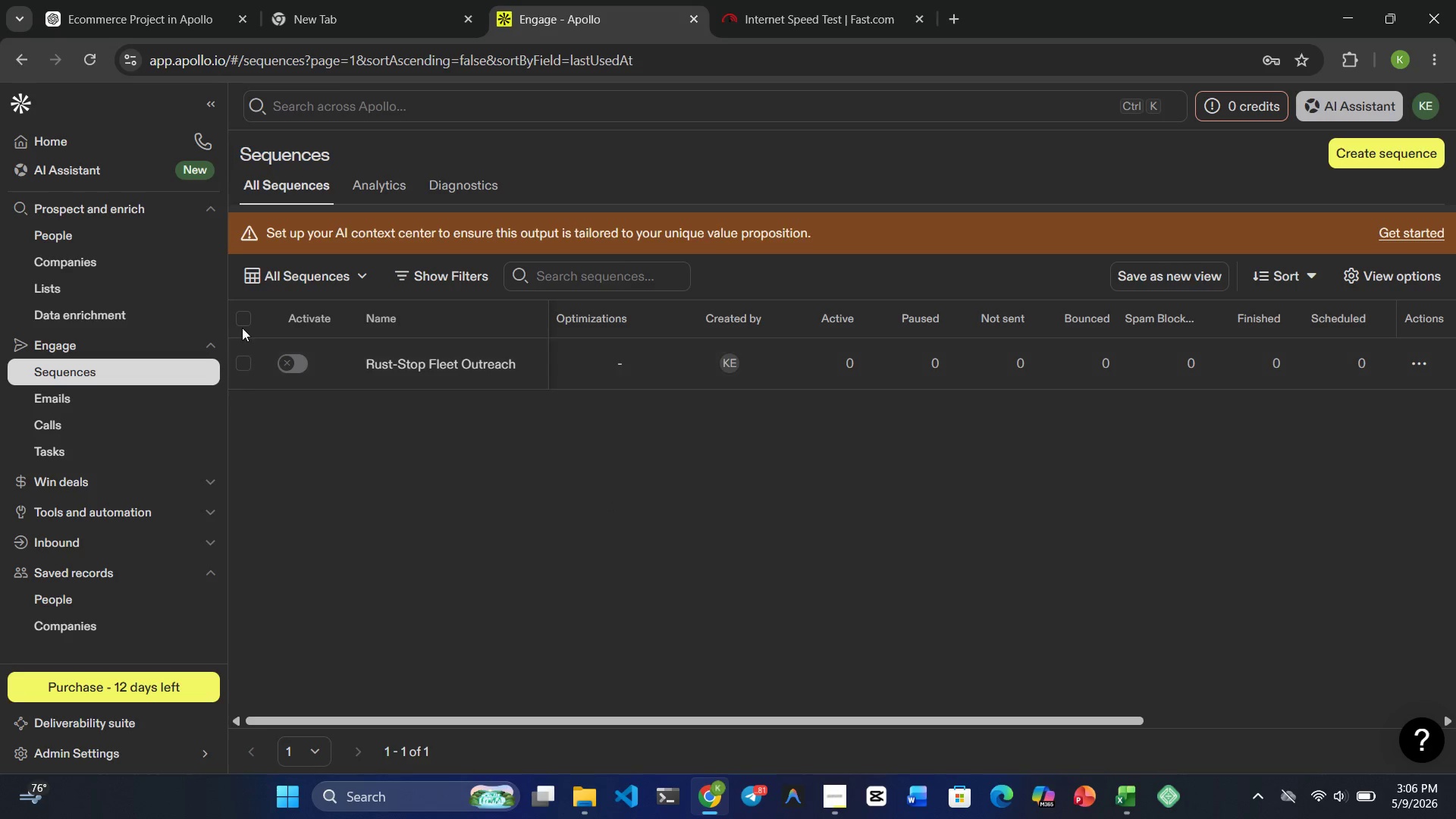 
wait(5.6)
 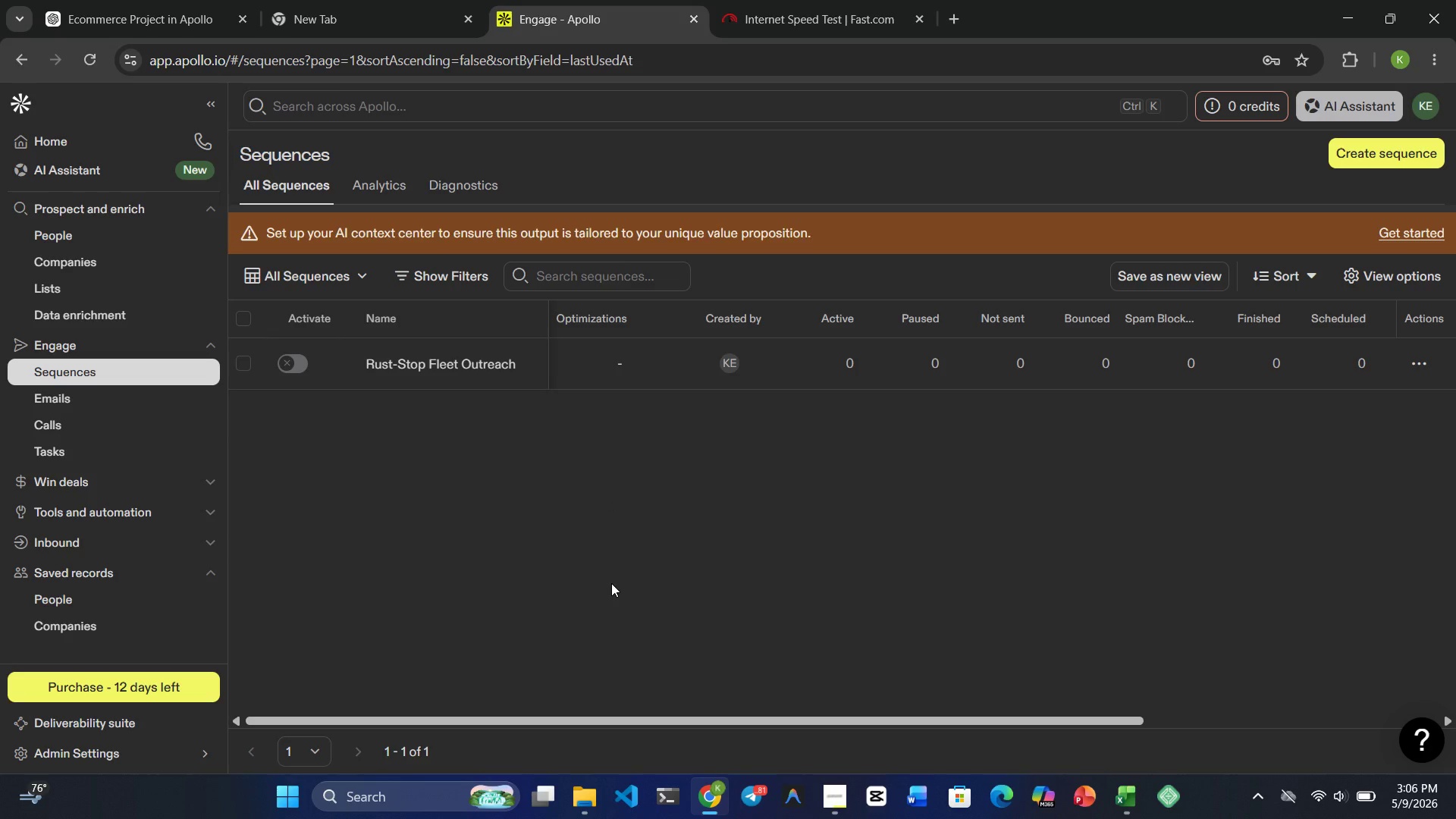 
scroll: coordinate [116, 517], scroll_direction: up, amount: 5.0
 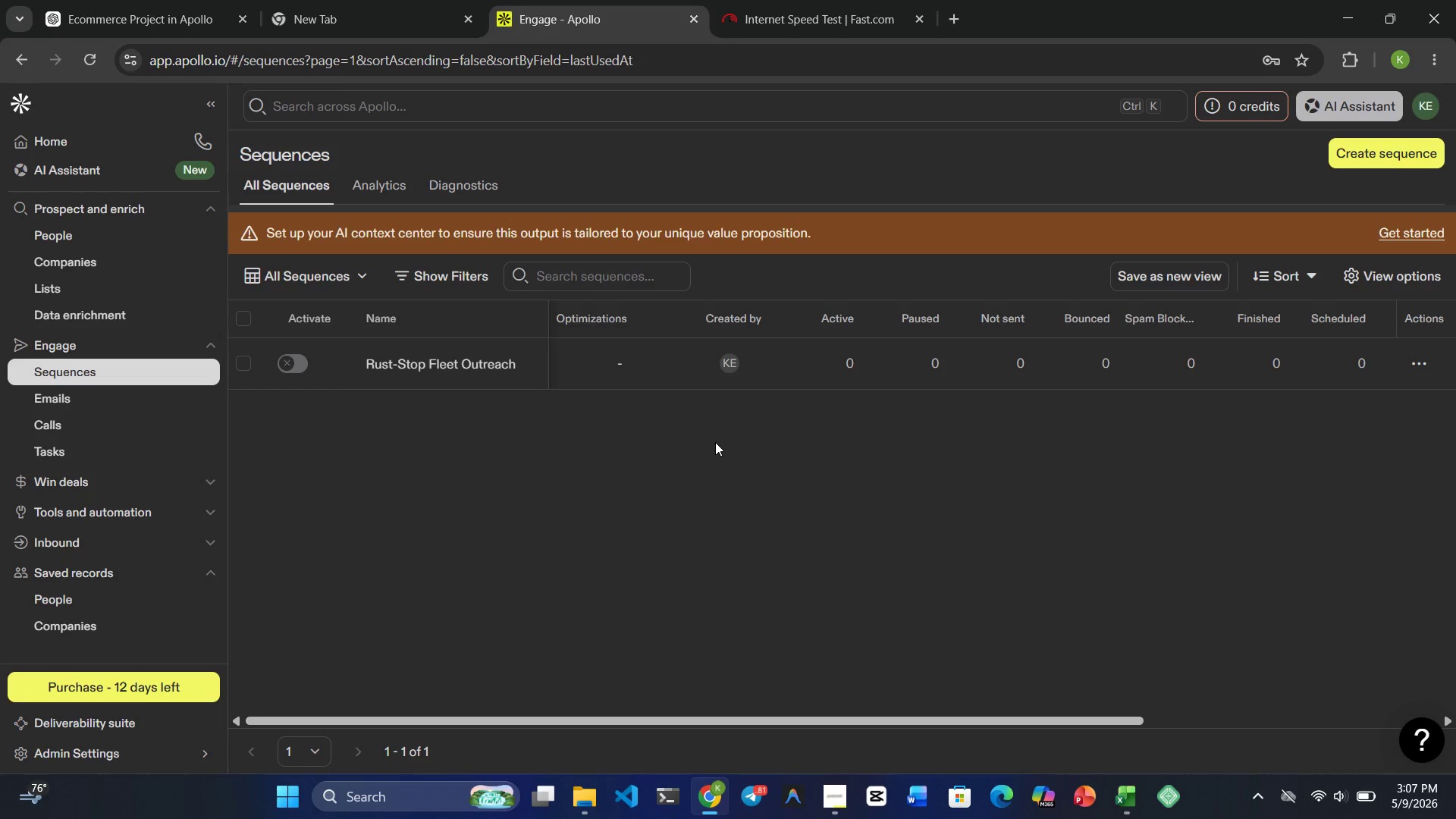 
wait(39.82)
 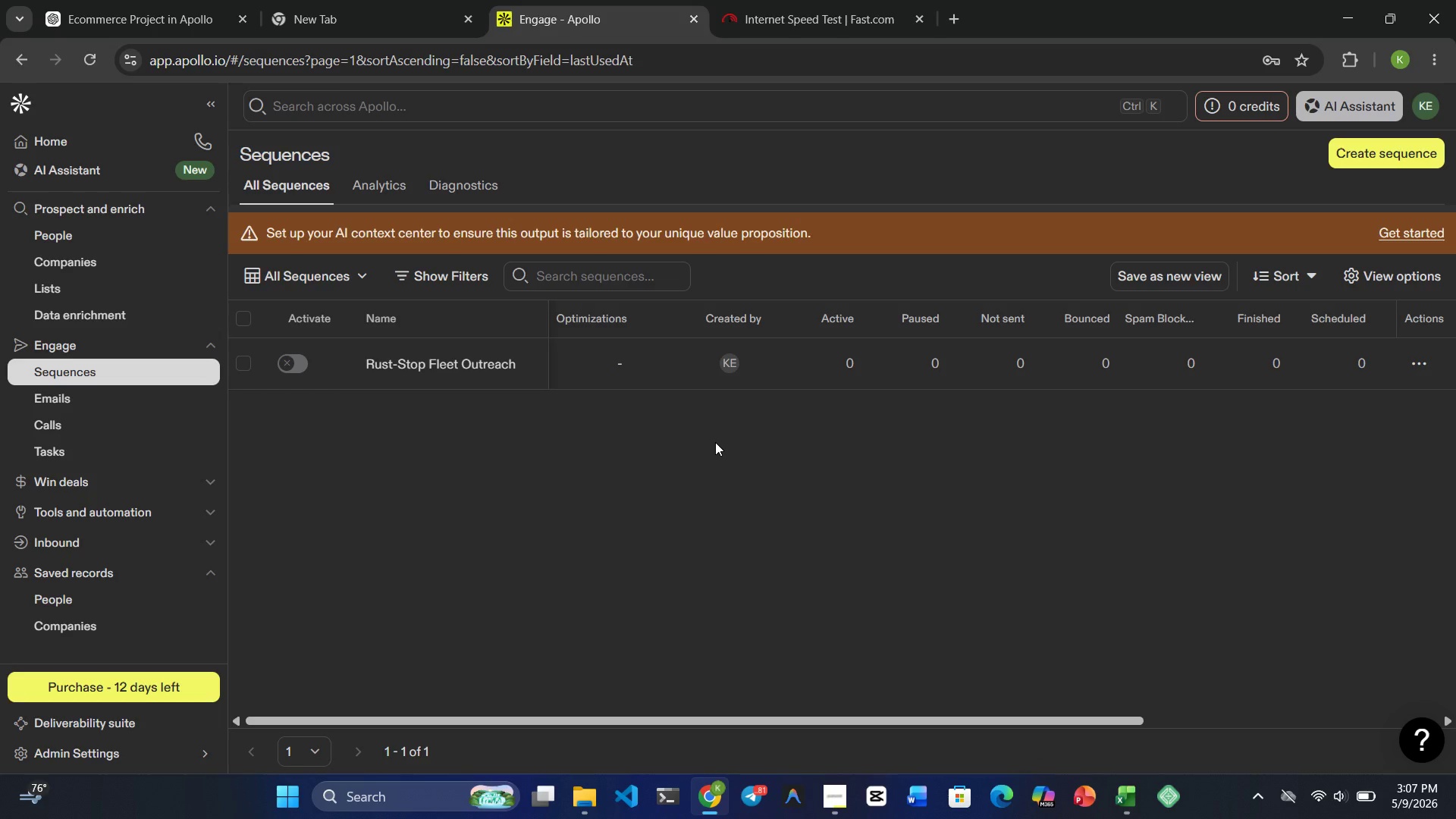 
scroll: coordinate [726, 473], scroll_direction: up, amount: 1.0
 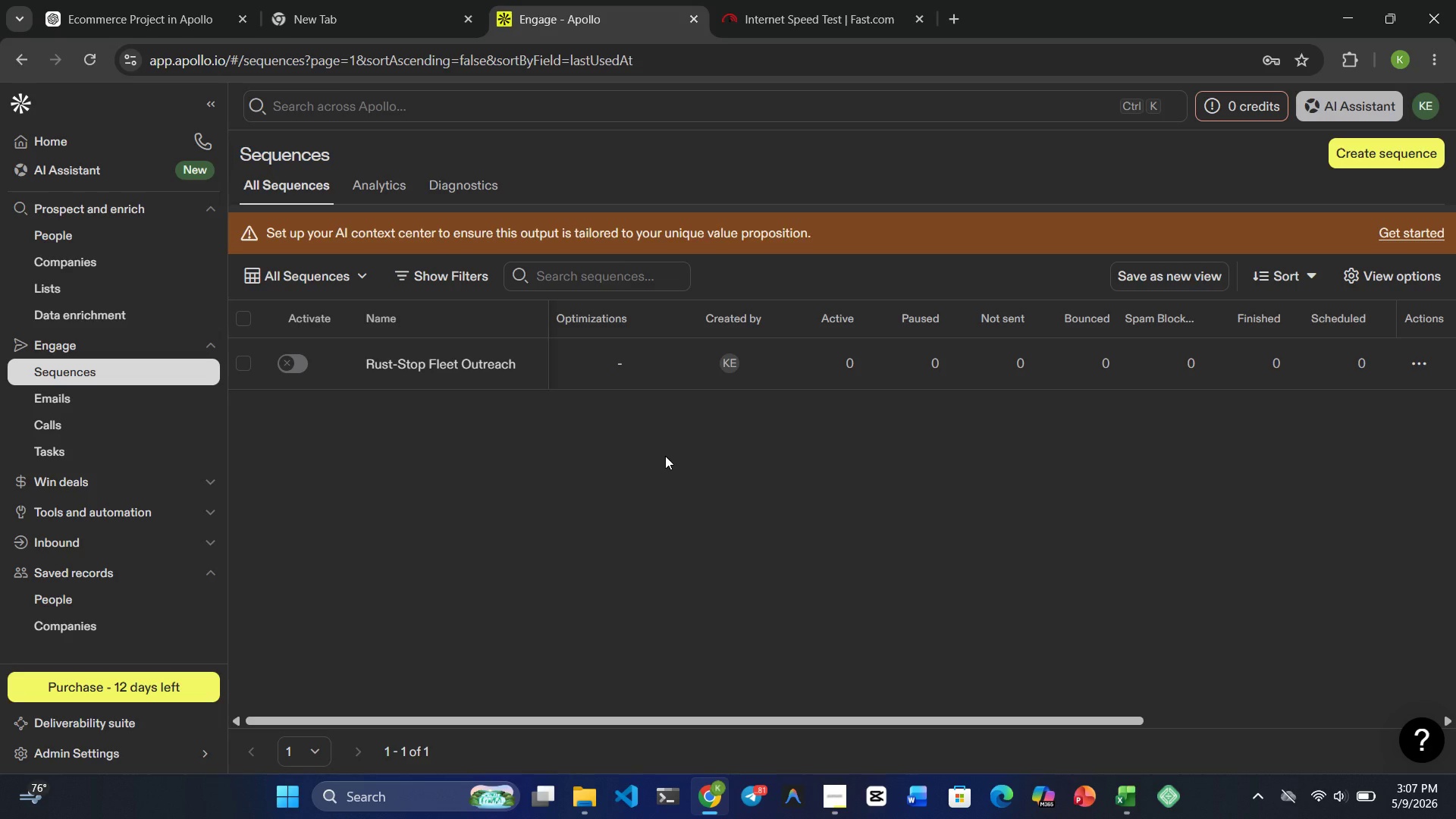 
wait(6.85)
 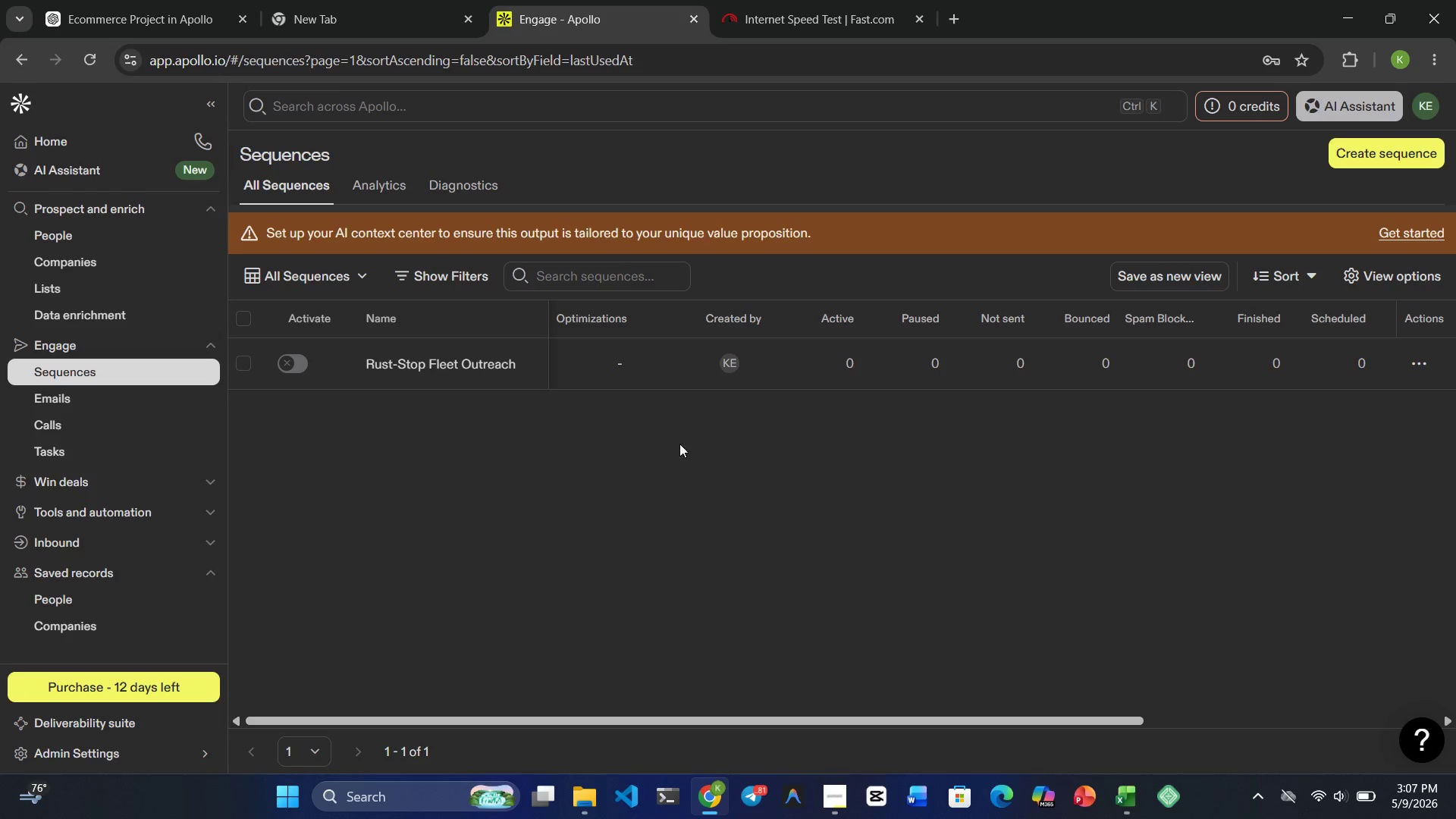 
scroll: coordinate [688, 660], scroll_direction: down, amount: 5.0
 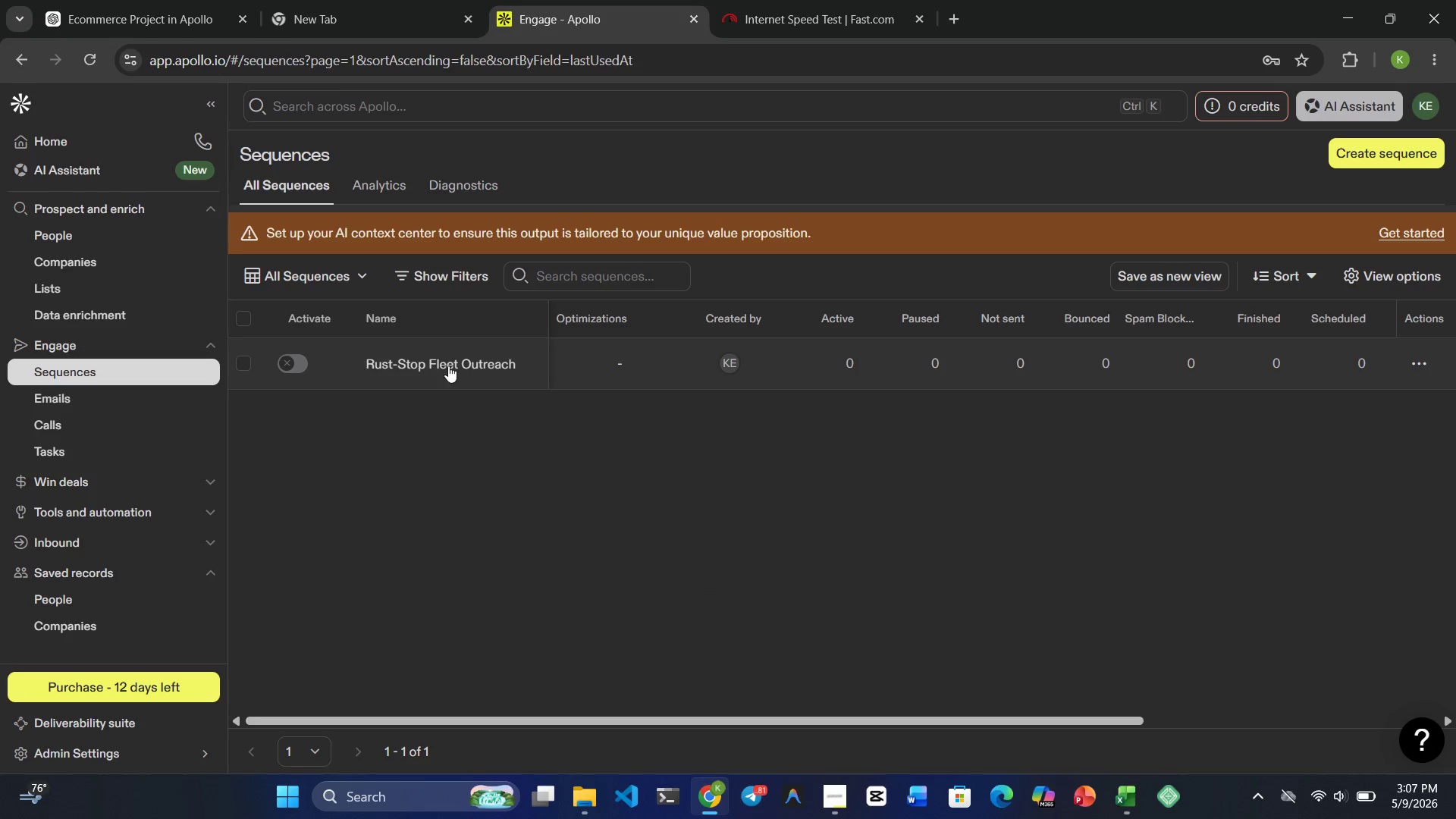 
left_click([421, 362])
 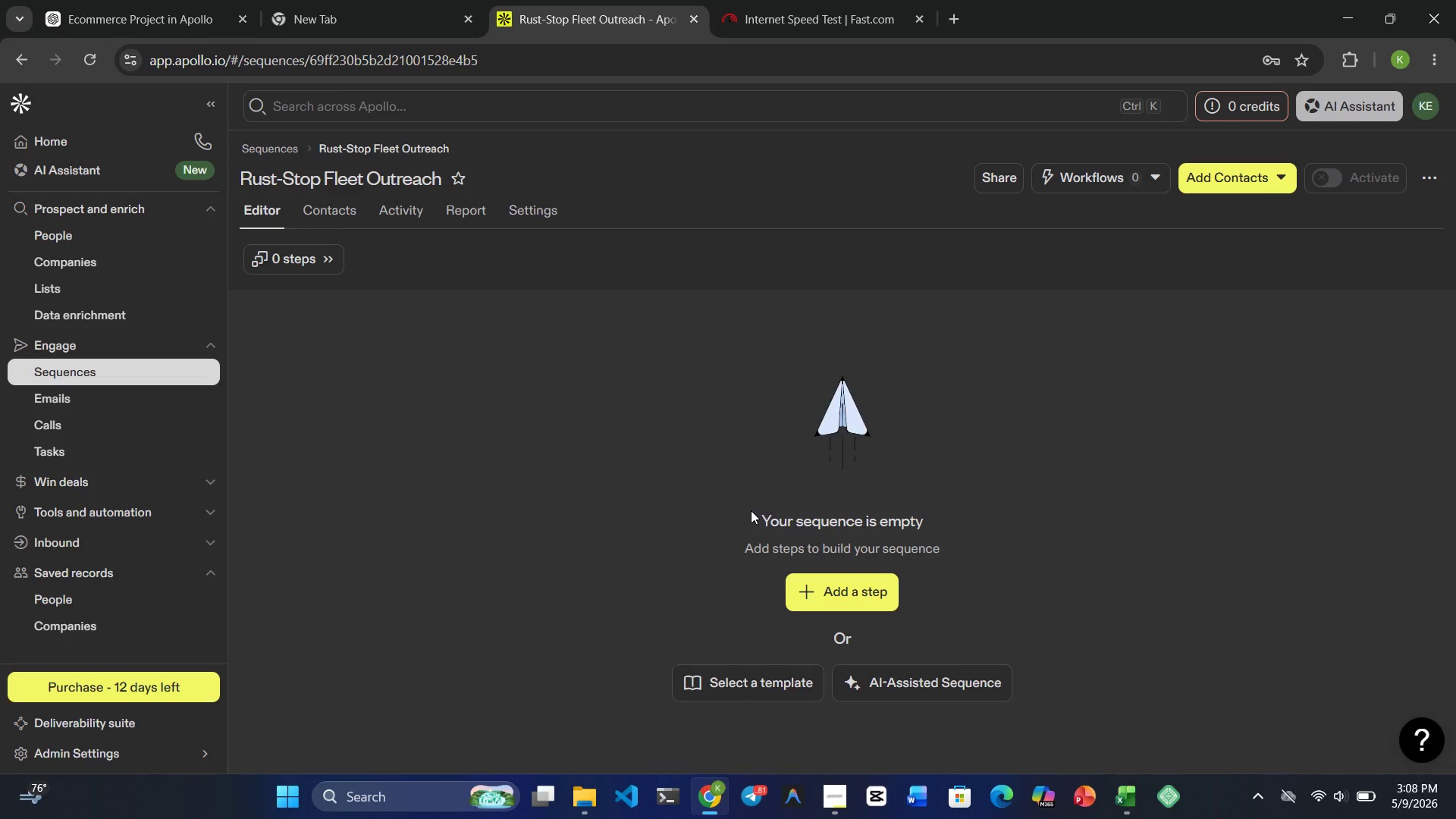 
wait(39.24)
 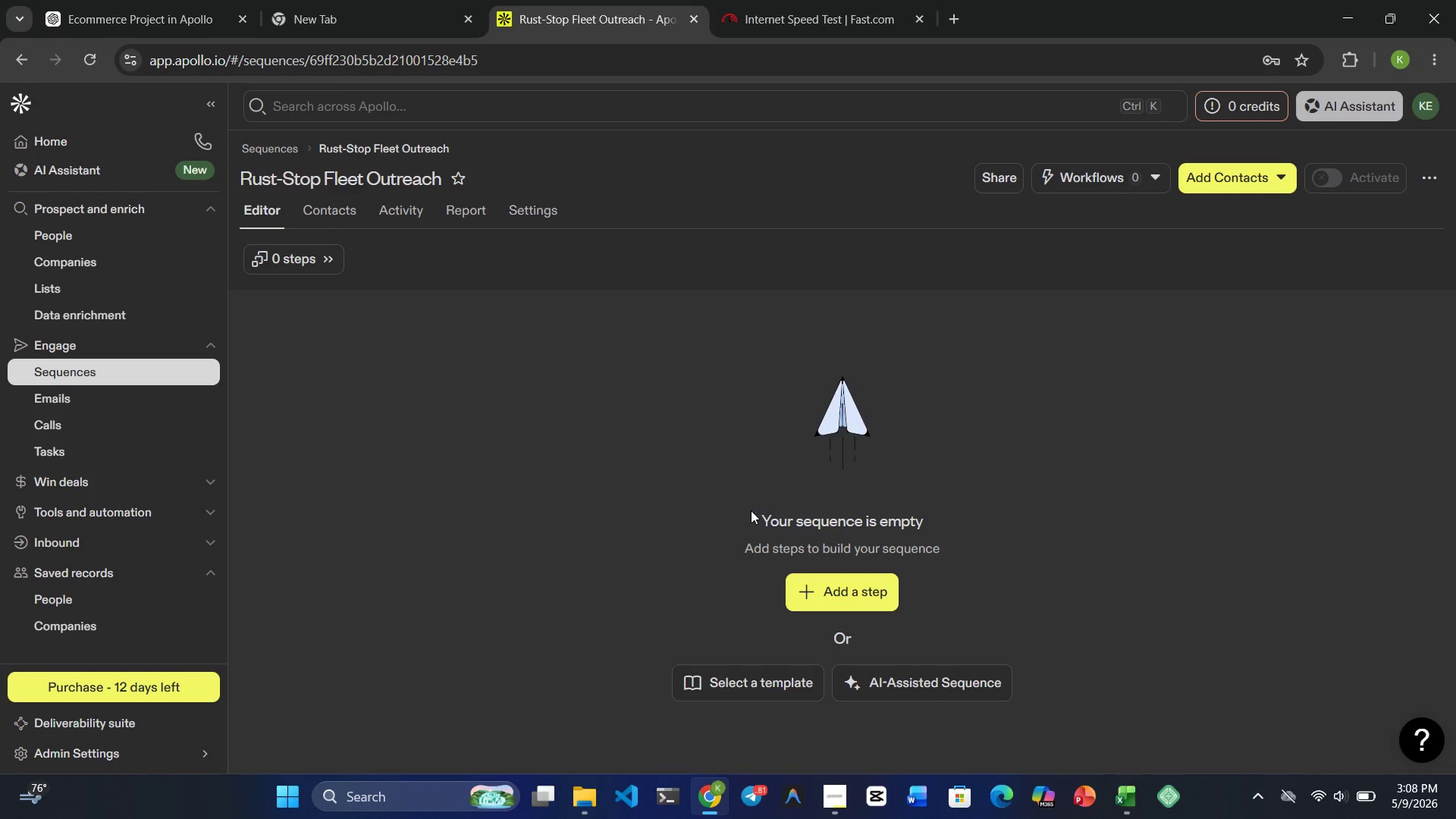 
left_click([870, 340])
 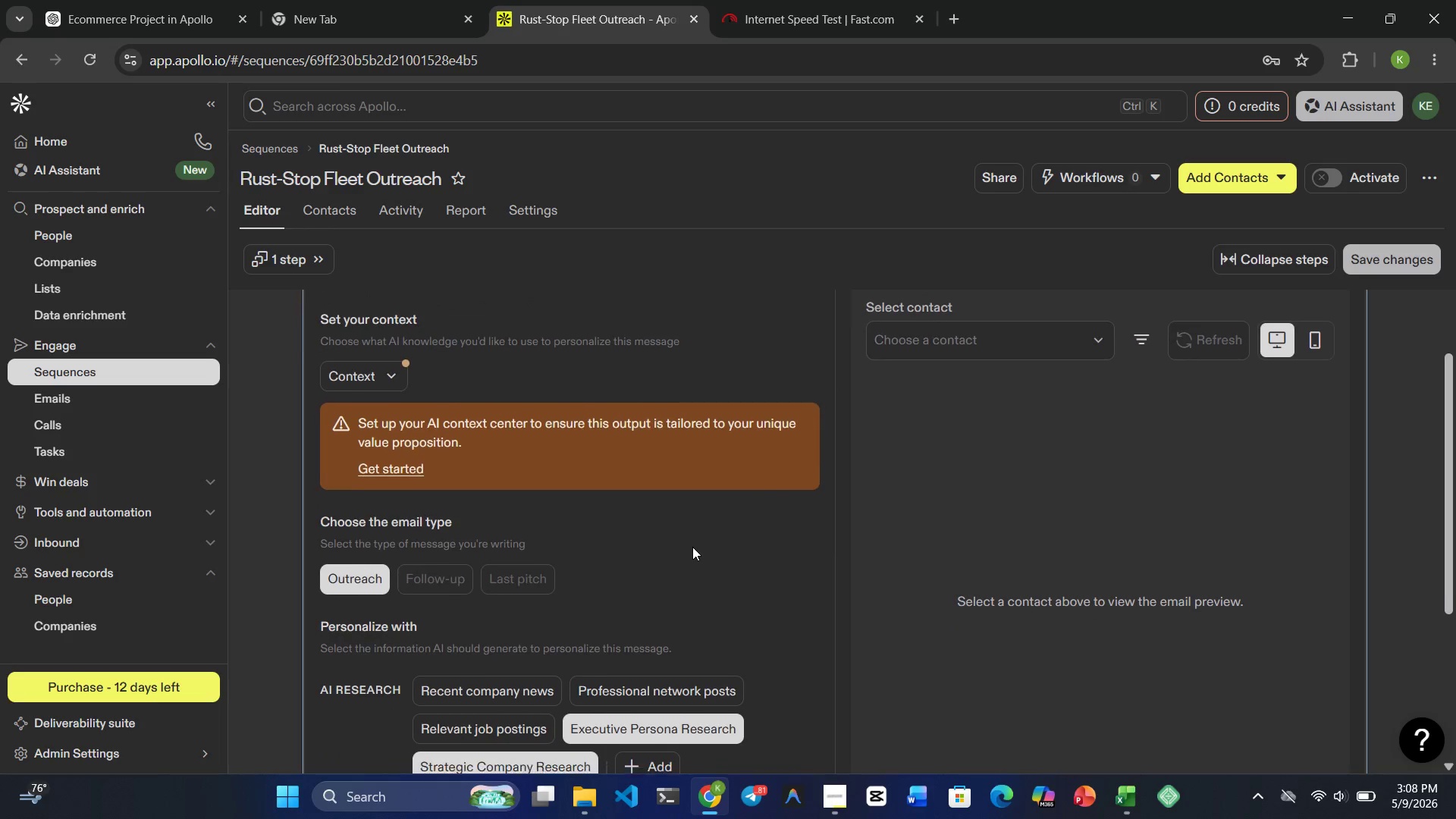 
wait(24.59)
 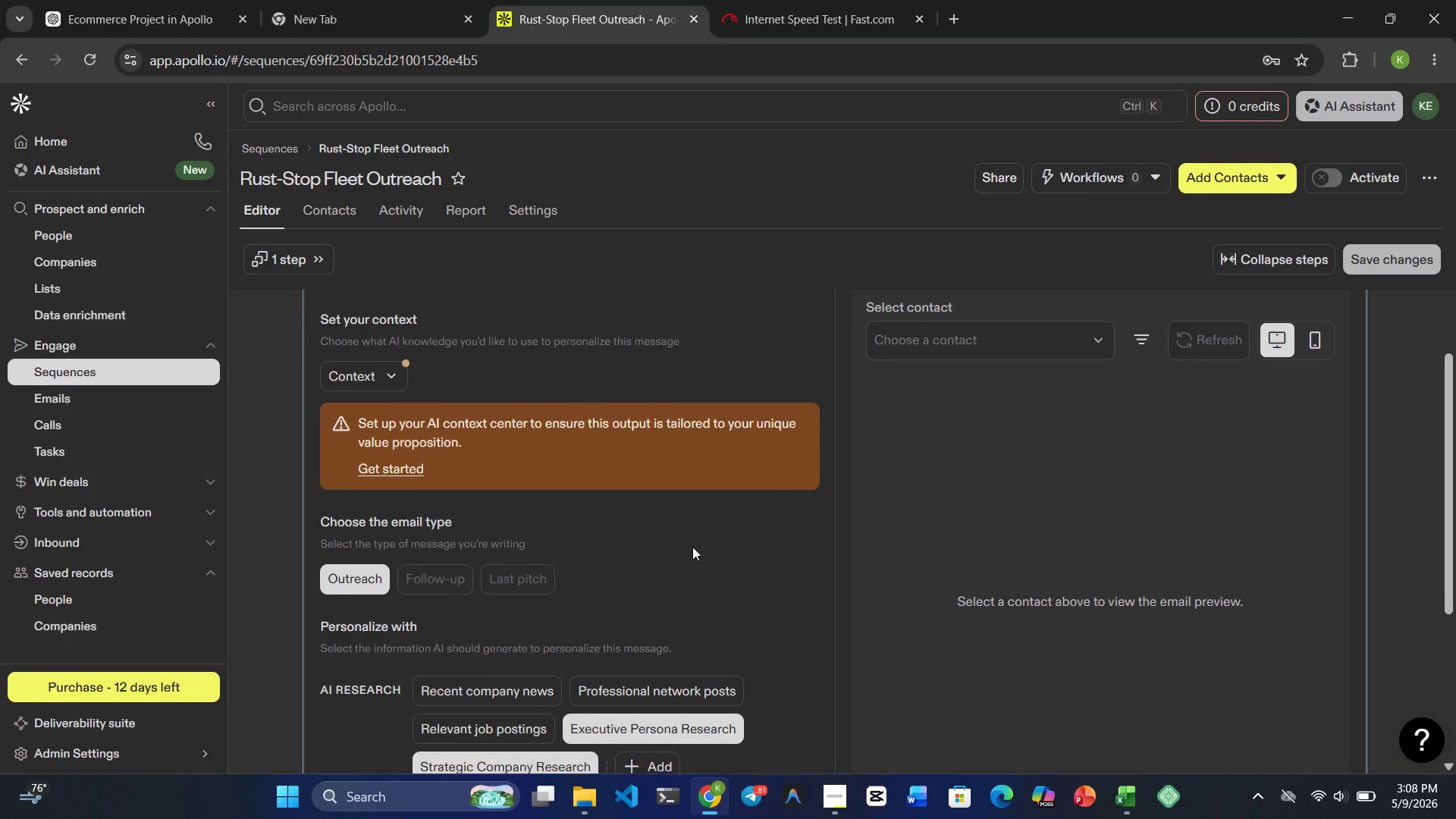 
left_click([547, 489])
 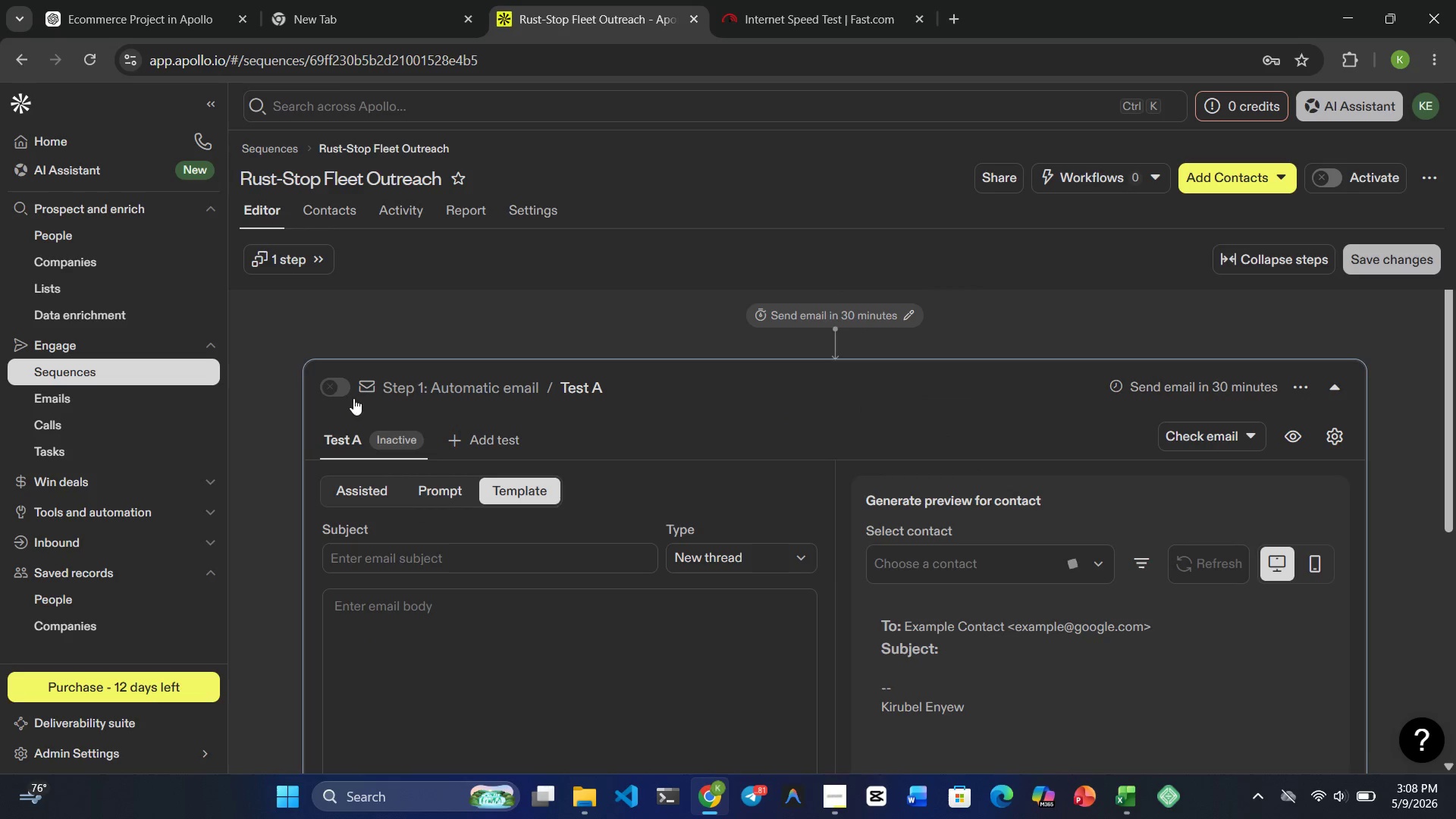 
left_click([346, 388])
 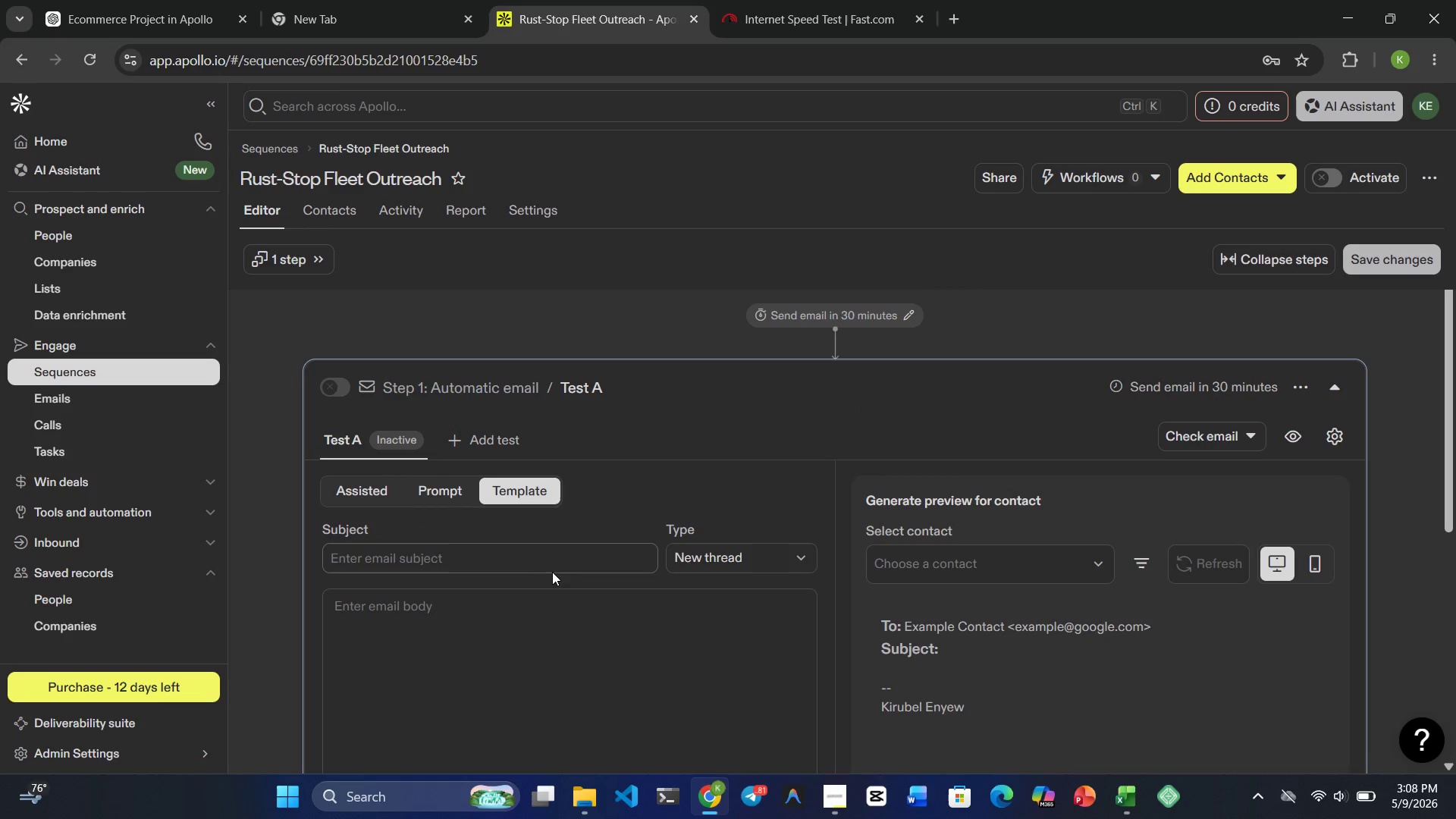 
left_click([530, 570])
 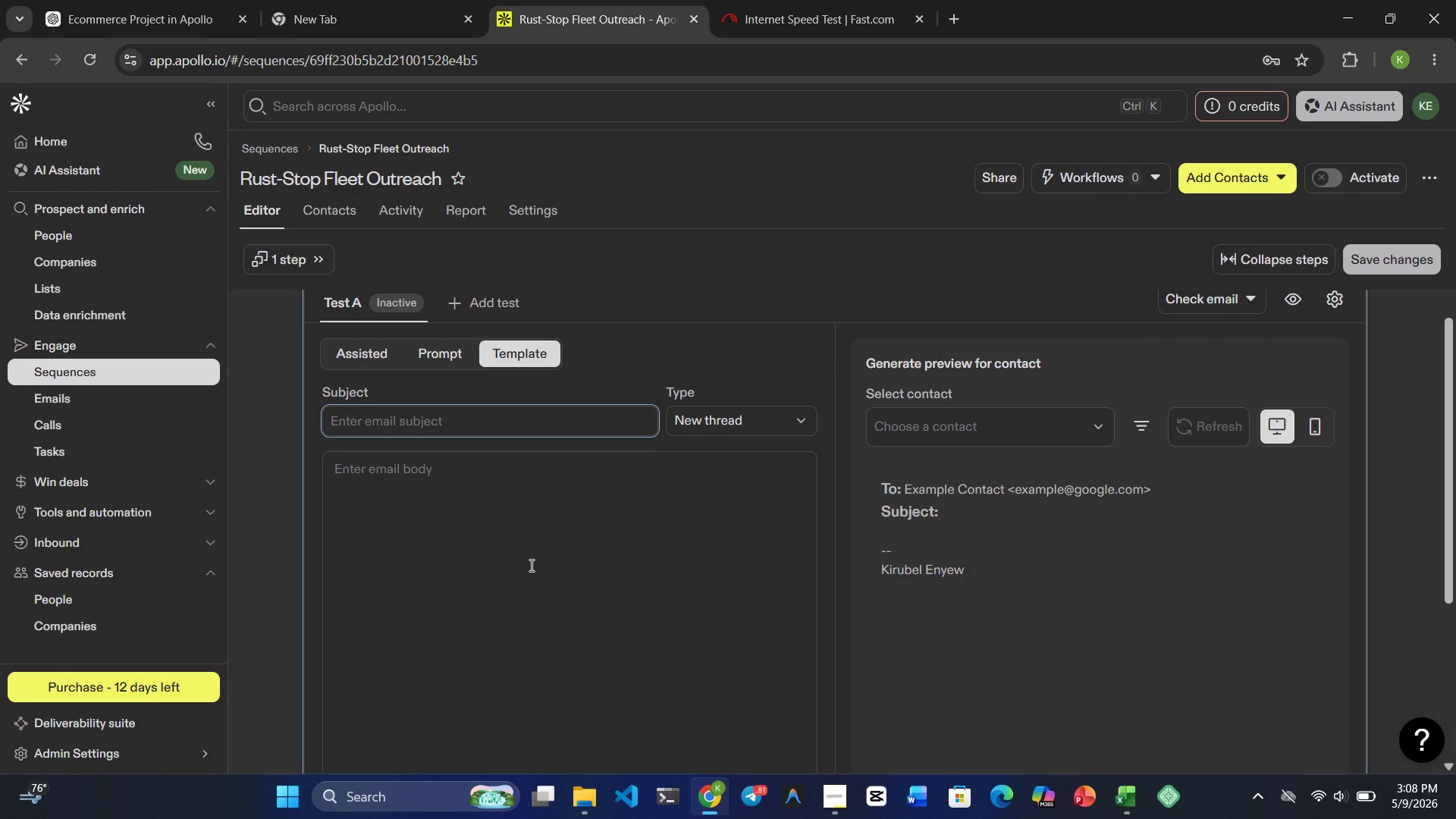 
type(Protecting fleet value a )
key(Backspace)
type(t }})
 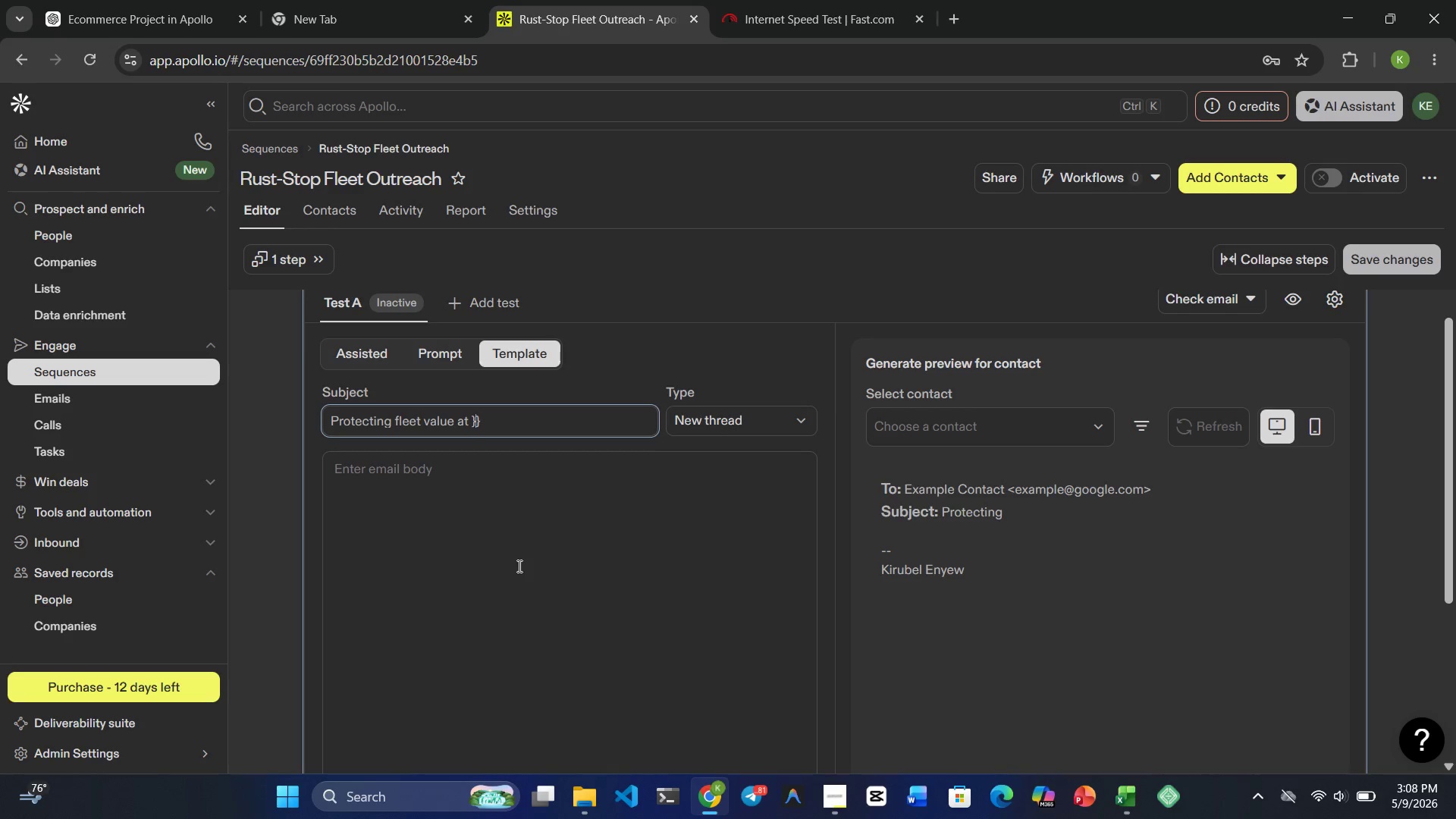 
 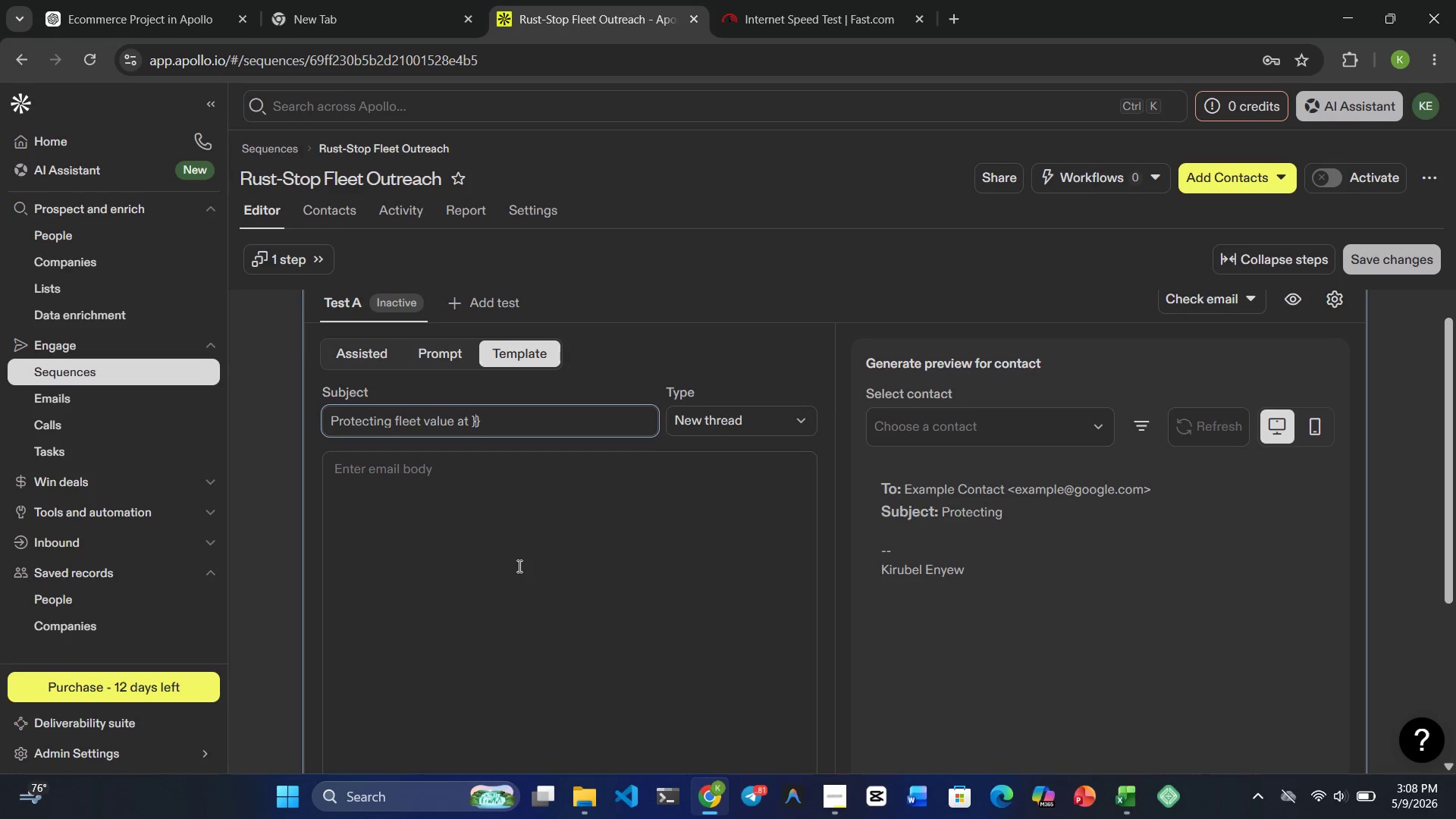 
key(ArrowLeft)
 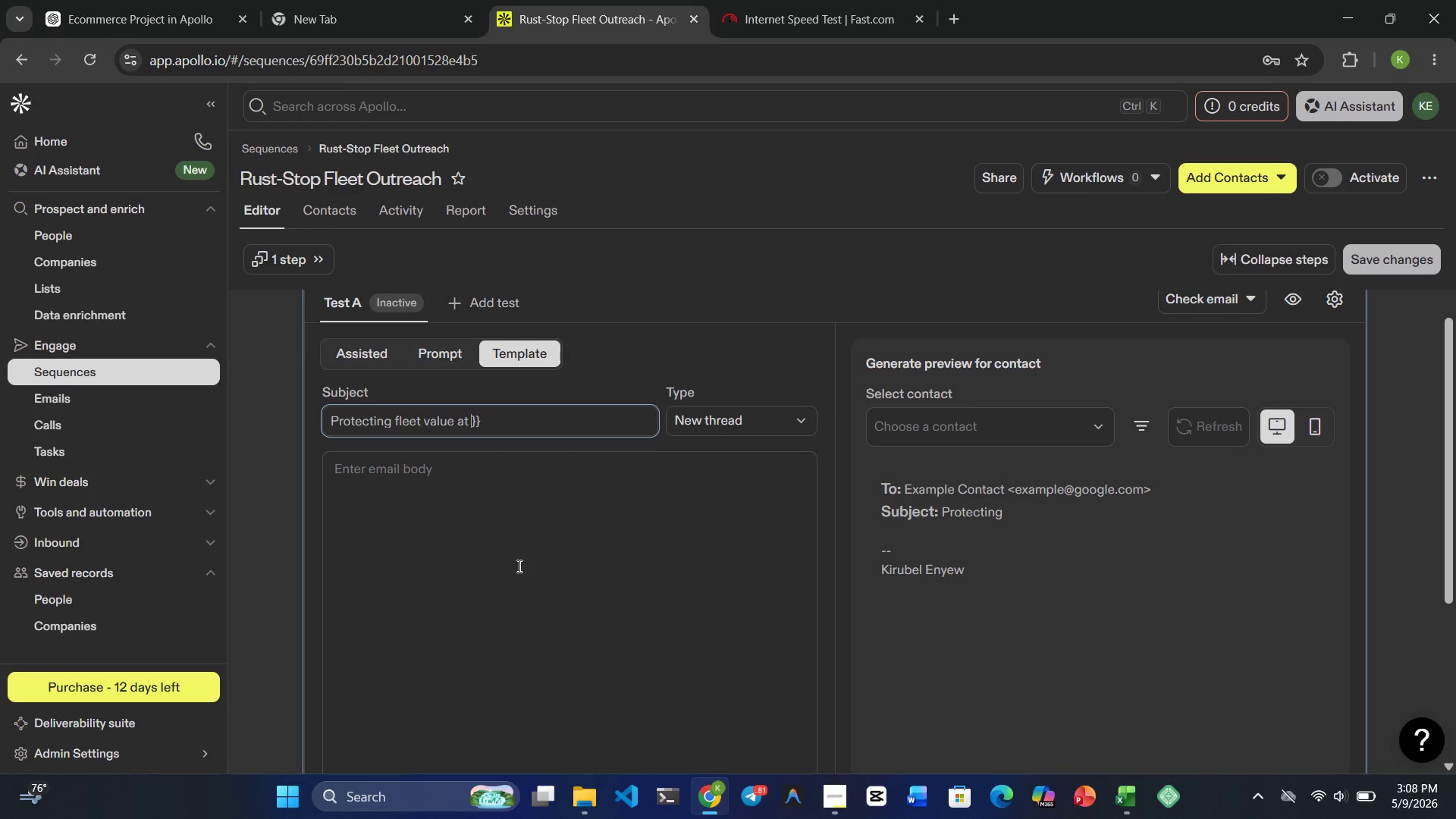 
key(ArrowLeft)
 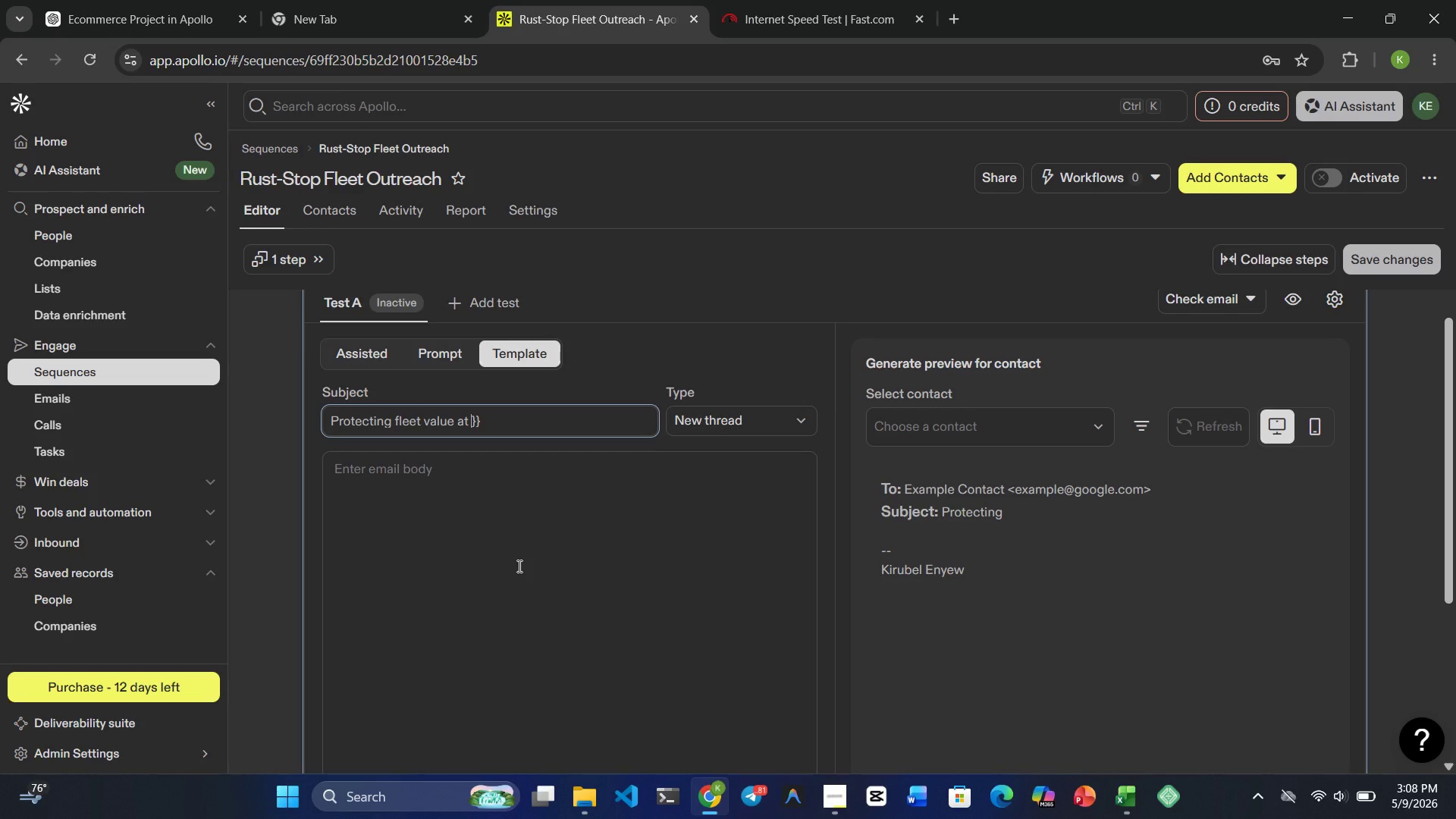 
key(Shift+BracketLeft)
 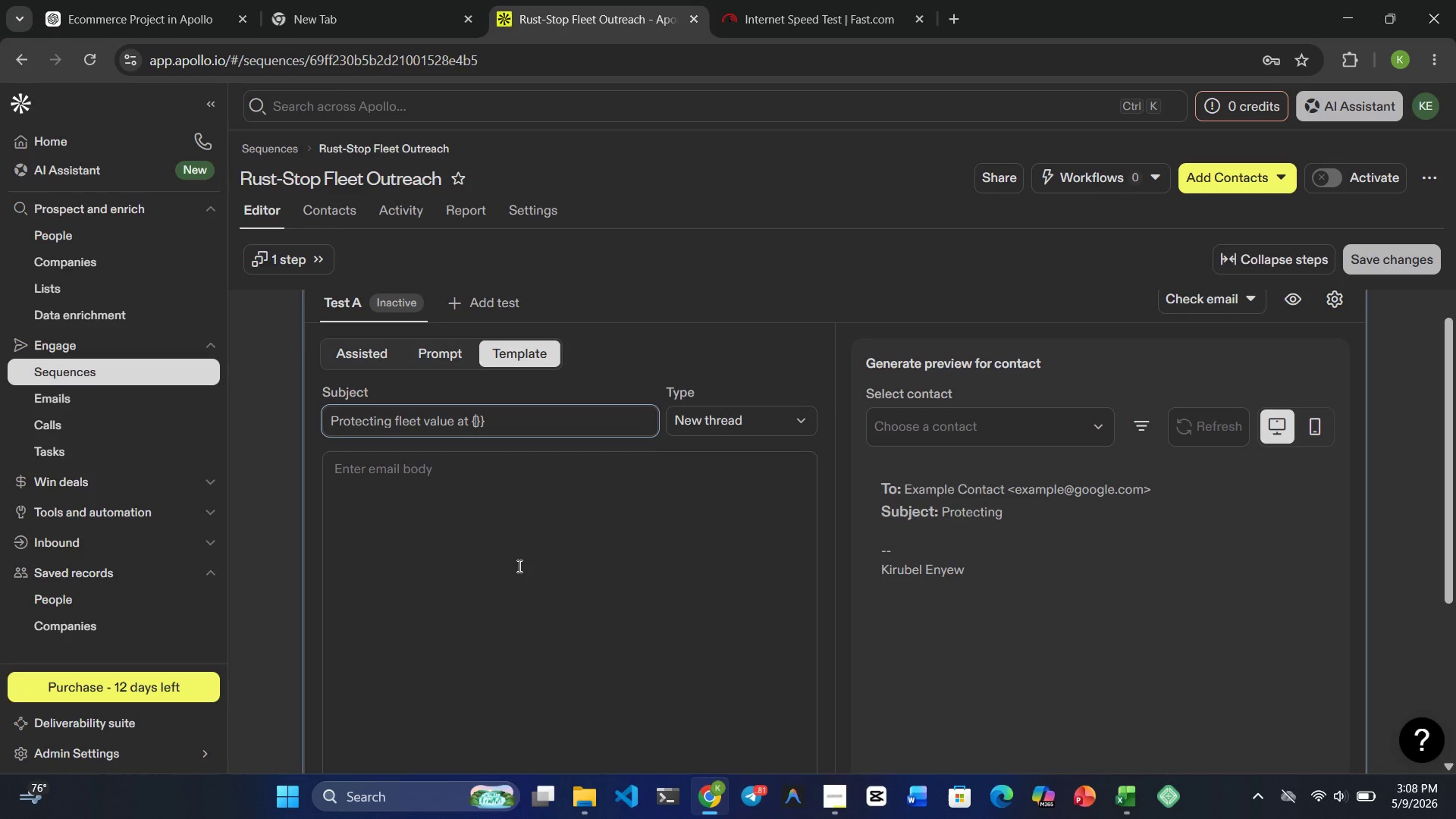 
key(Shift+BracketLeft)
 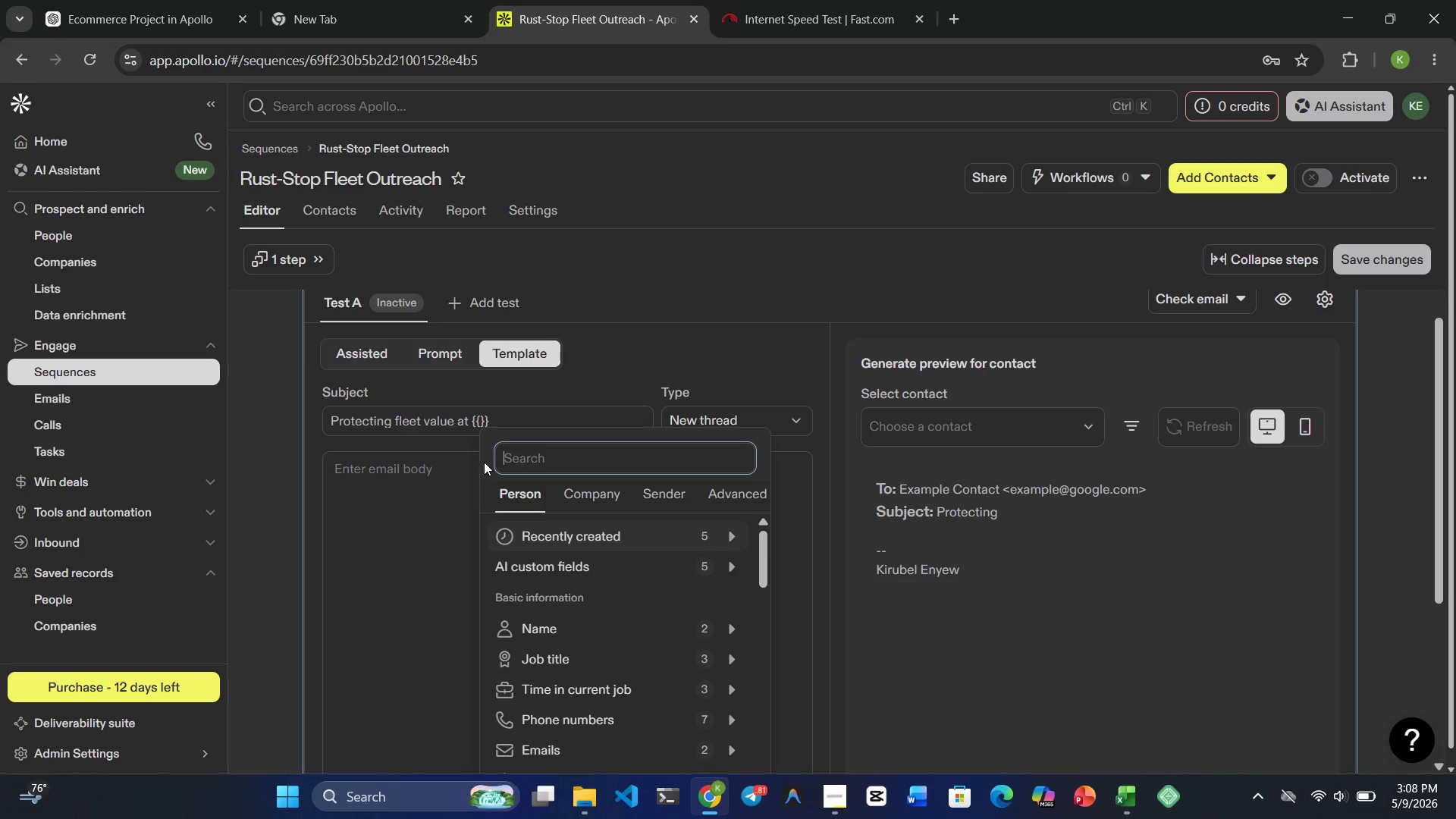 
left_click([475, 414])
 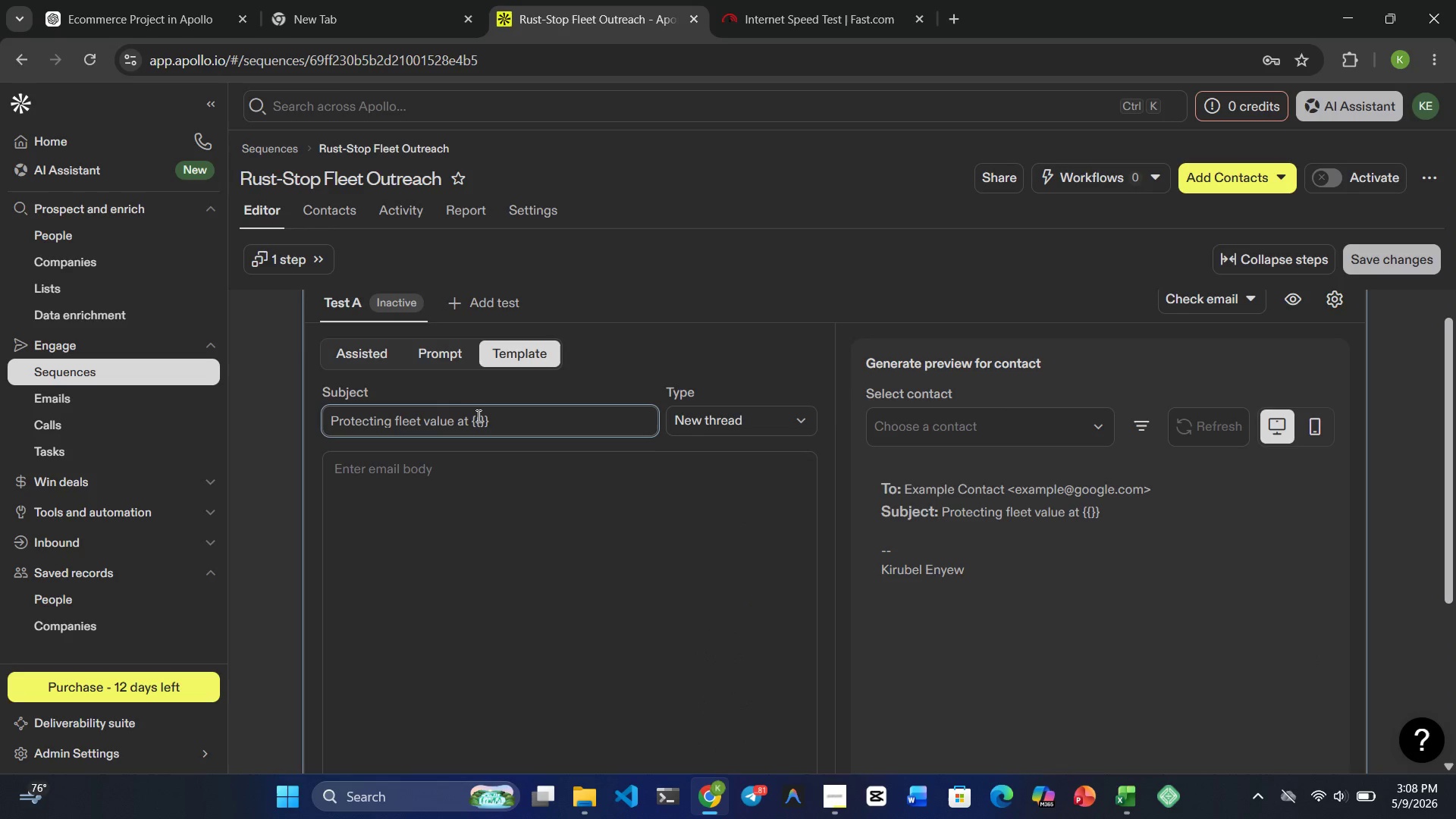 
left_click([478, 416])
 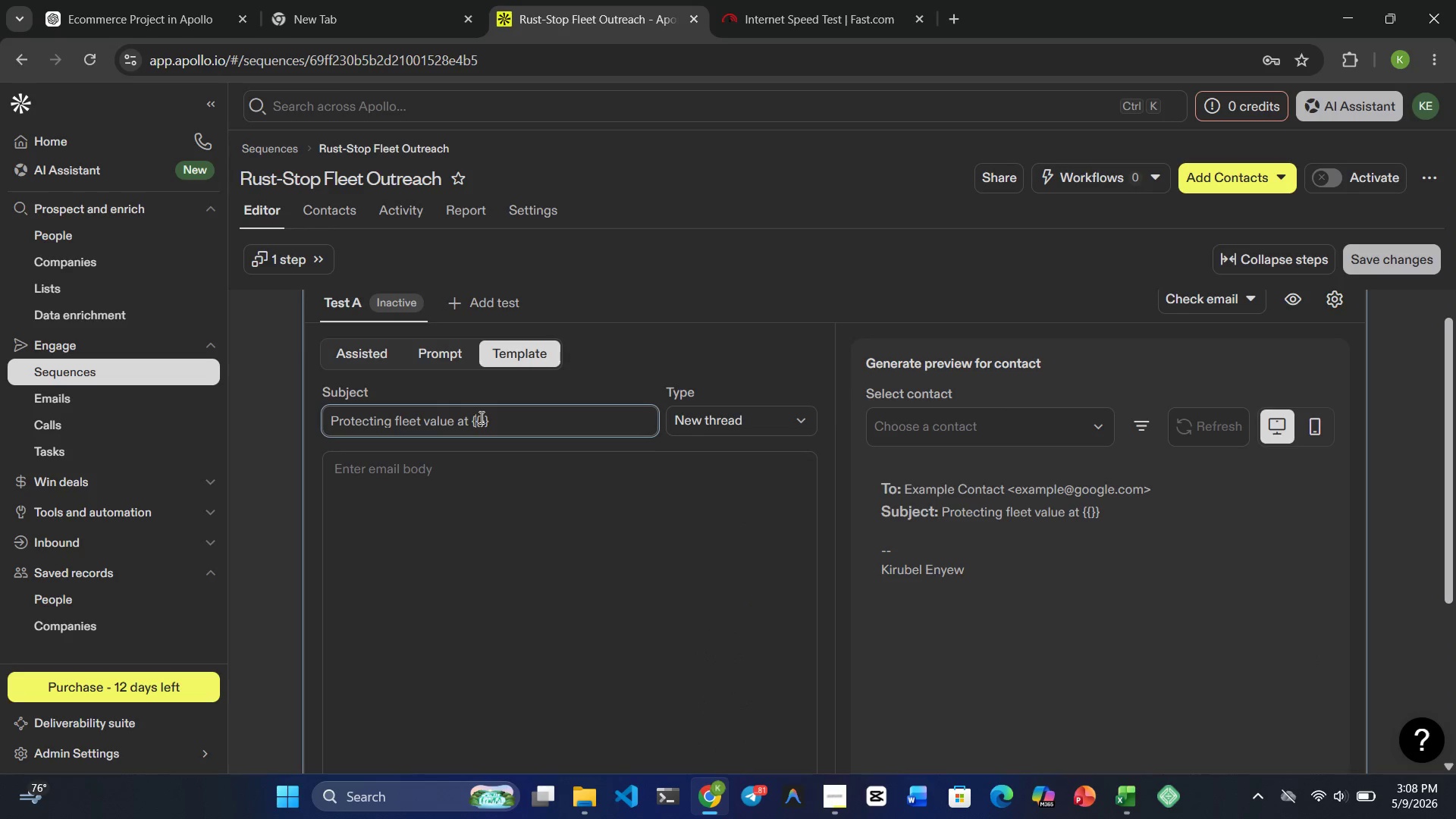 
left_click([481, 417])
 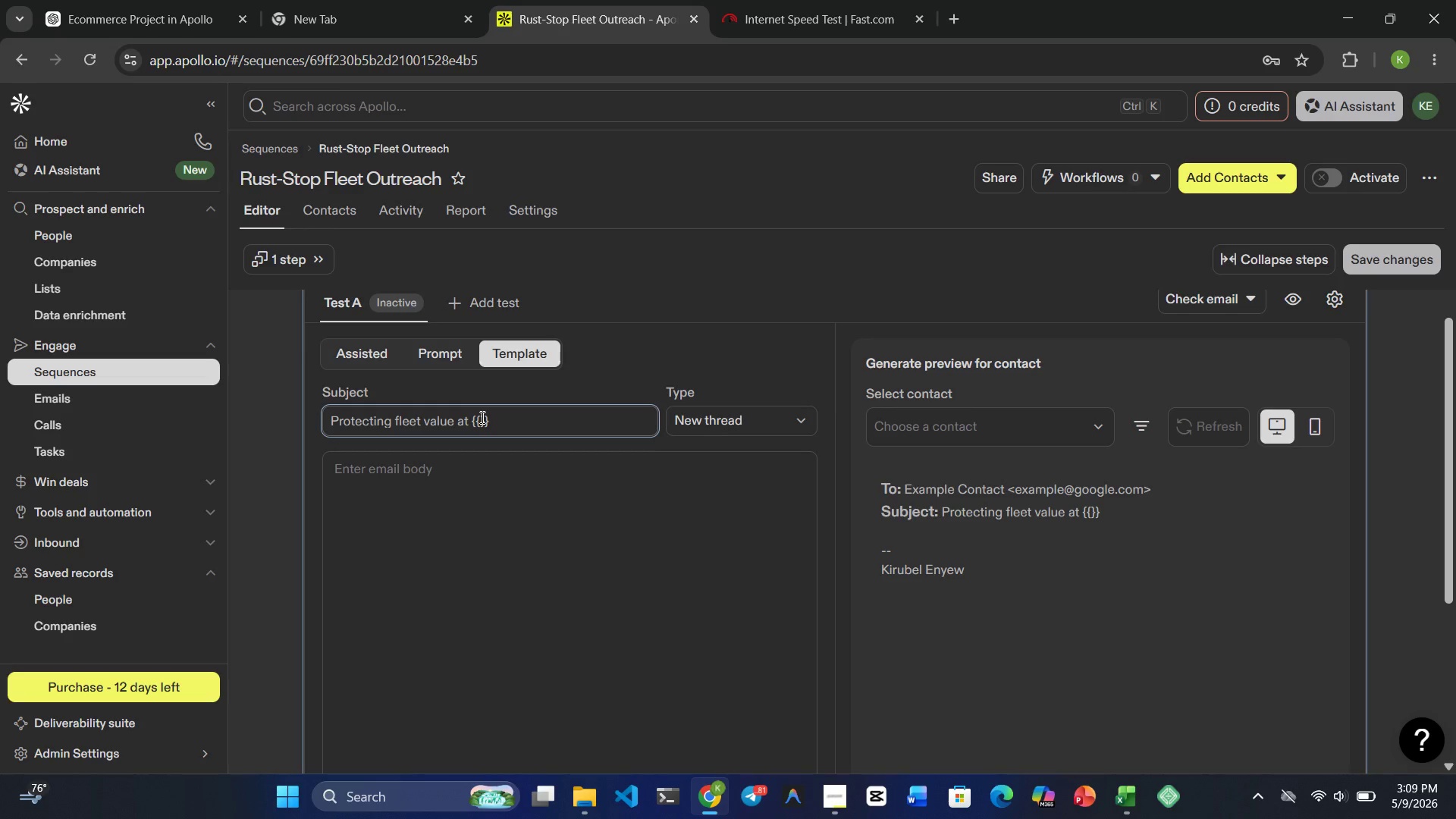 
type(compna)
key(Backspace)
key(Backspace)
type(any.name)
 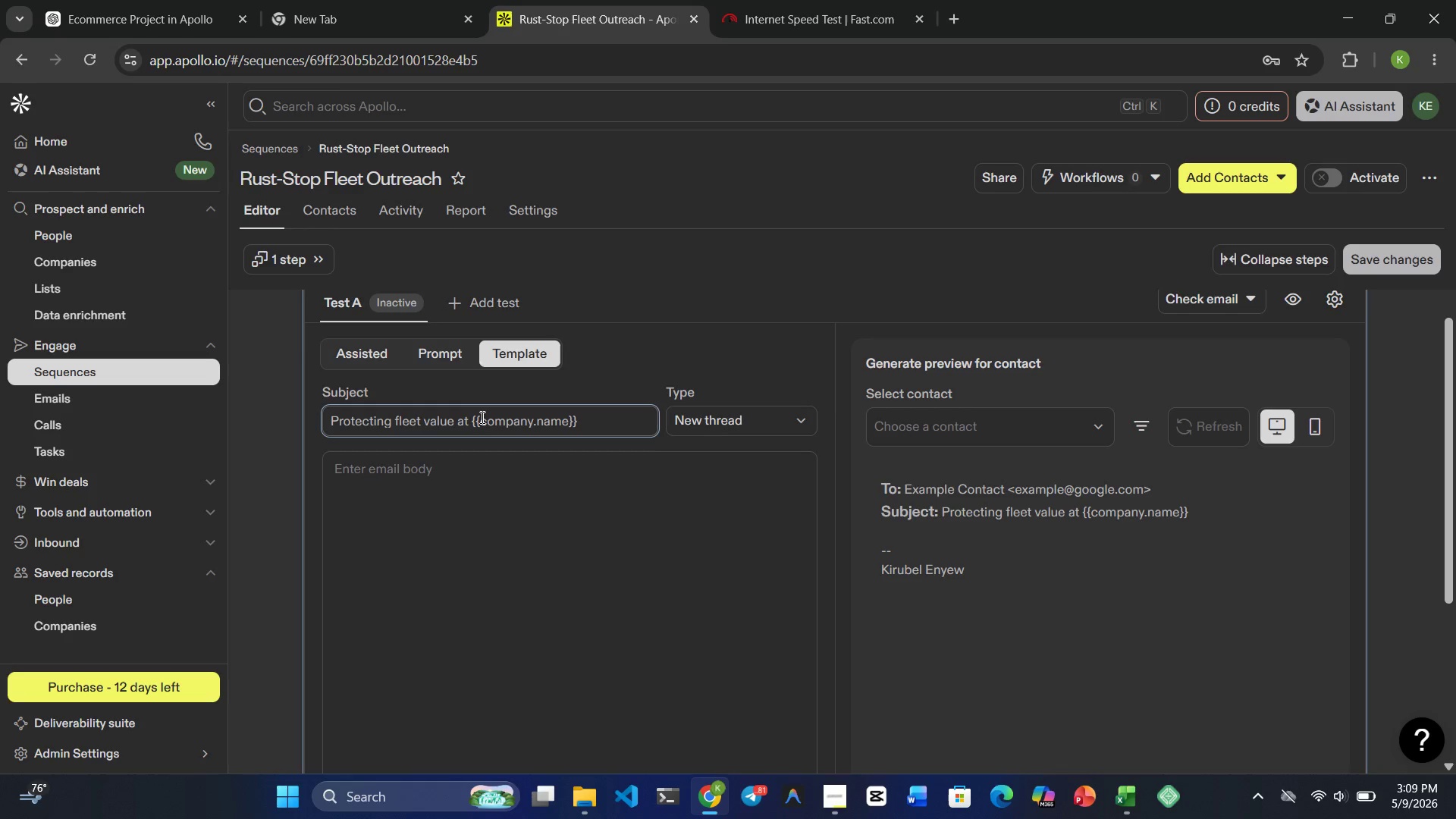 
wait(10.83)
 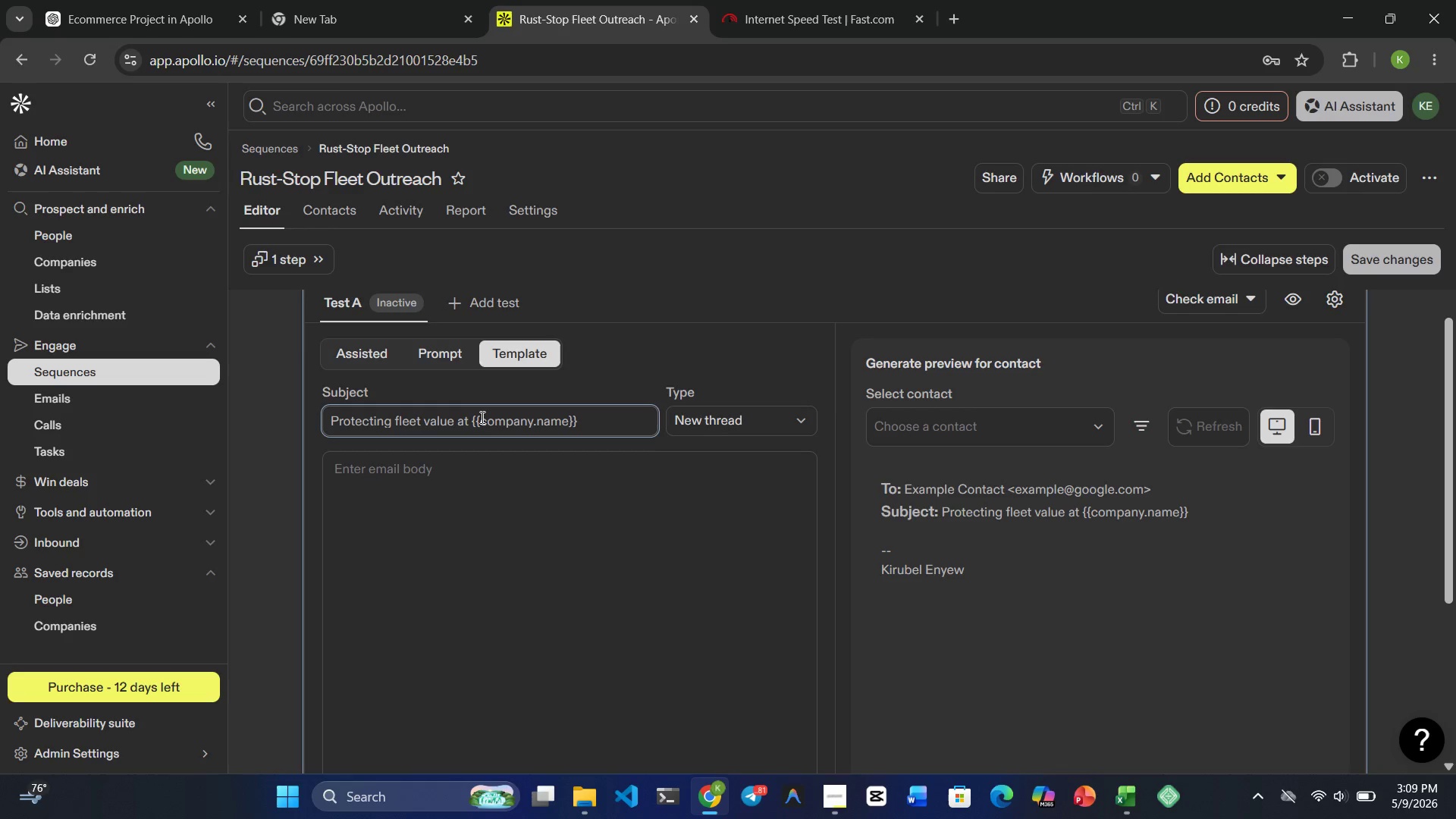 
key(ArrowLeft)
 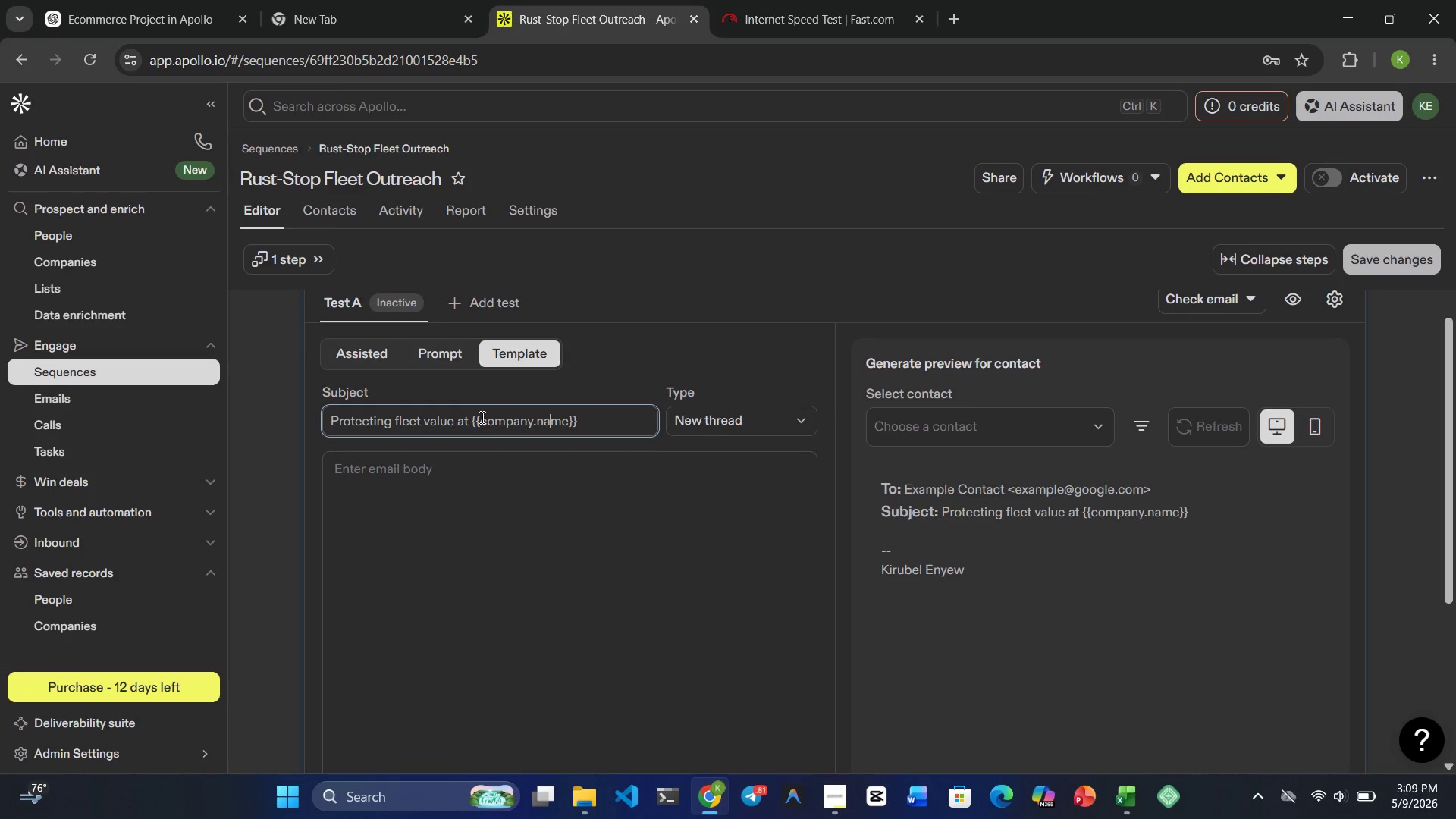 
hold_key(key=ArrowLeft, duration=0.33)
 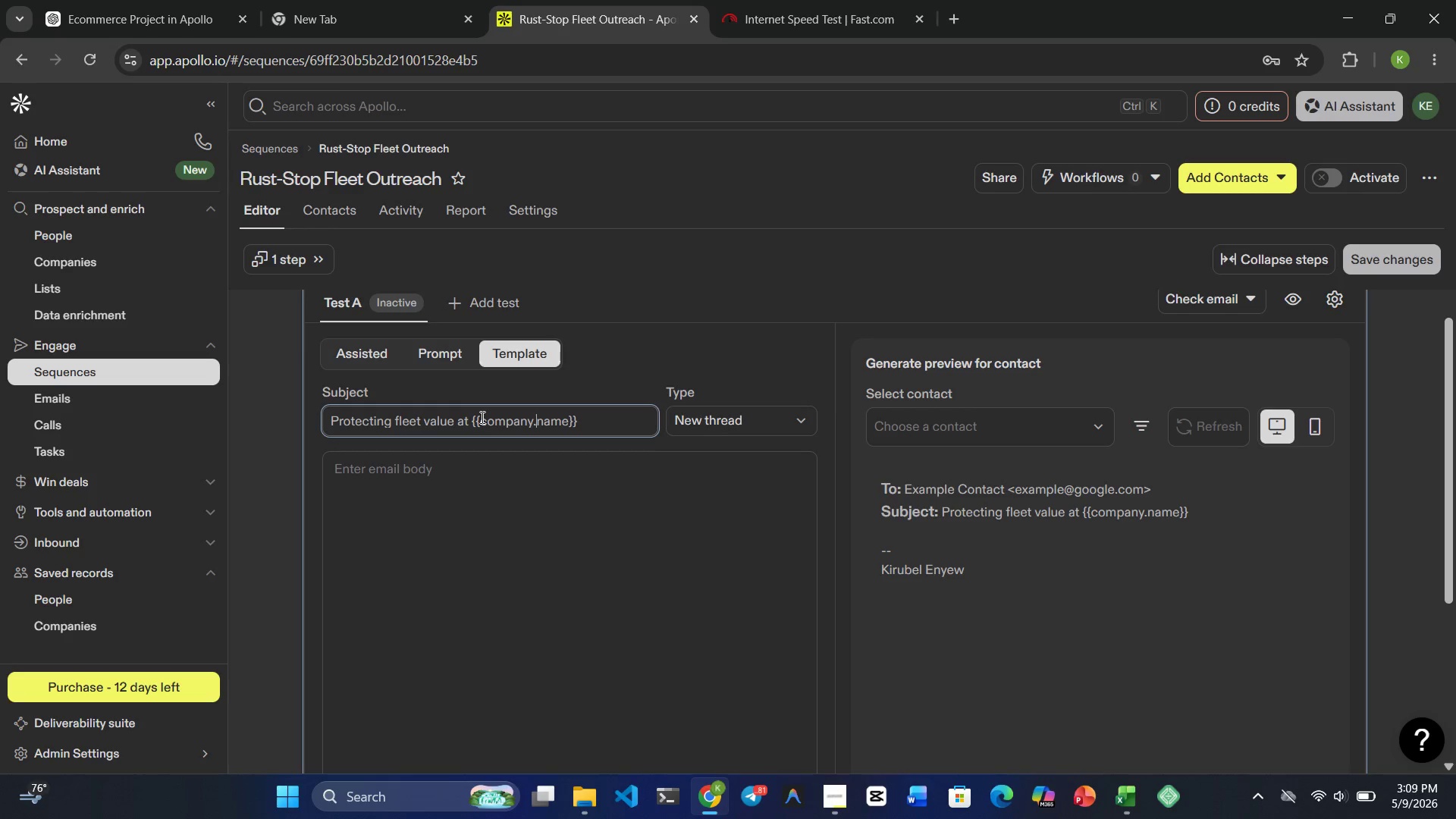 
key(ArrowLeft)
 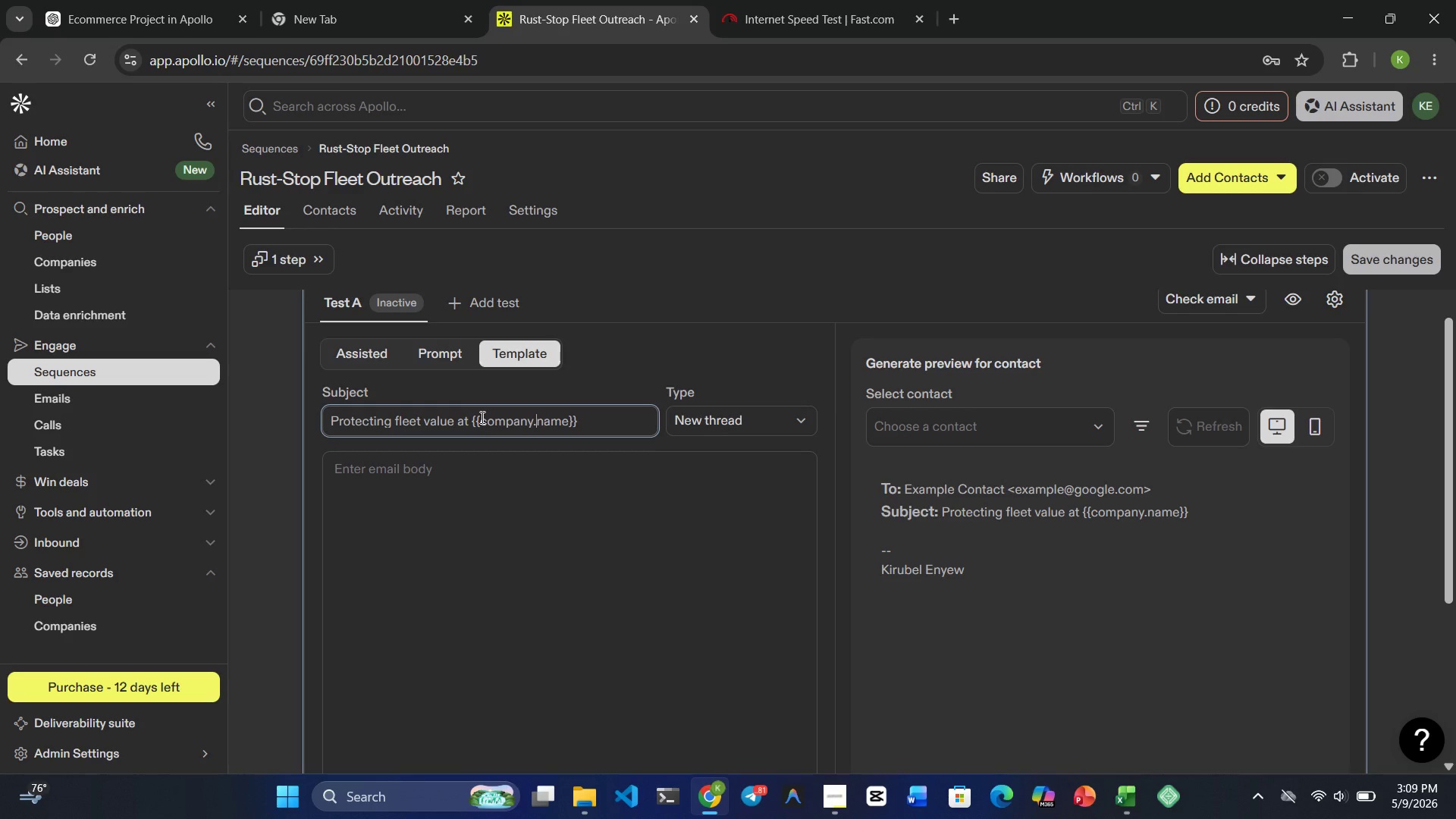 
key(ArrowLeft)
 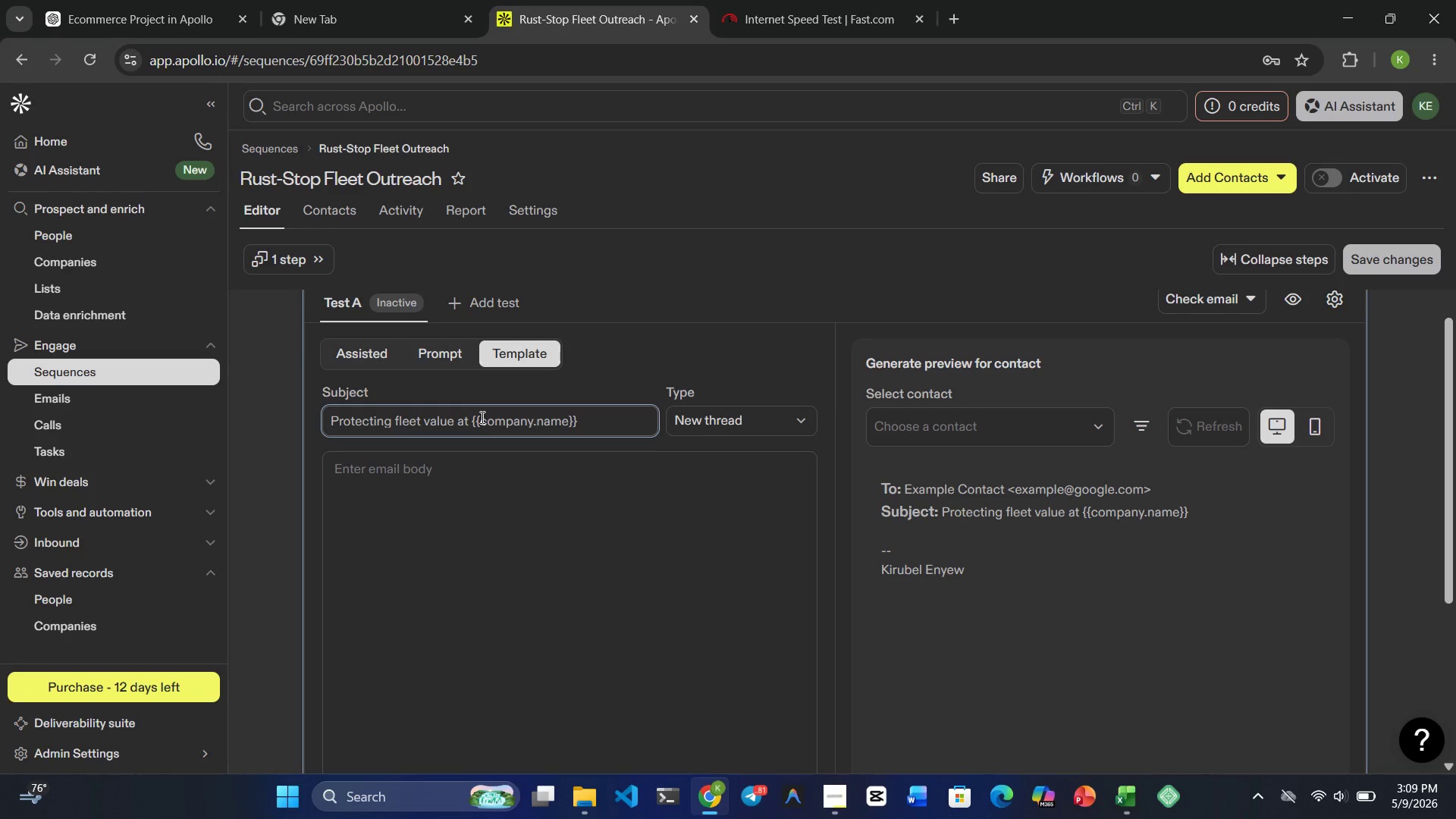 
key(Backspace)
 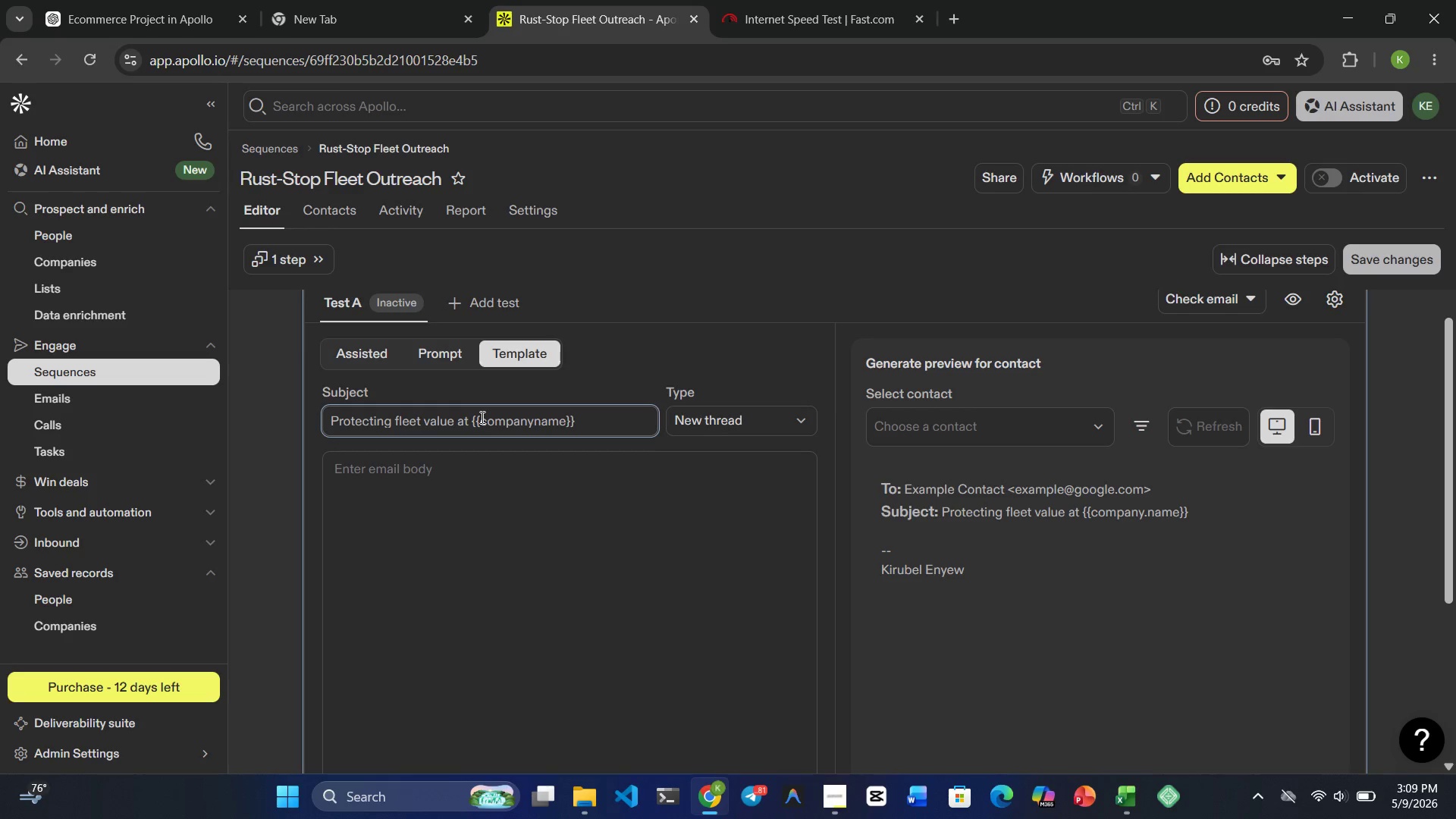 
key(Shift+ShiftRight)
 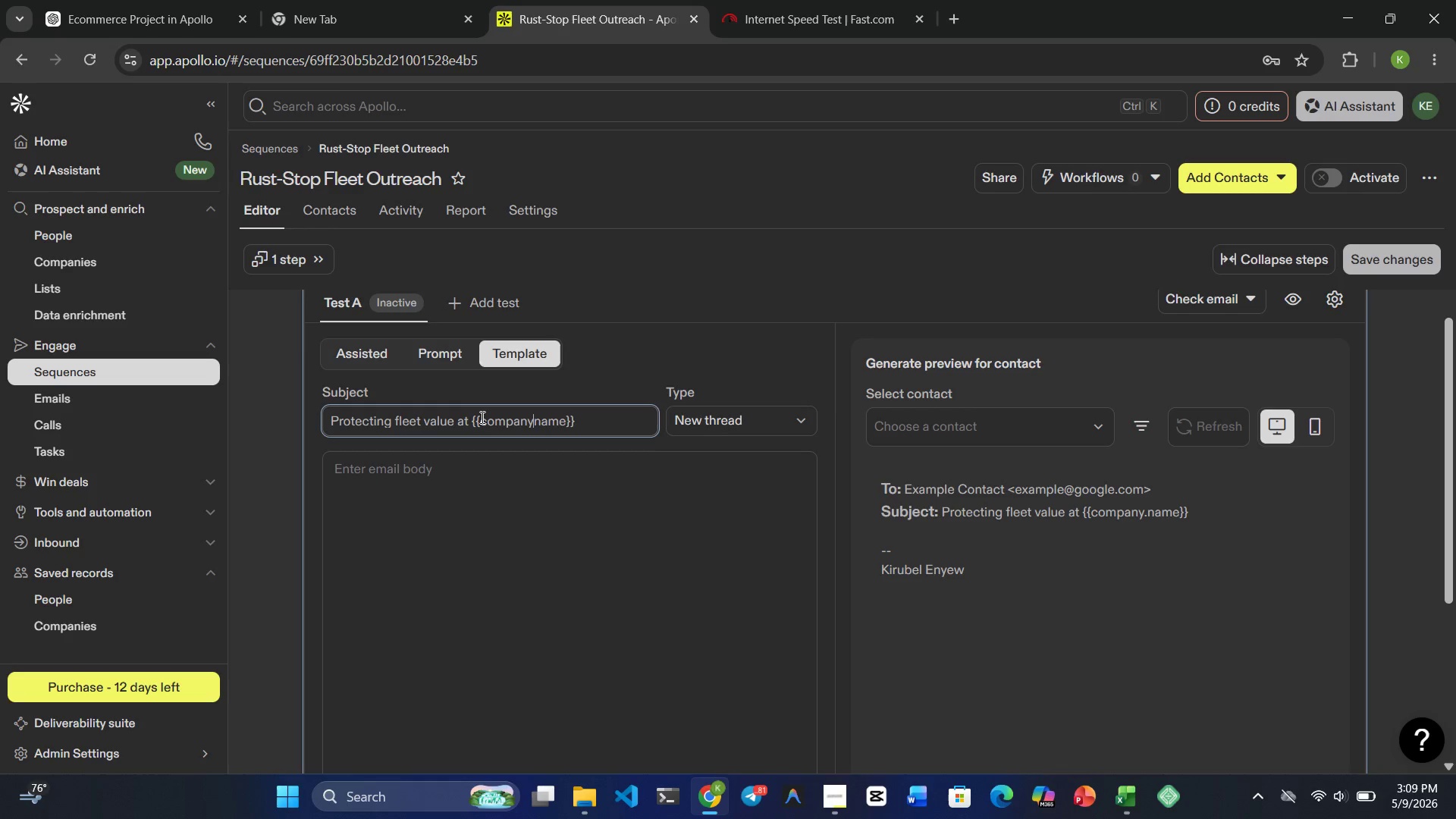 
key(Shift+Minus)
 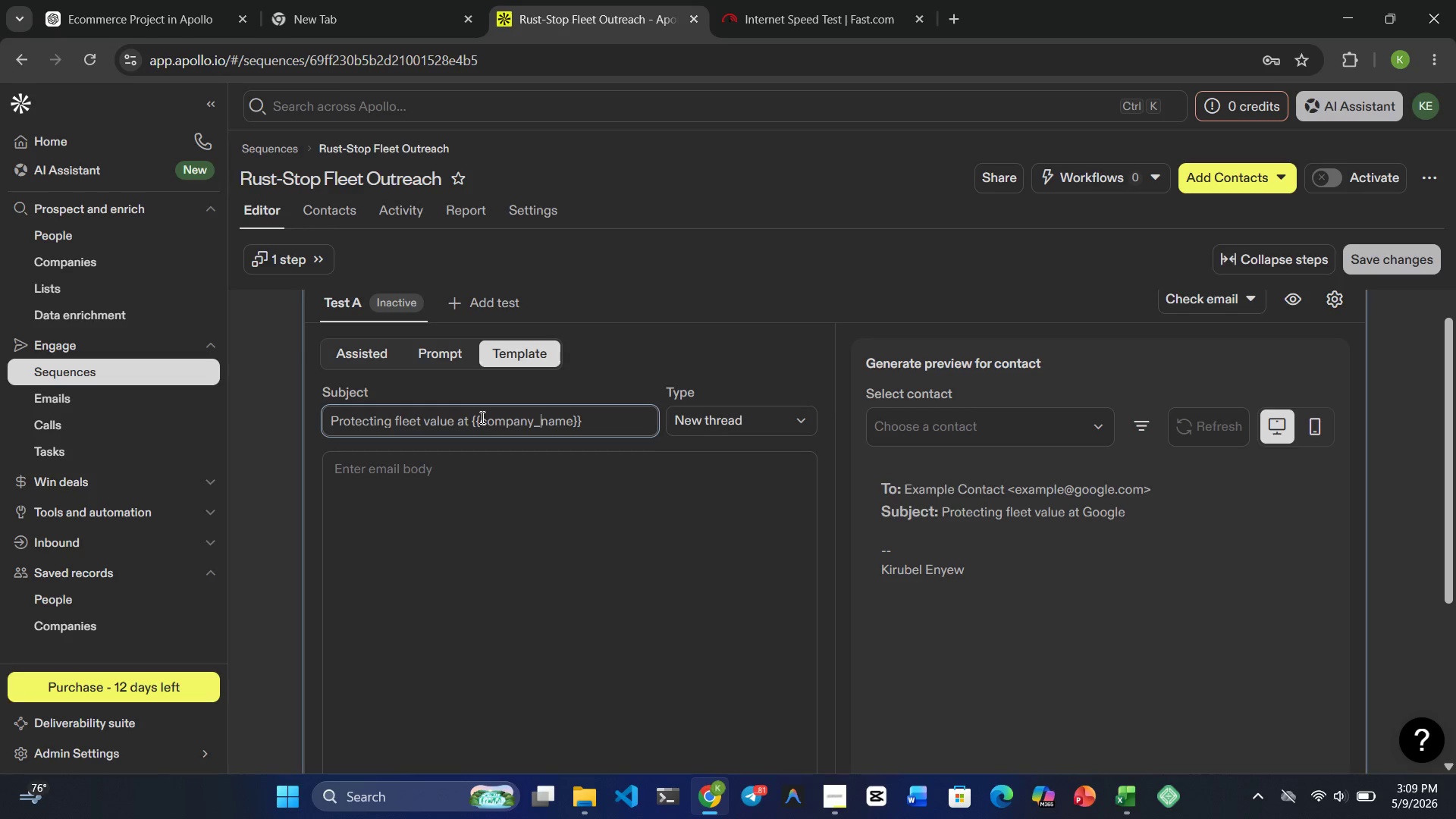 
wait(9.42)
 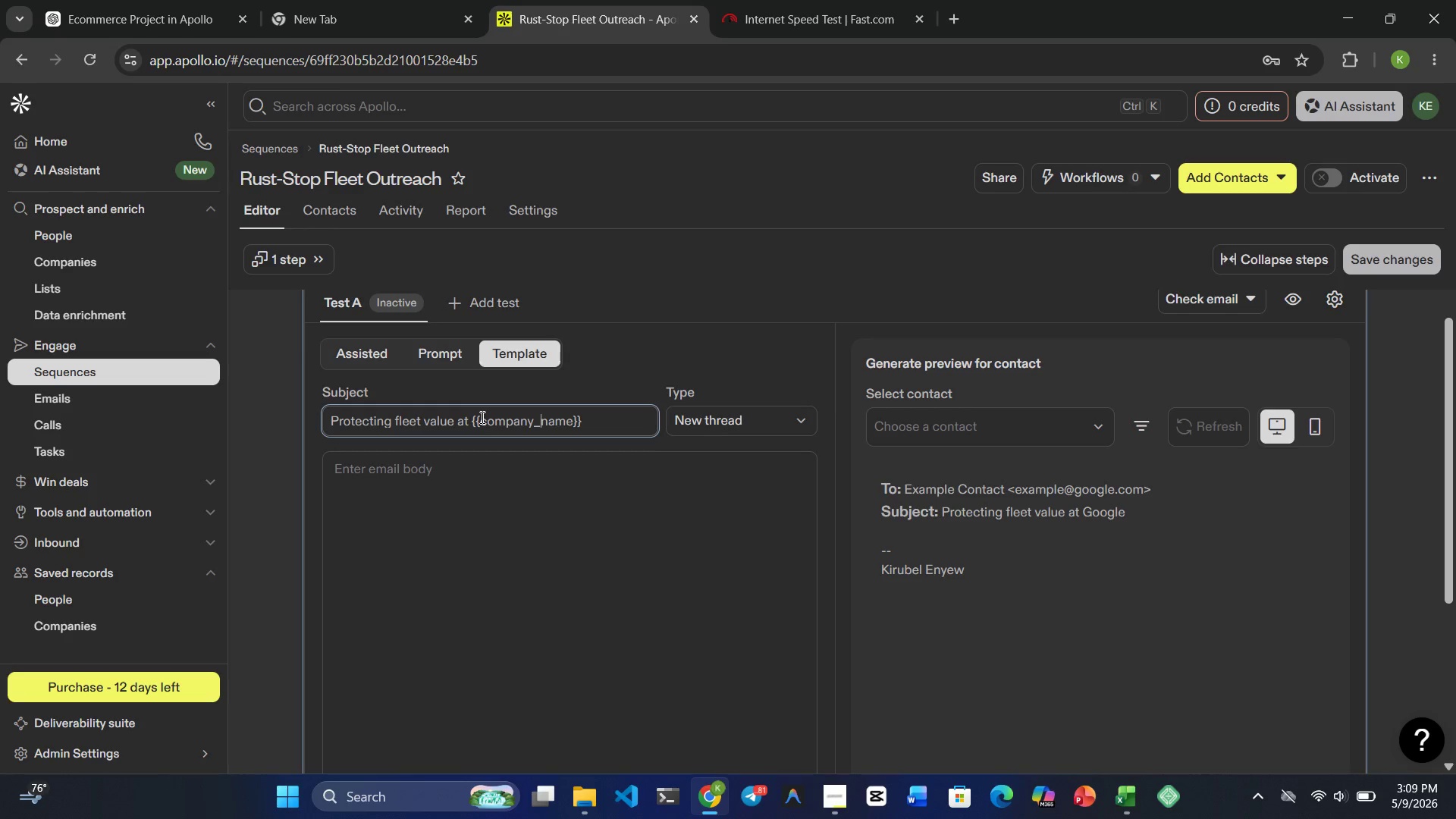 
left_click([426, 477])
 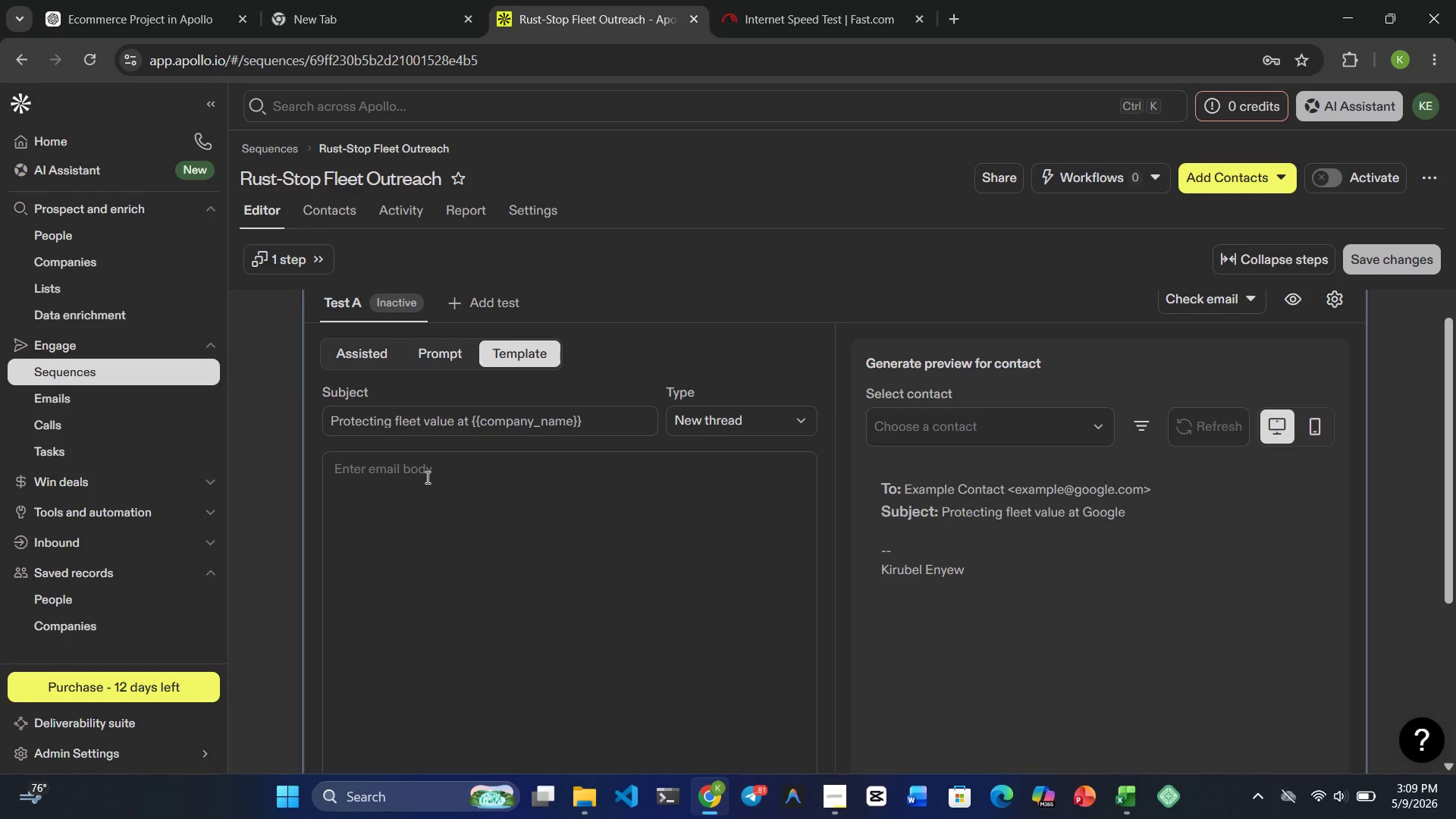 
type(G)
key(Backspace)
type(Hir }})
 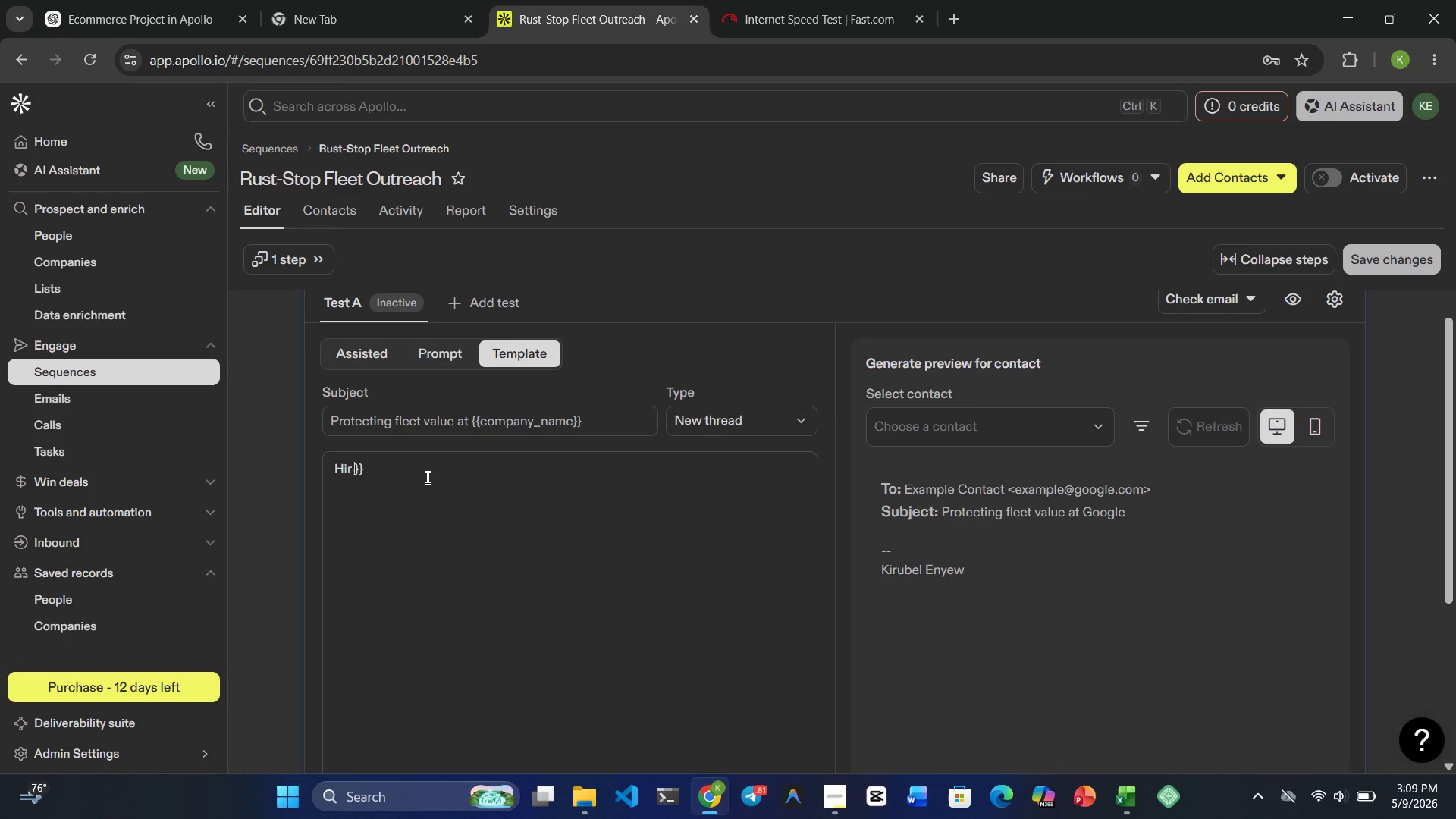 
 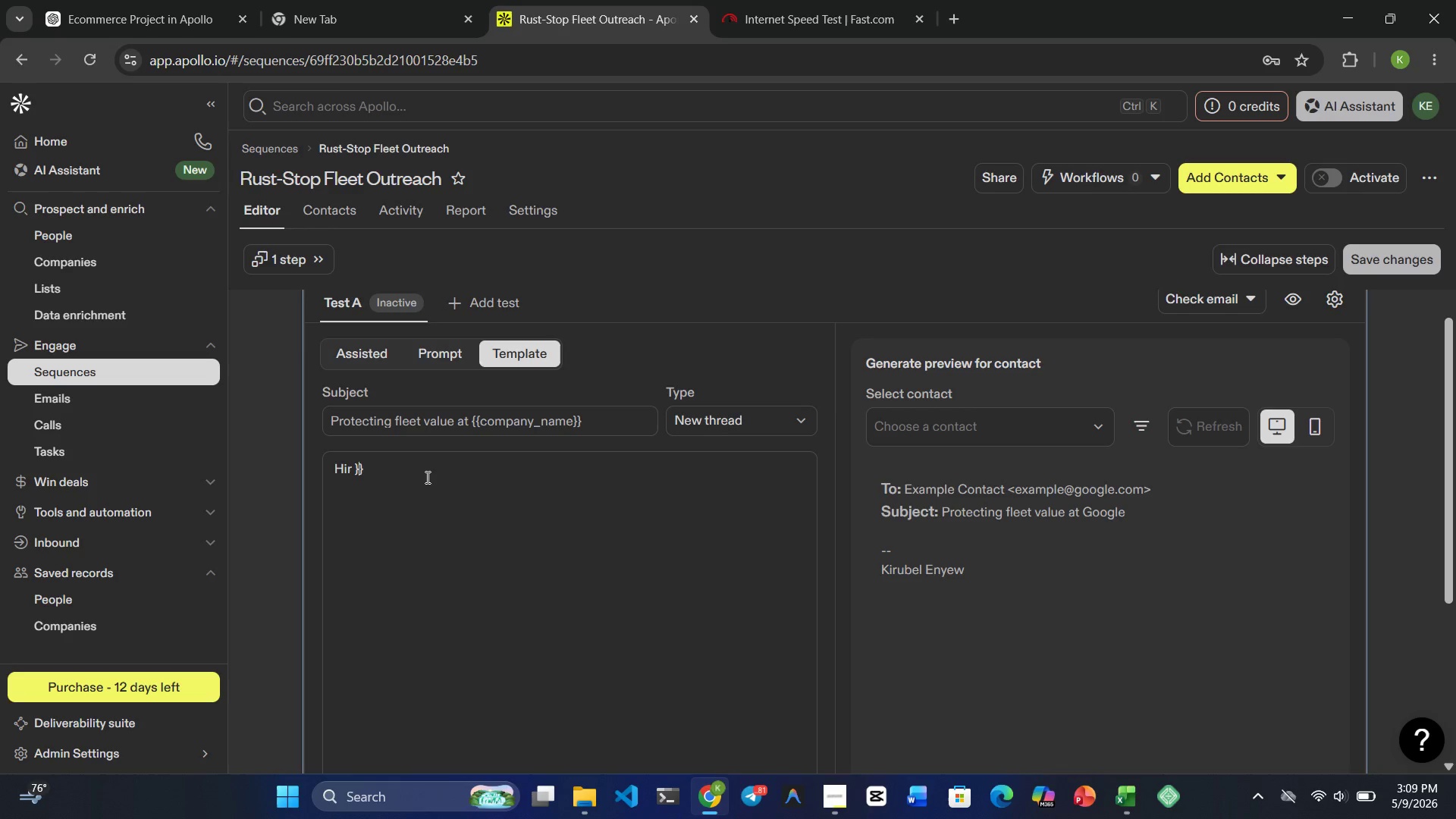 
key(ArrowLeft)
 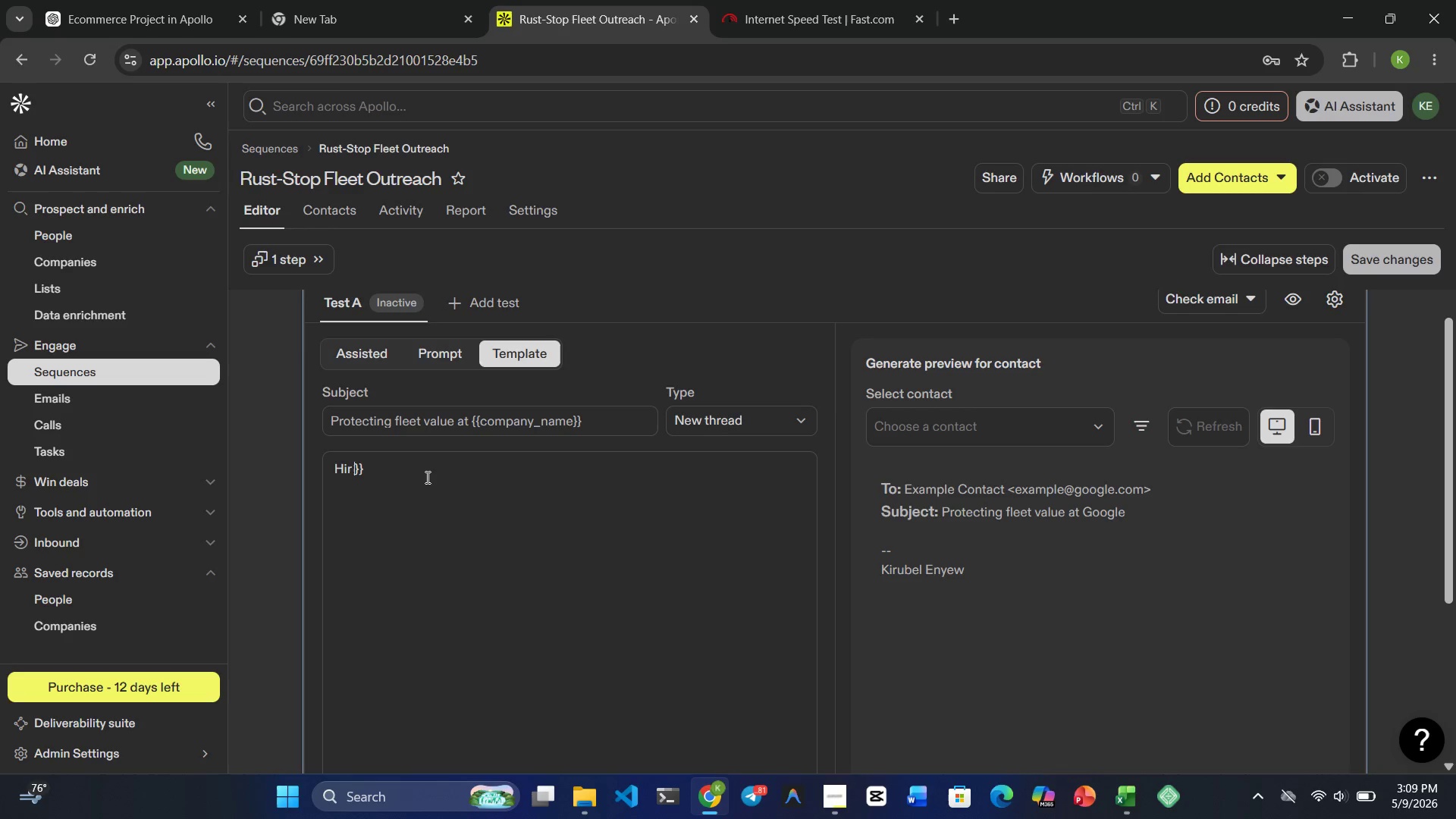 
key(ArrowLeft)
 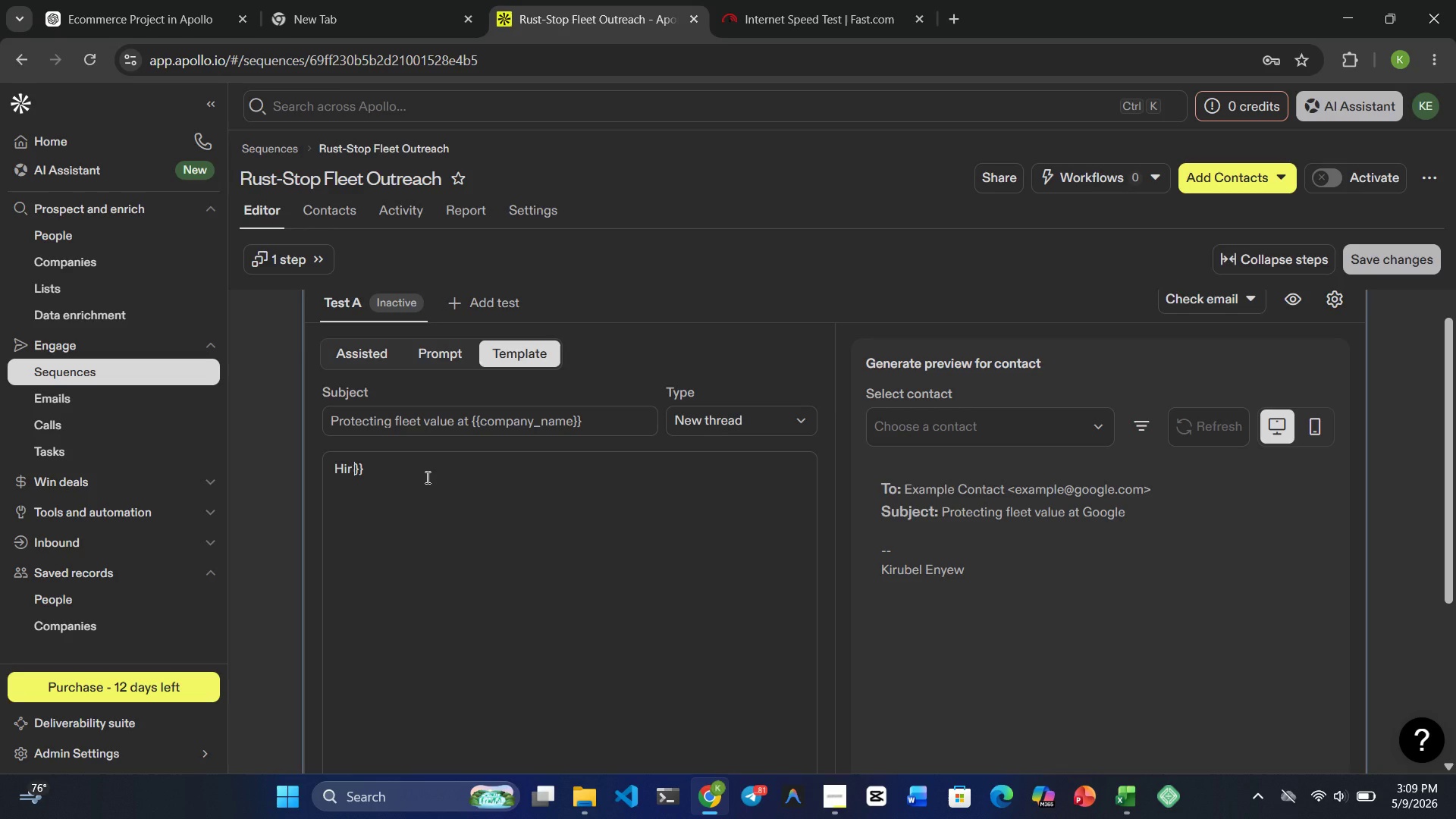 
type({{firdt)
key(Backspace)
key(Backspace)
type(dt)
key(Backspace)
key(Backspace)
type(s5)
key(Backspace)
type(t_name)
 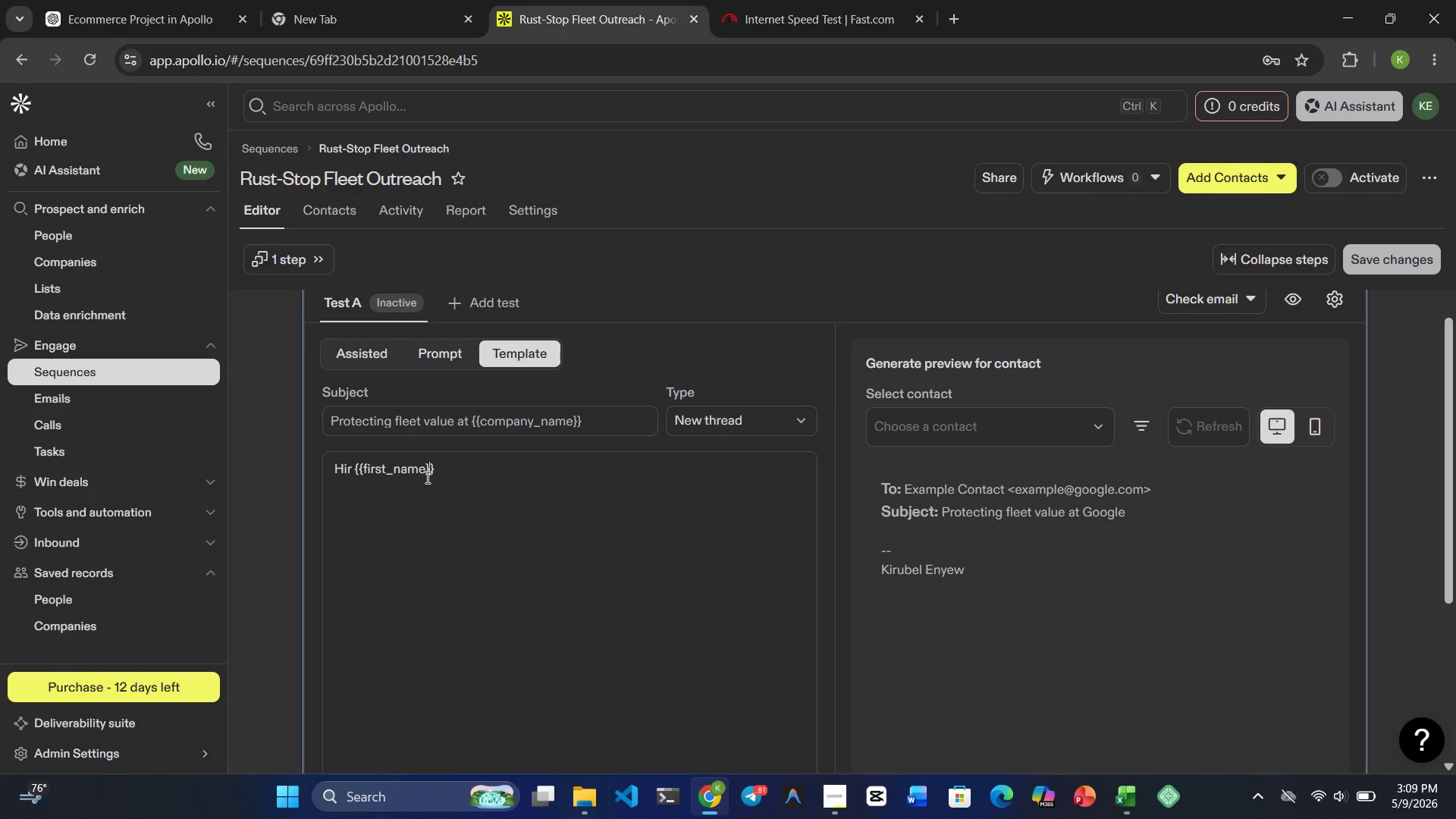 
 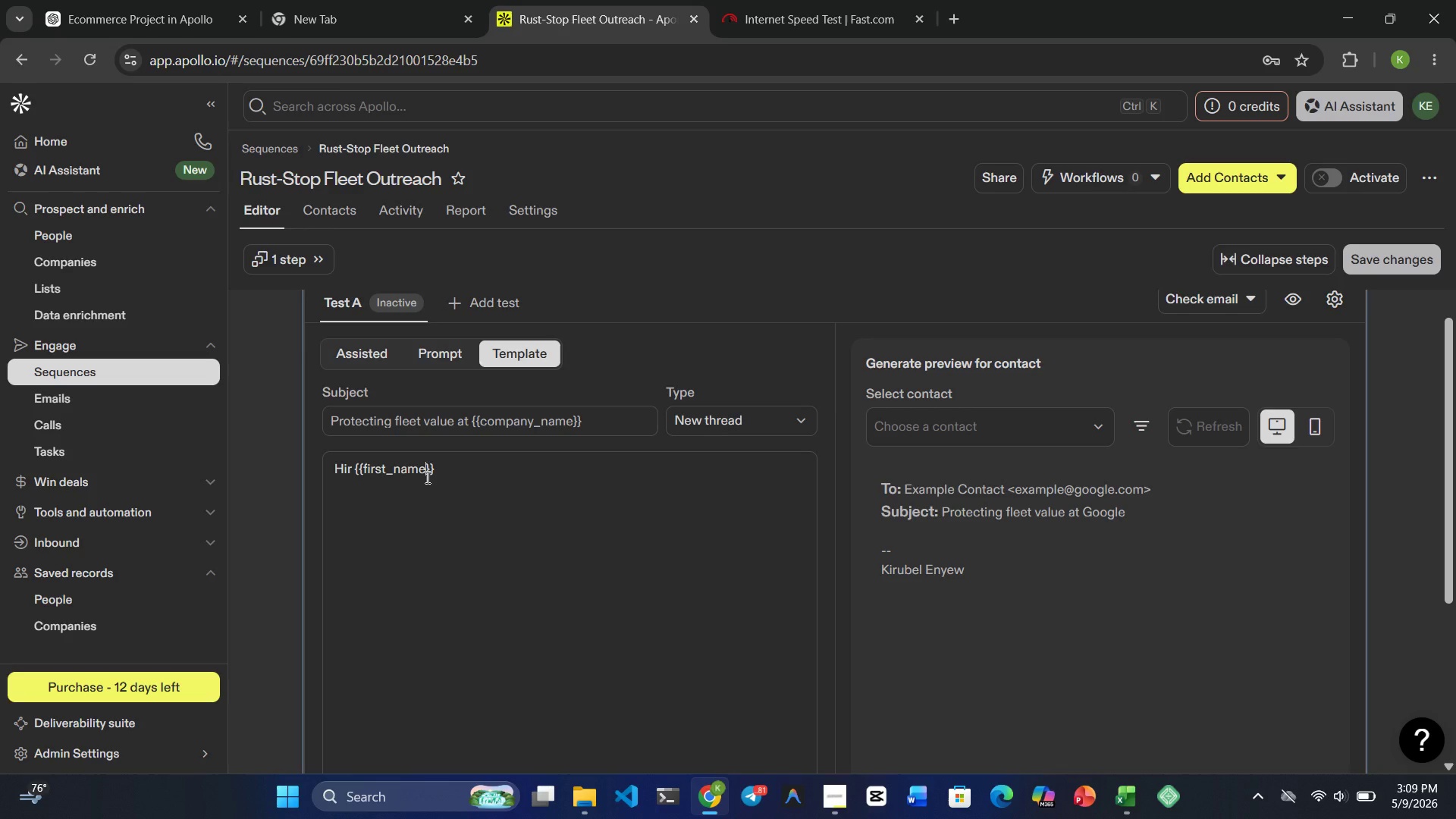 
key(ArrowRight)
 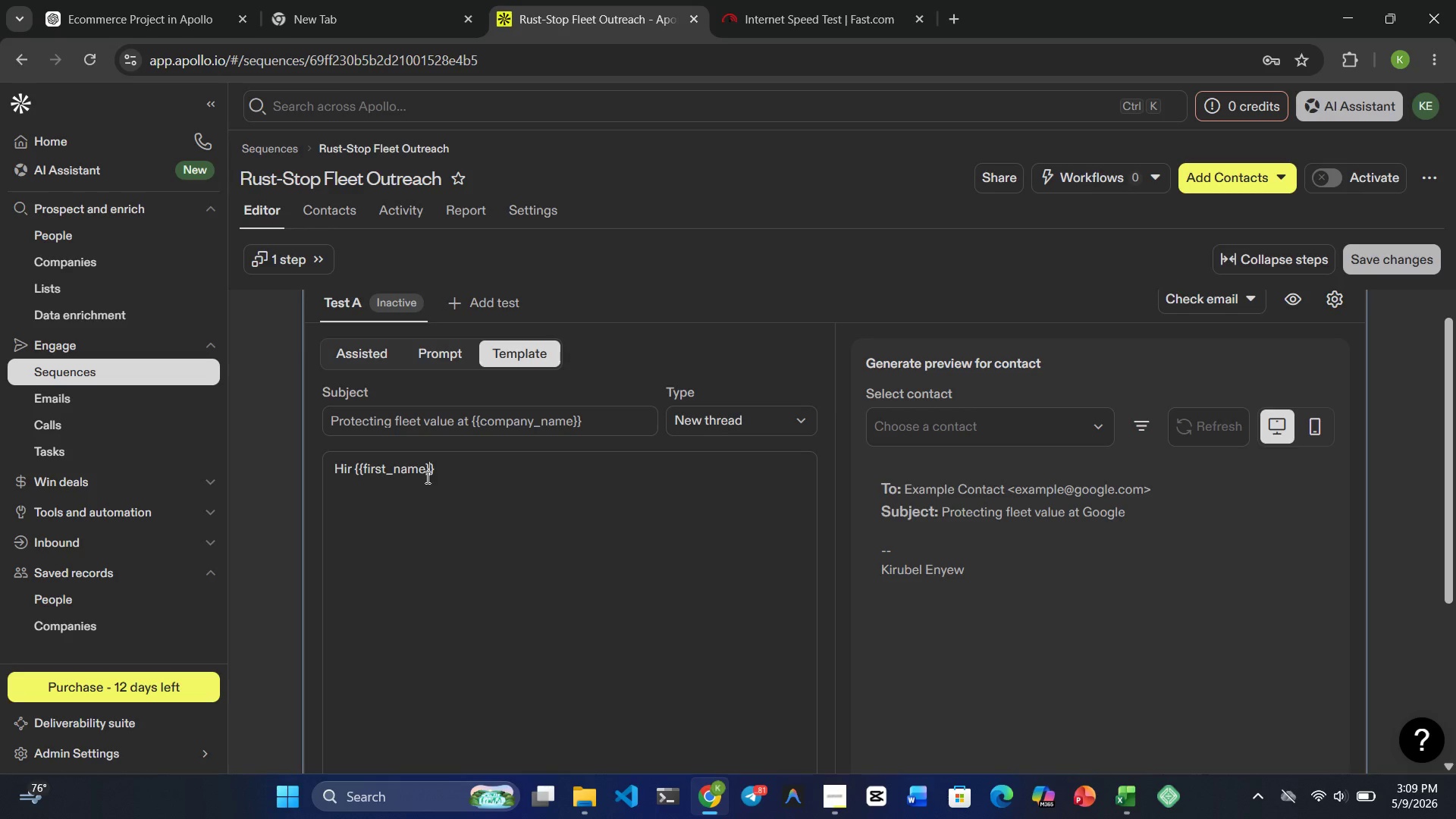 
key(ArrowRight)
 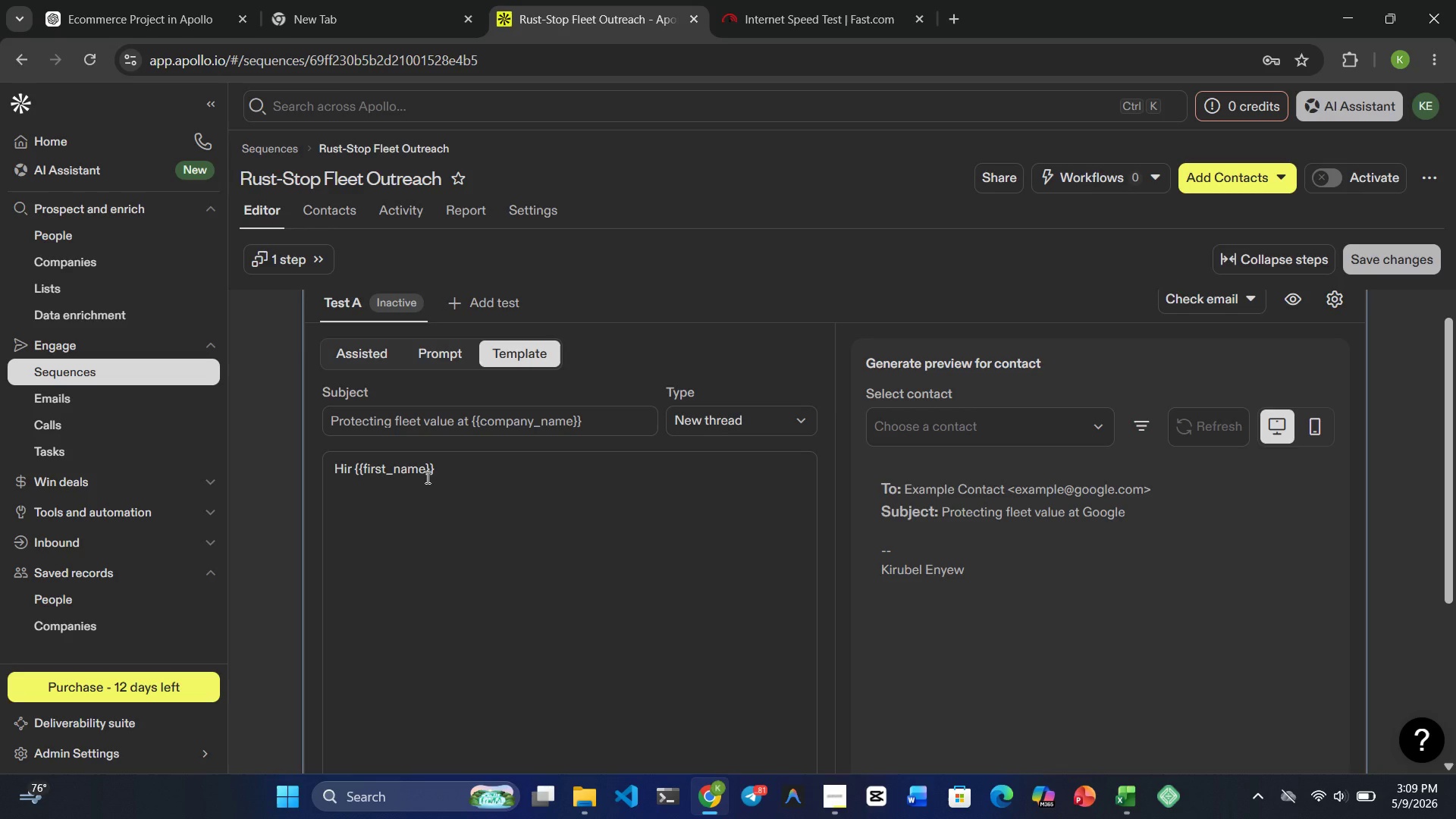 
key(Comma)
 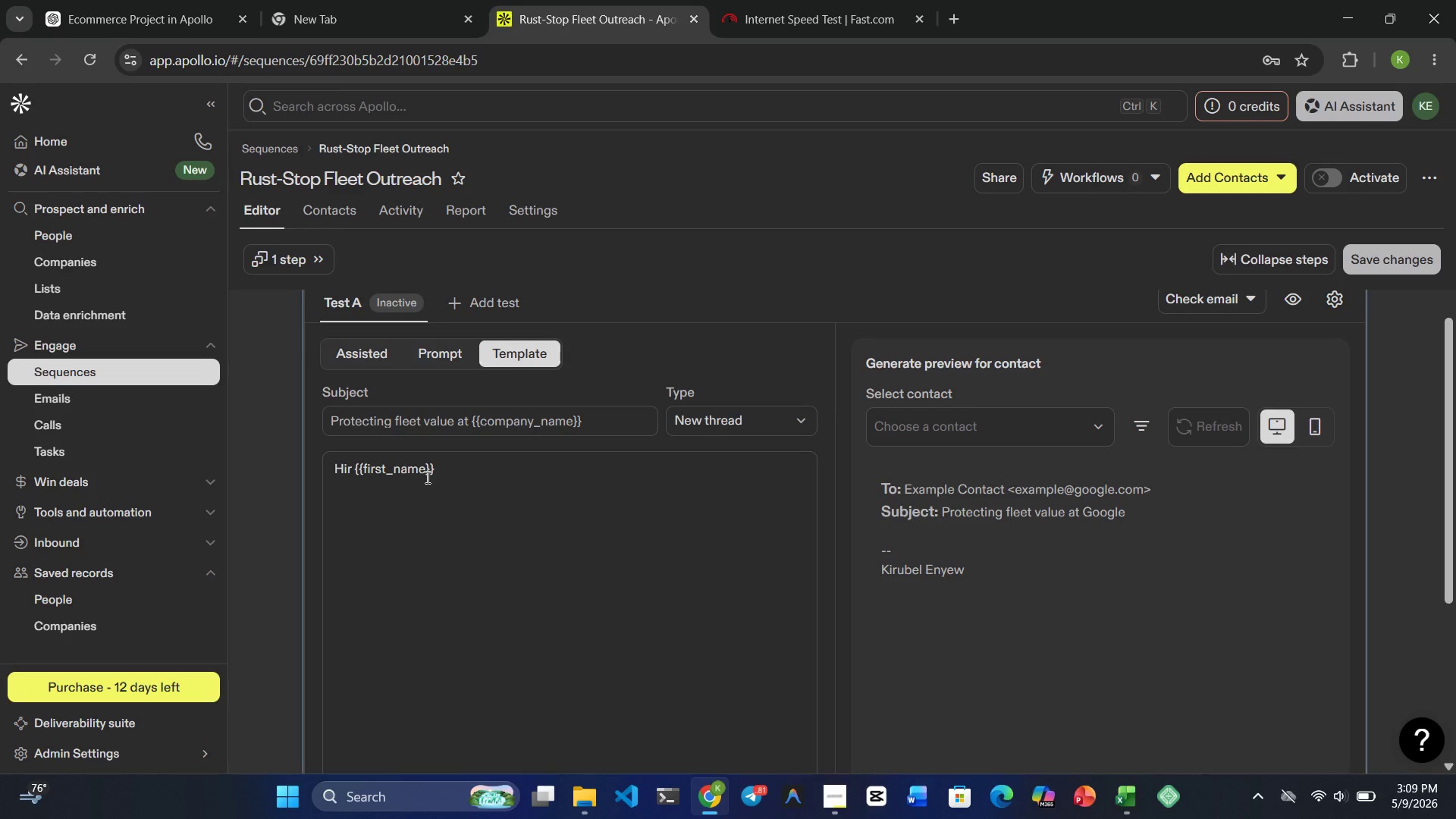 
key(Space)
 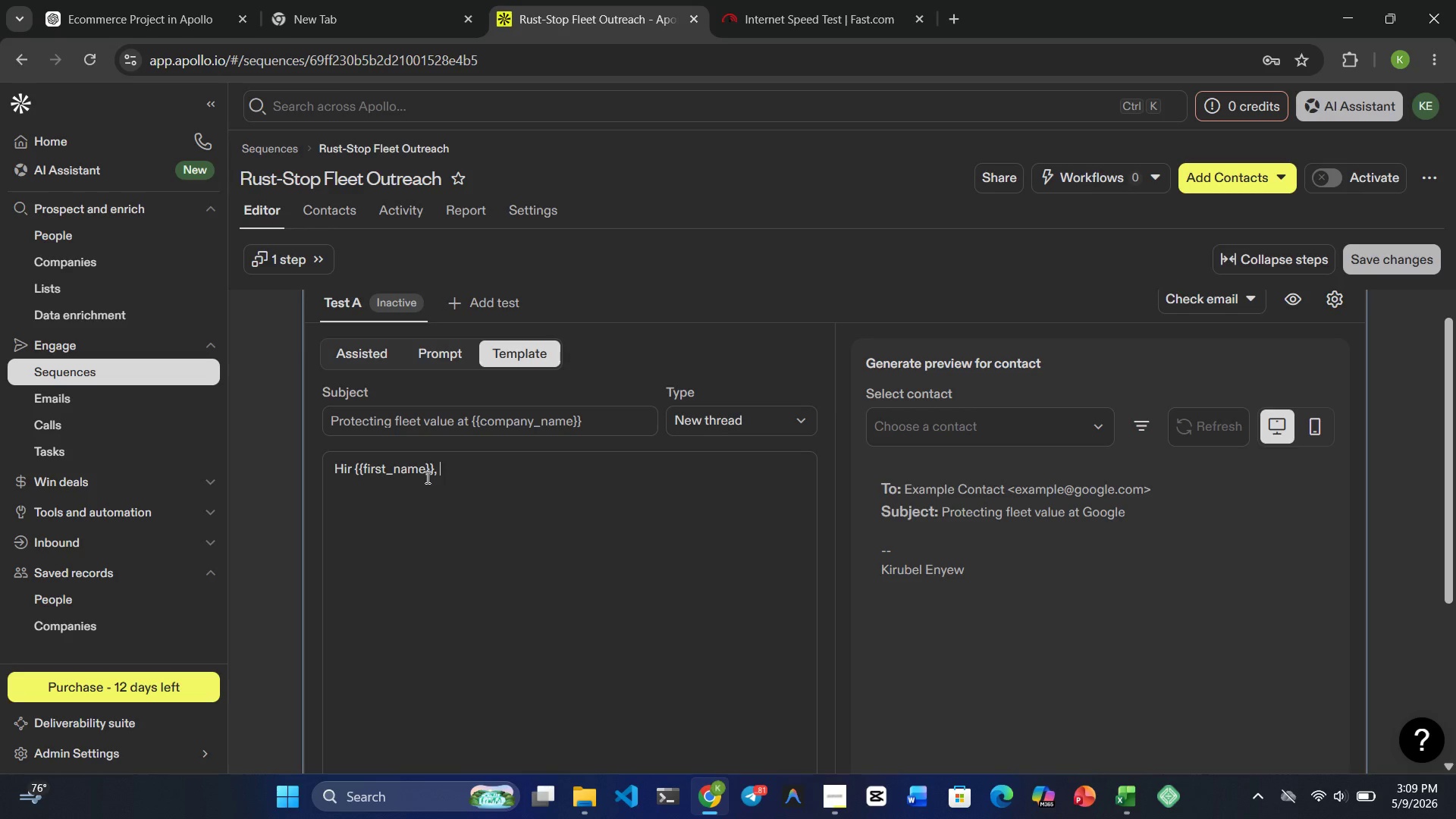 
key(Enter)
 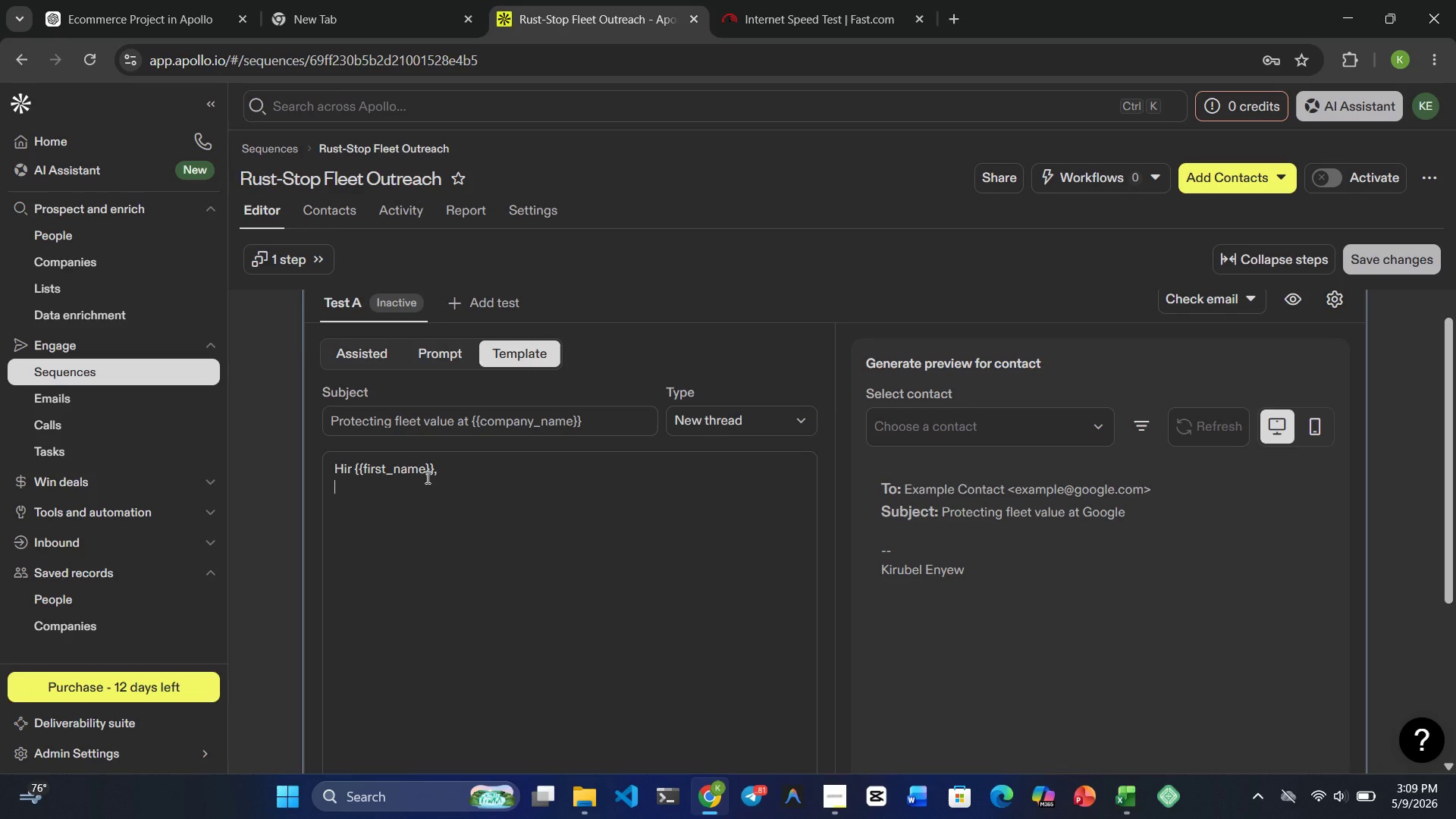 
key(Enter)
 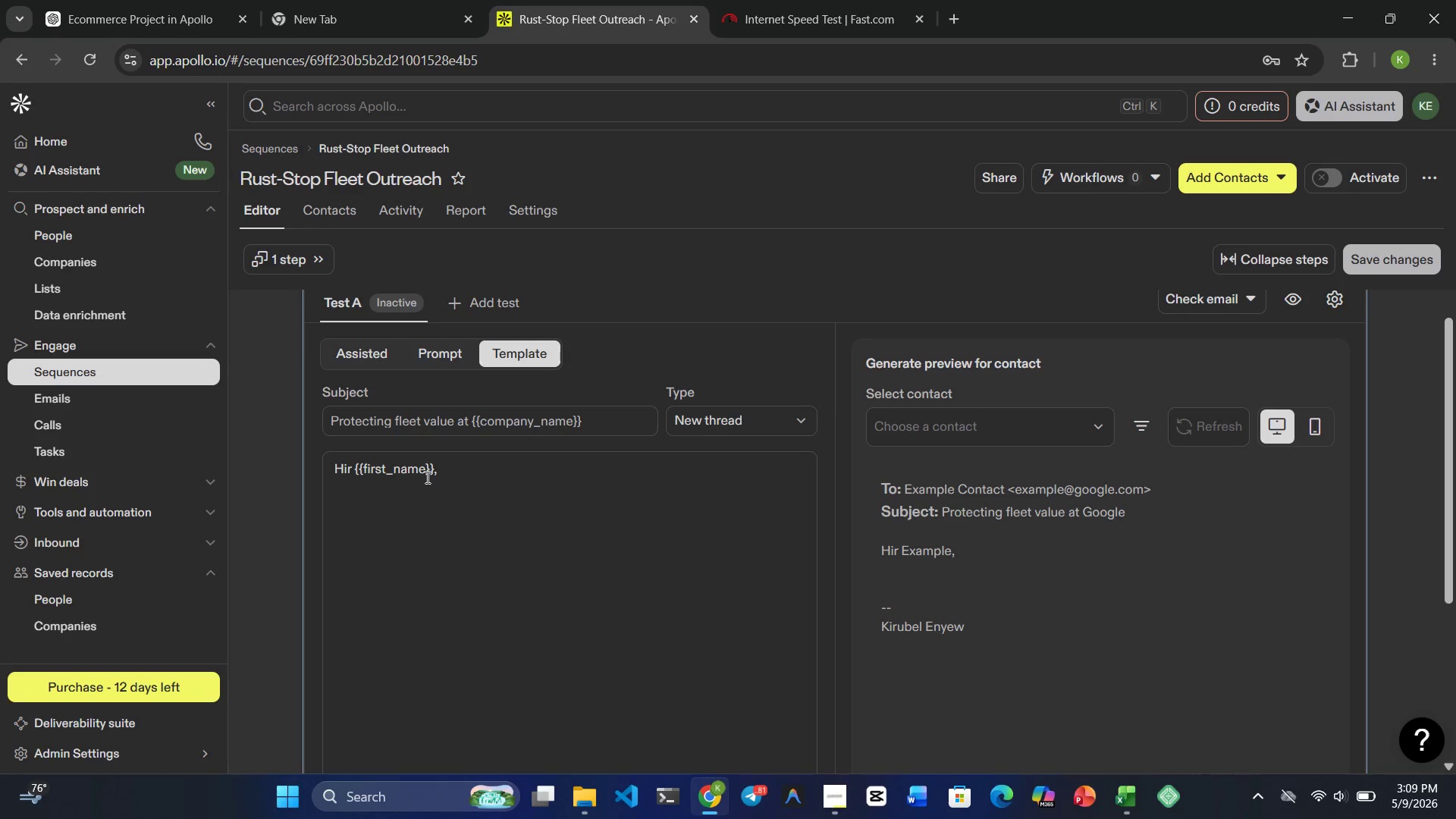 
wait(8.72)
 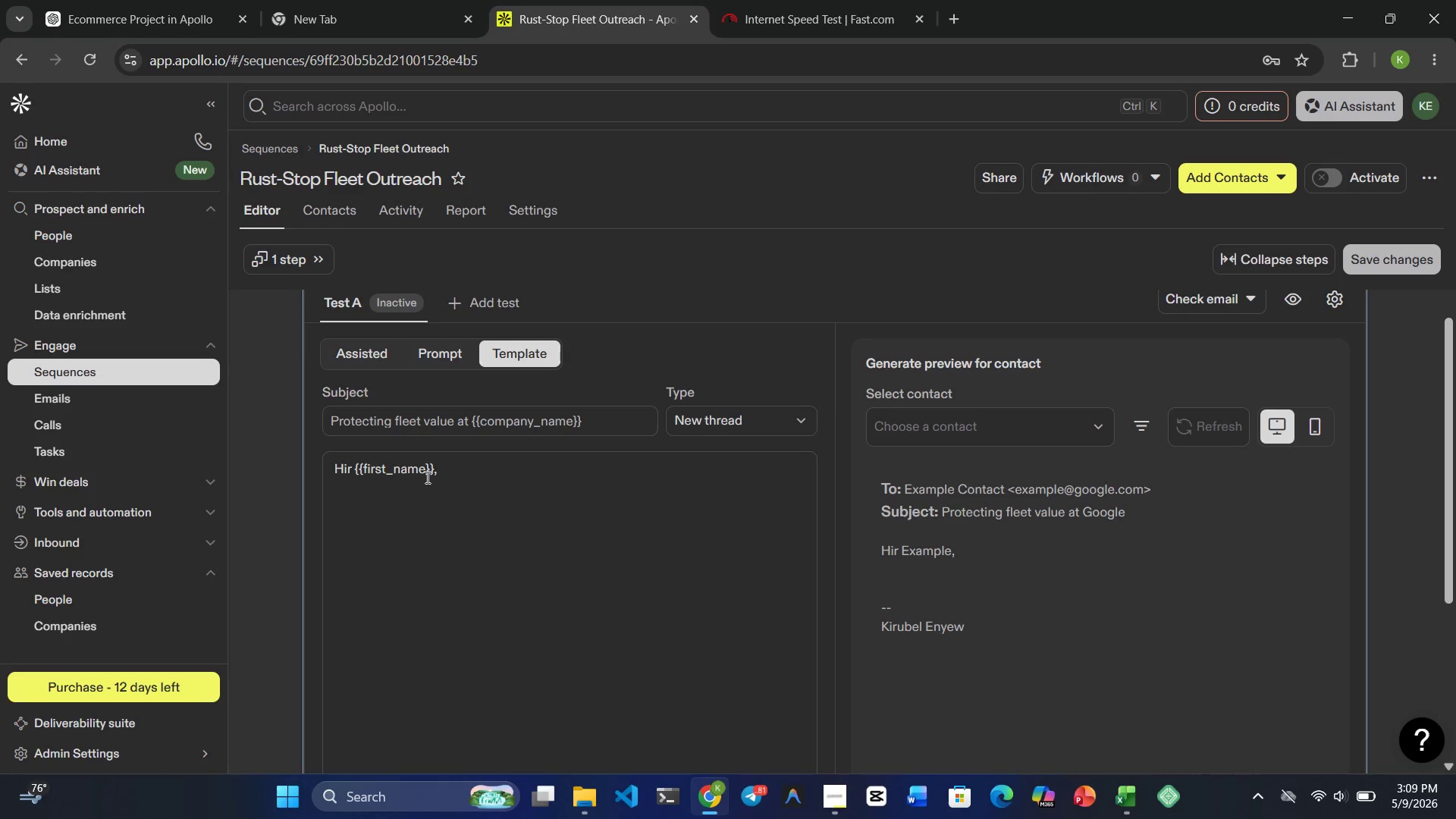 
left_click([349, 467])
 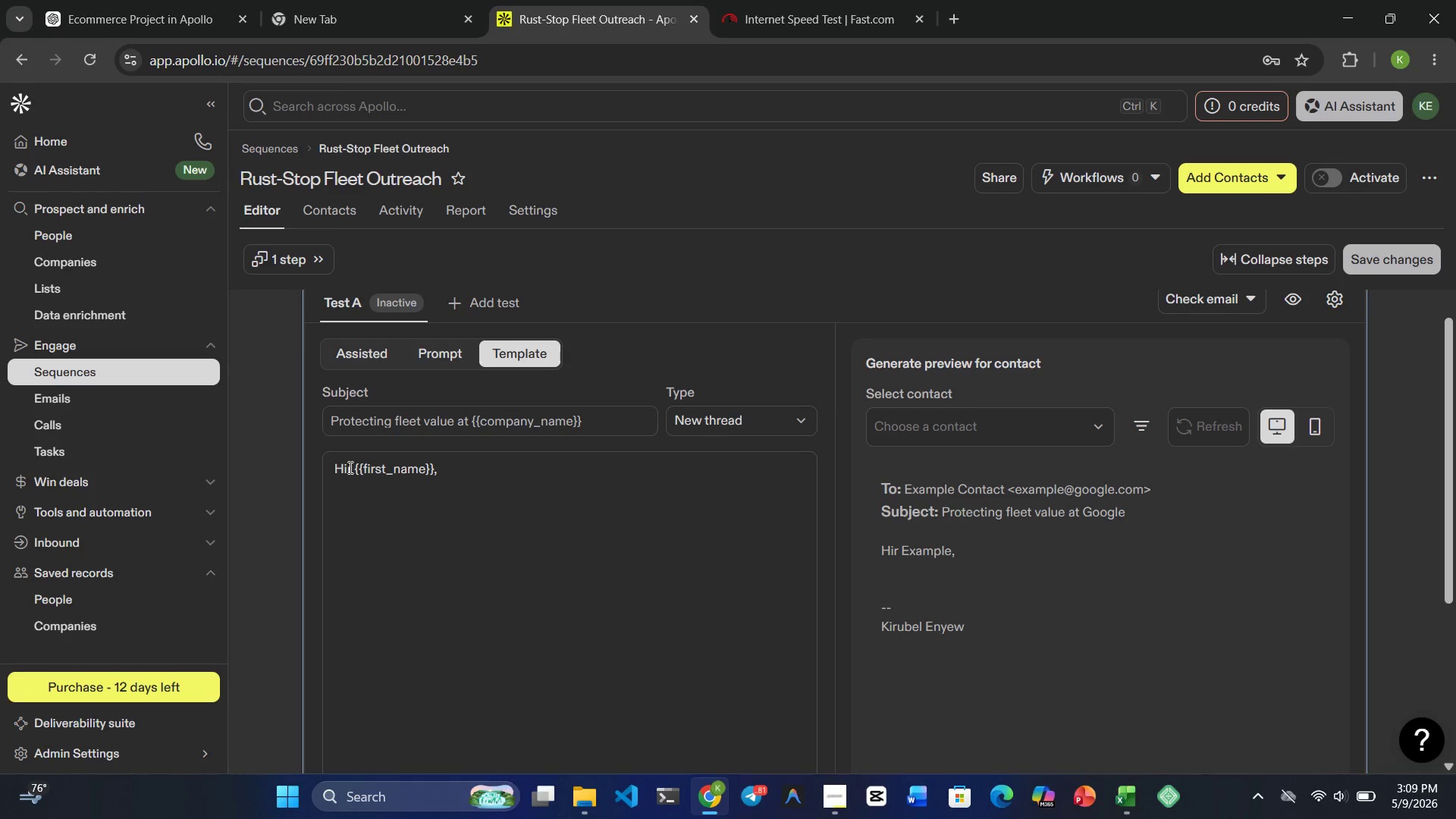 
key(ArrowRight)
 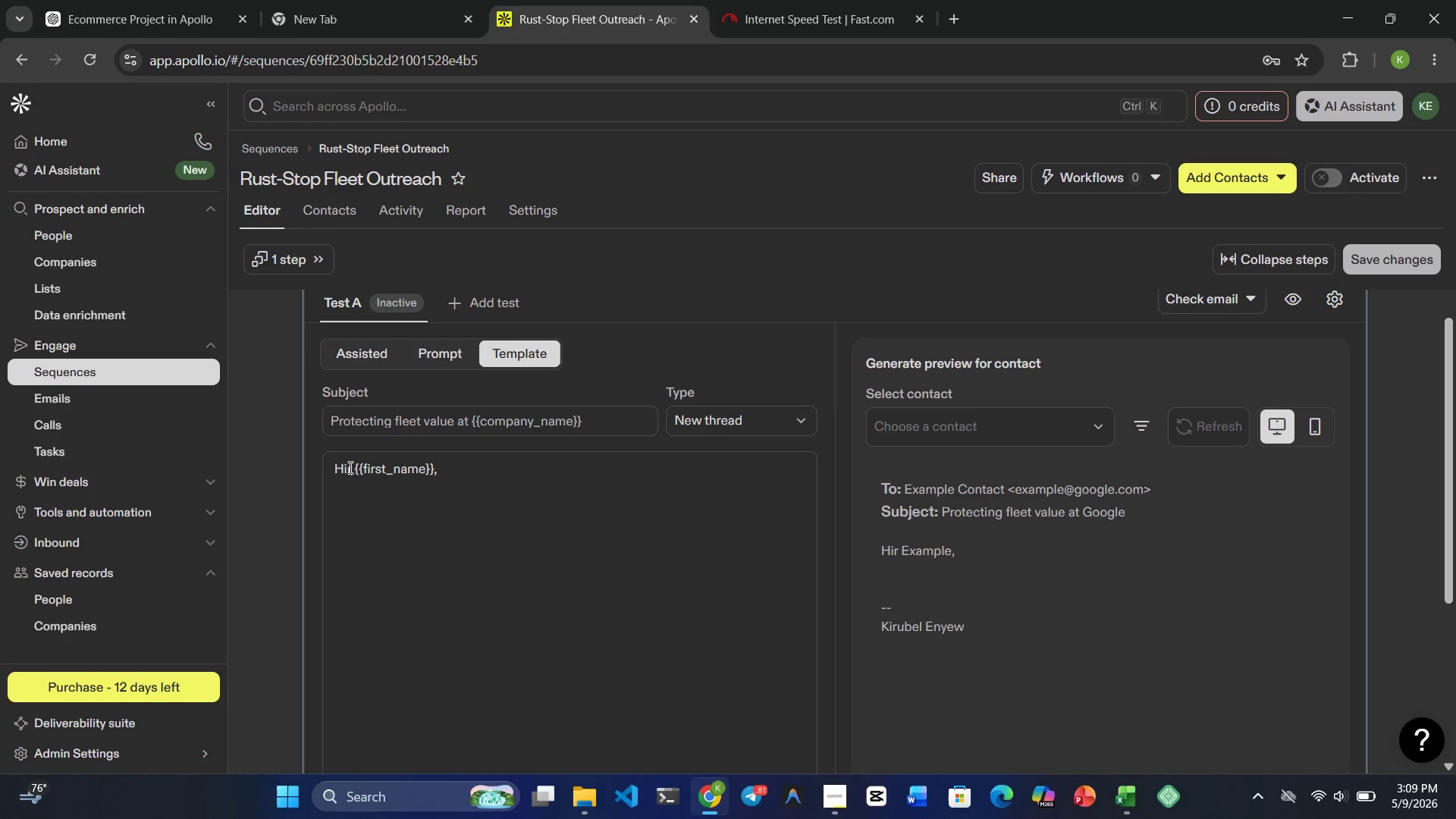 
key(Backspace)
 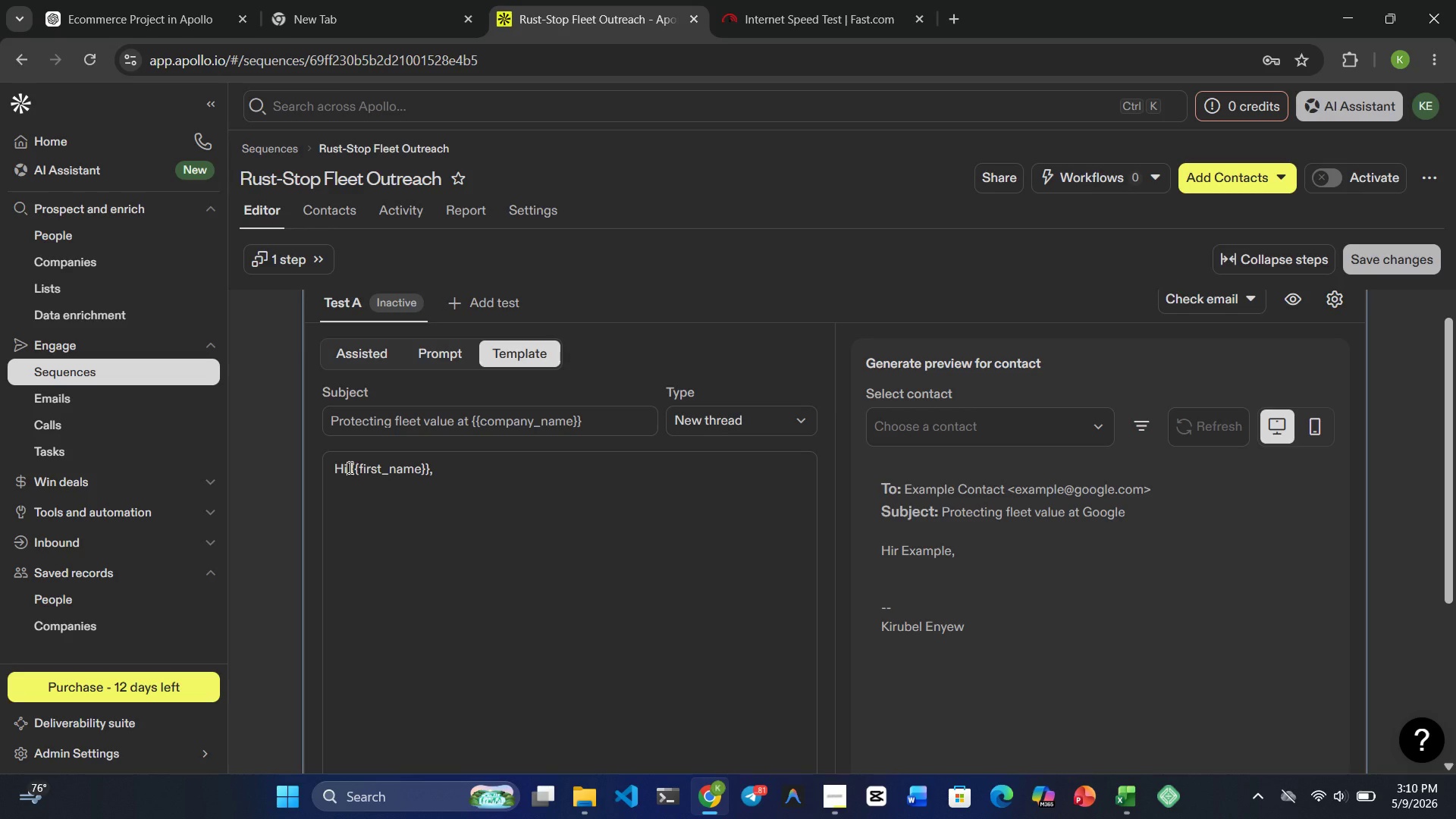 
key(ArrowDown)
 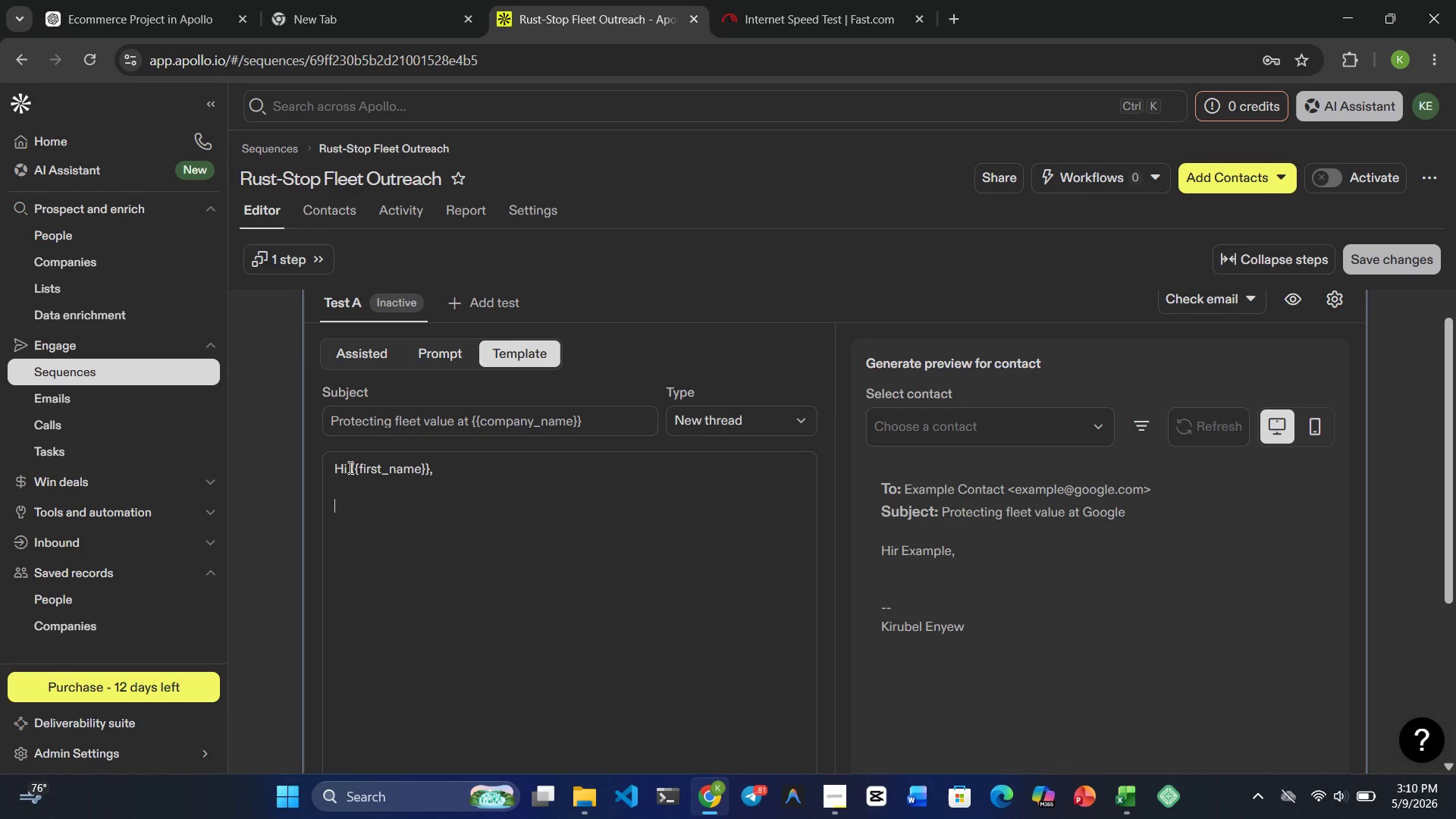 
key(ArrowDown)
 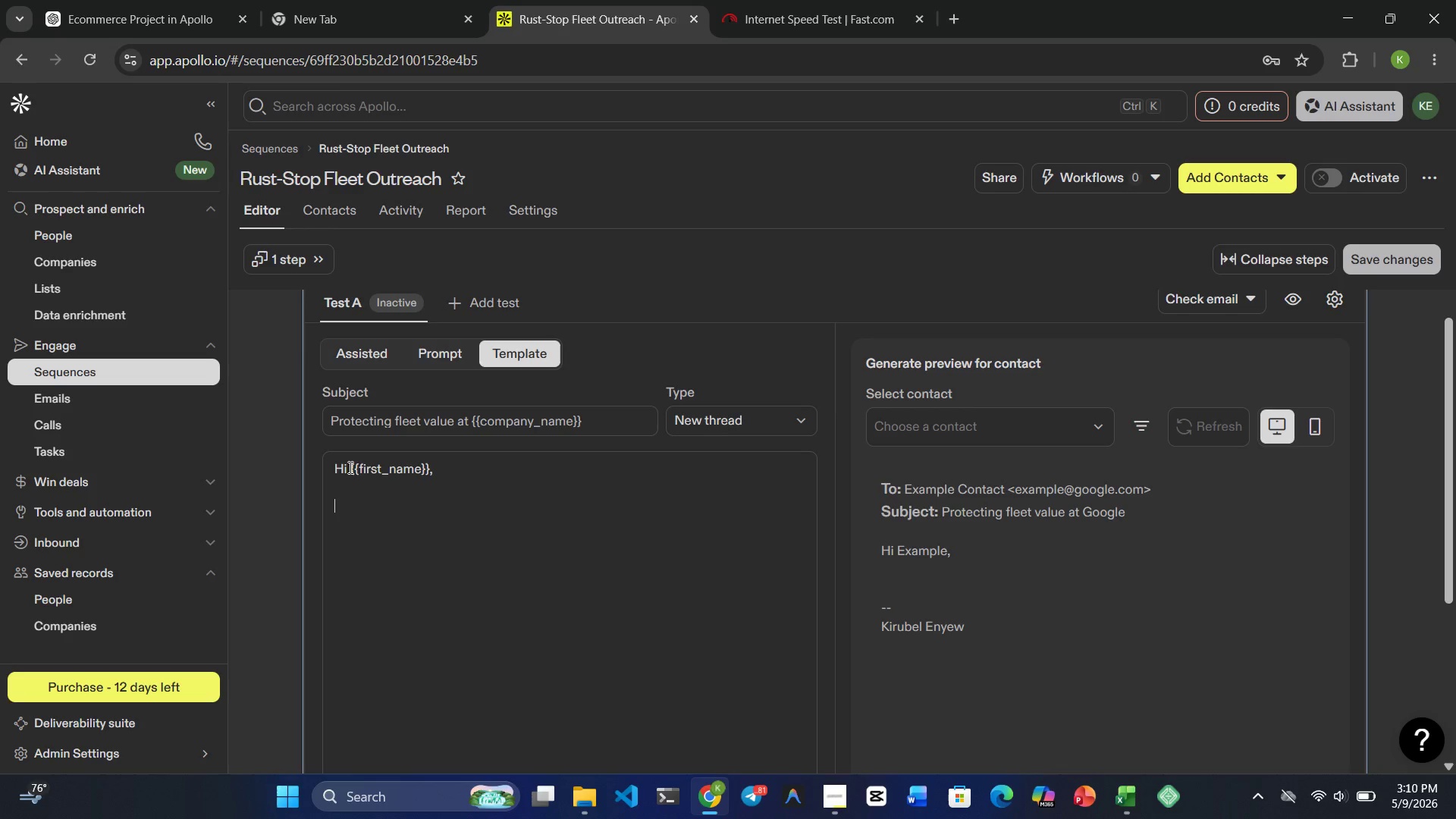 
wait(13.81)
 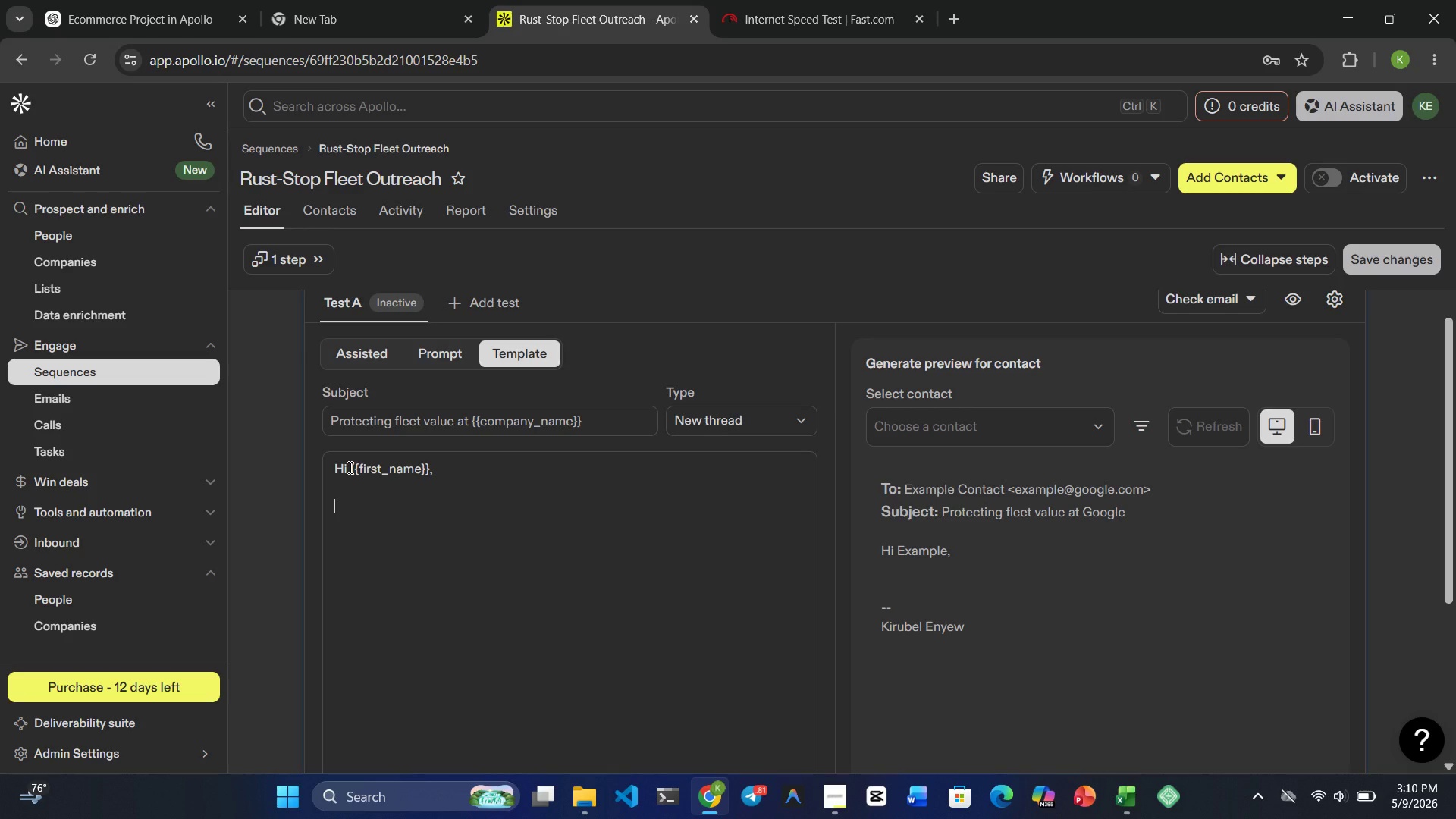 
type(I came acros )
key(Backspace)
type(s {{)
 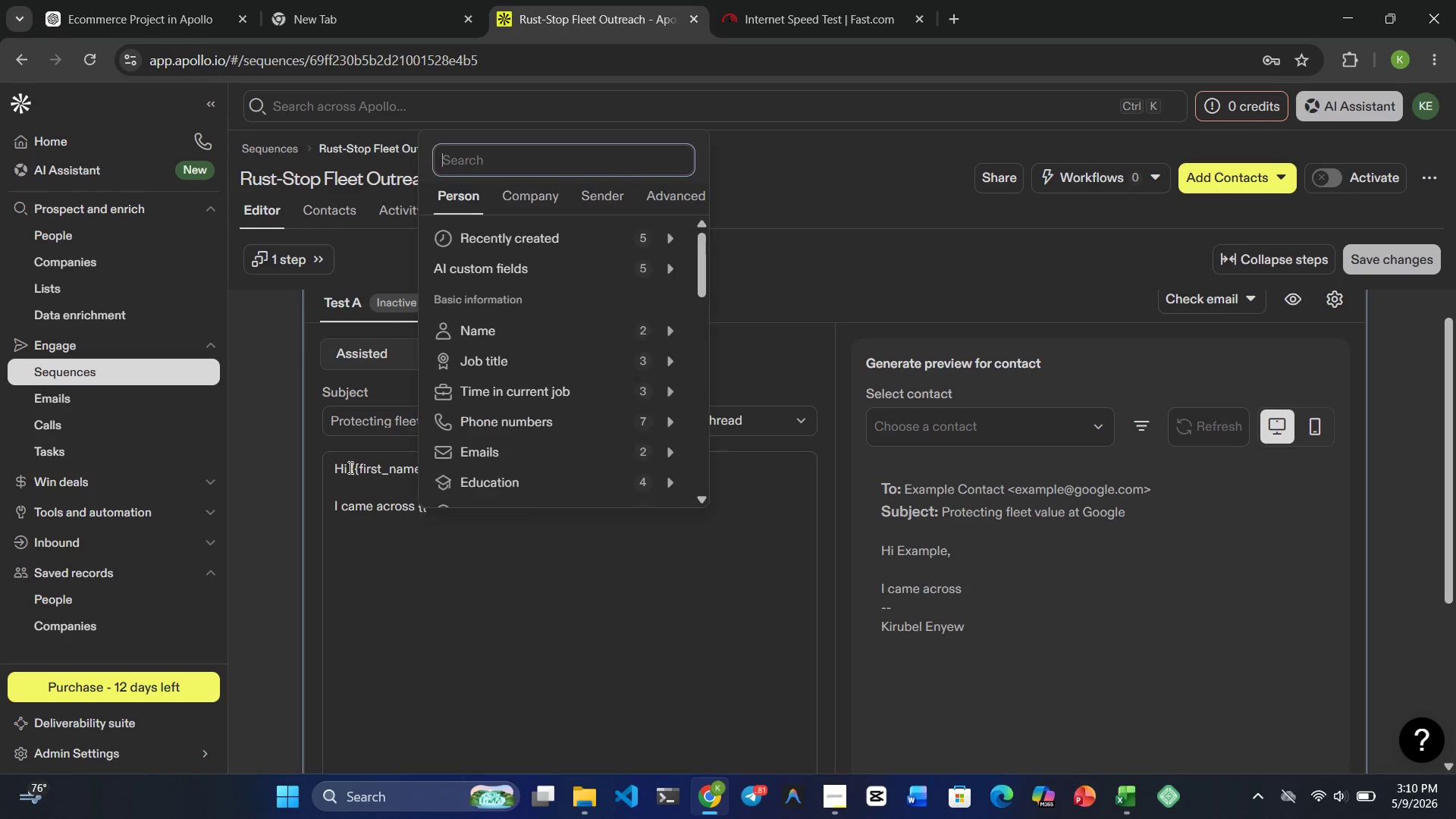 
left_click([368, 681])
 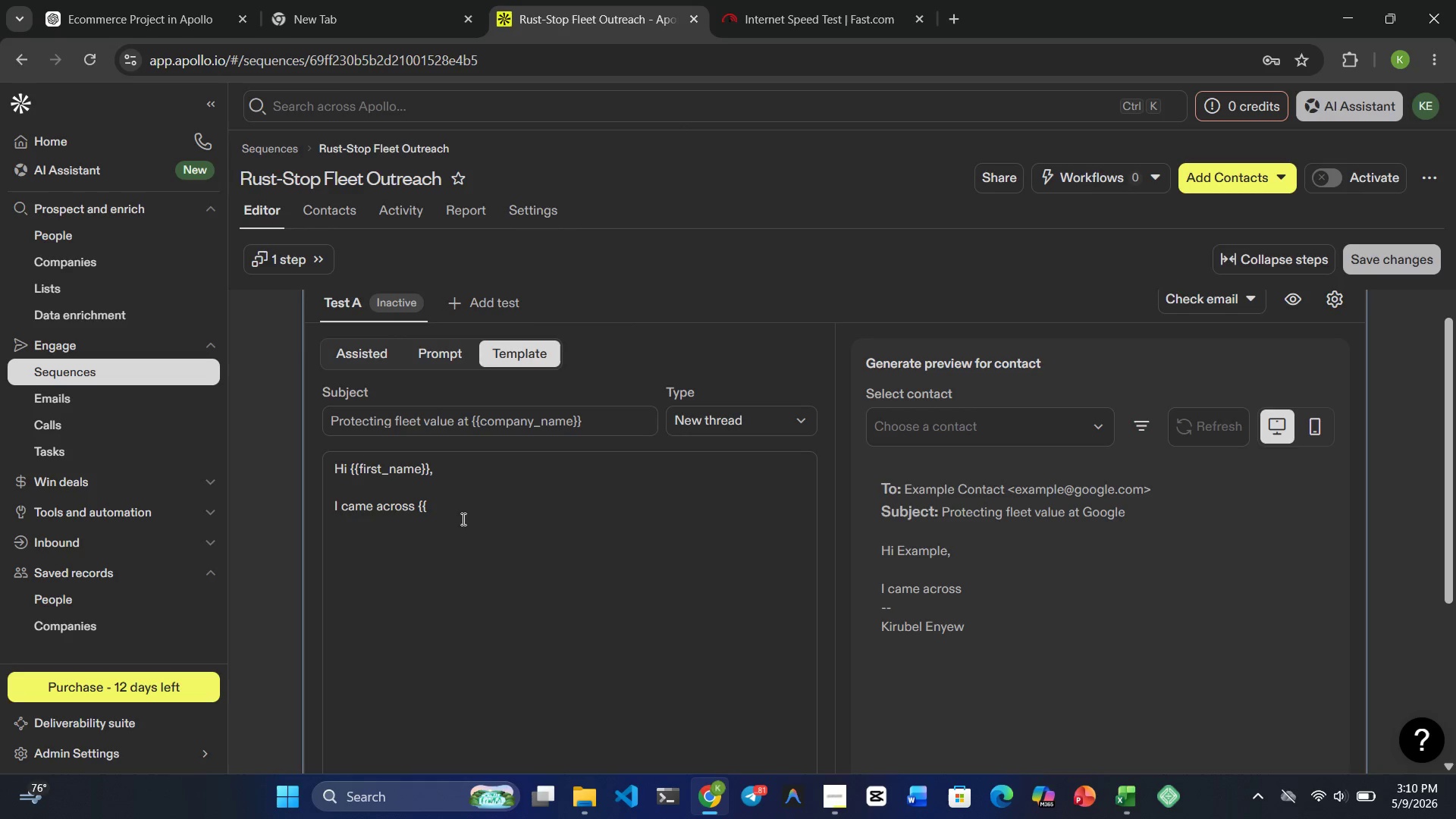 
left_click([477, 503])
 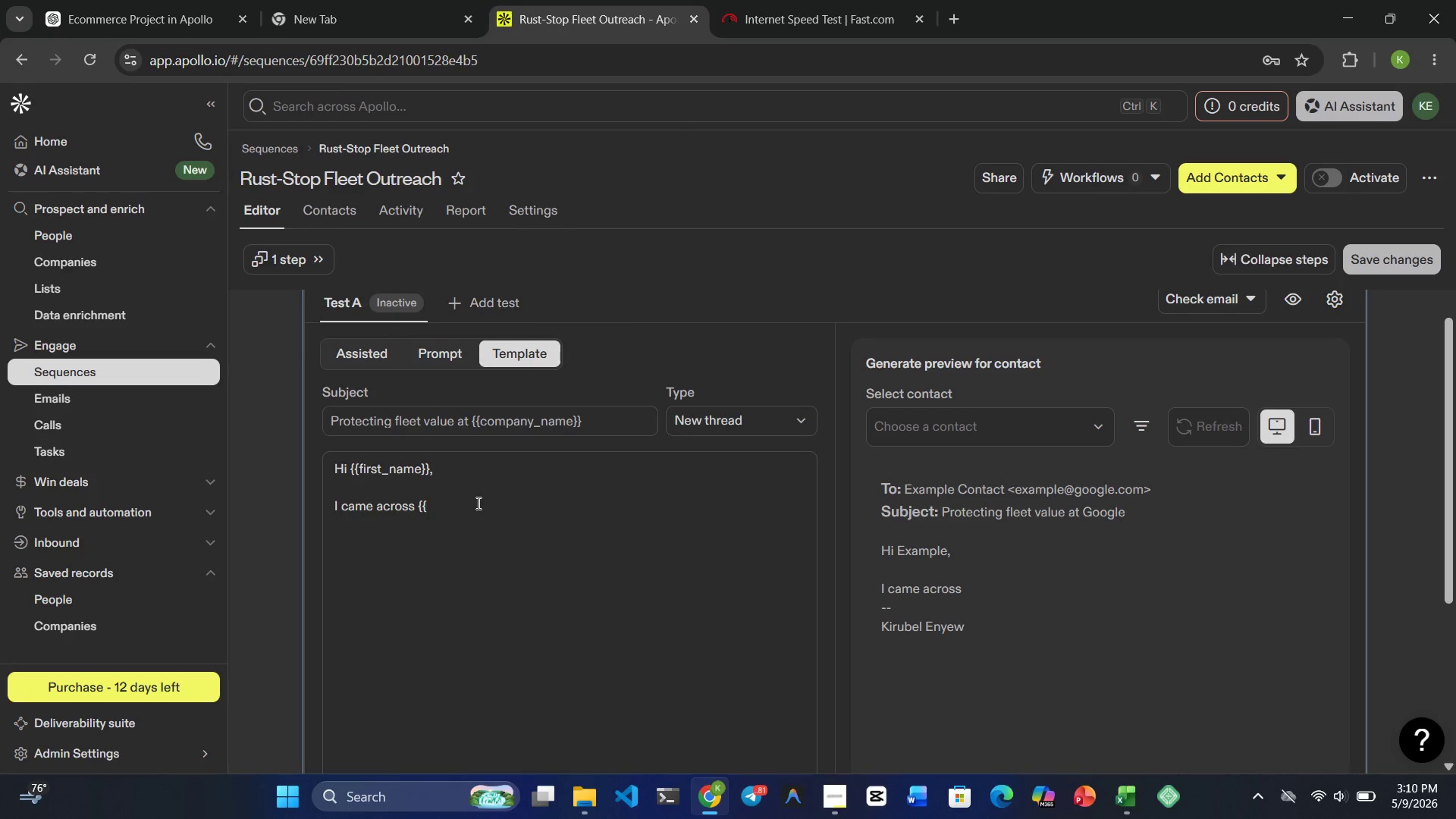 
key(Shift+BracketRight)
 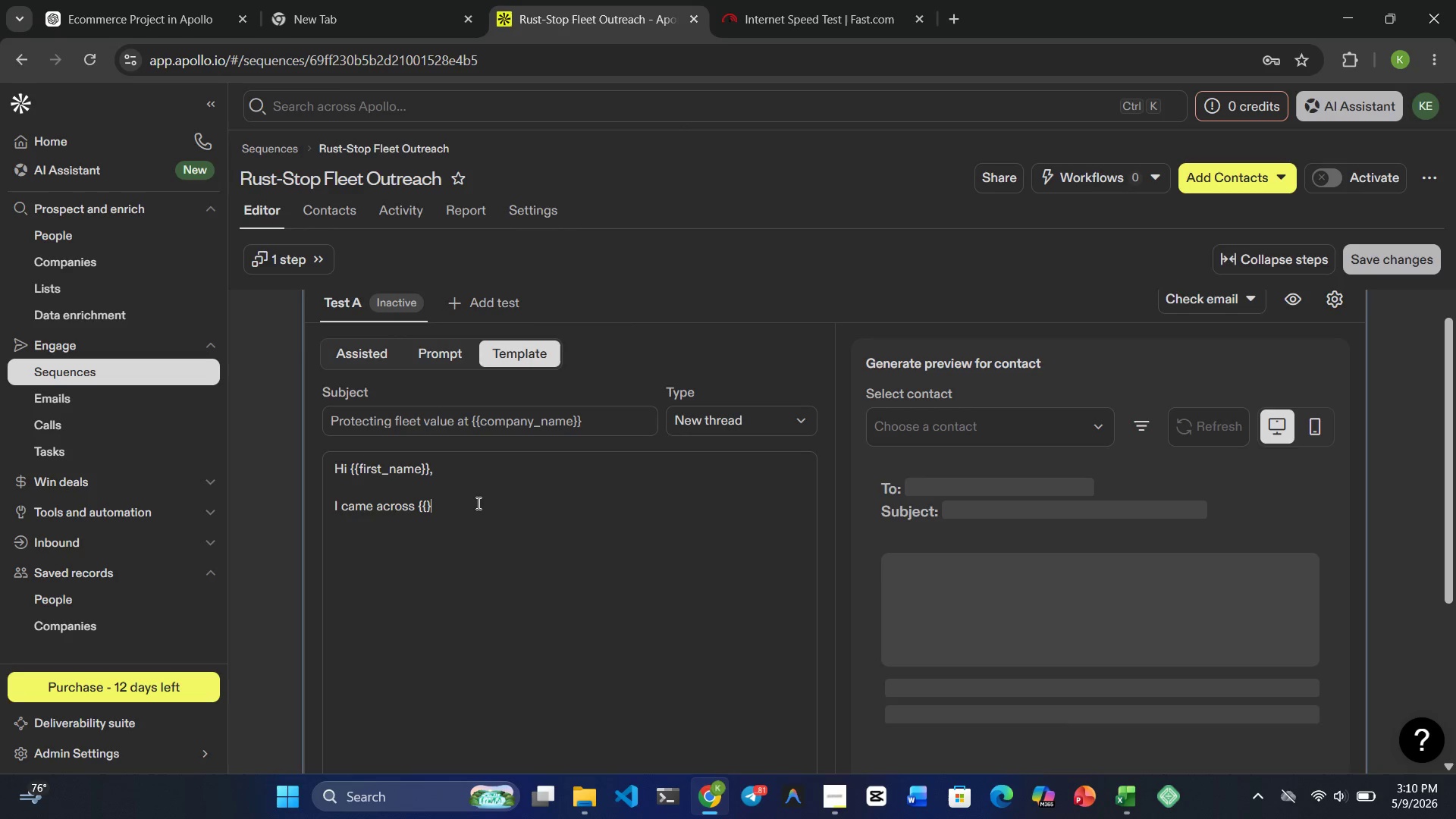 
key(Shift+BracketRight)
 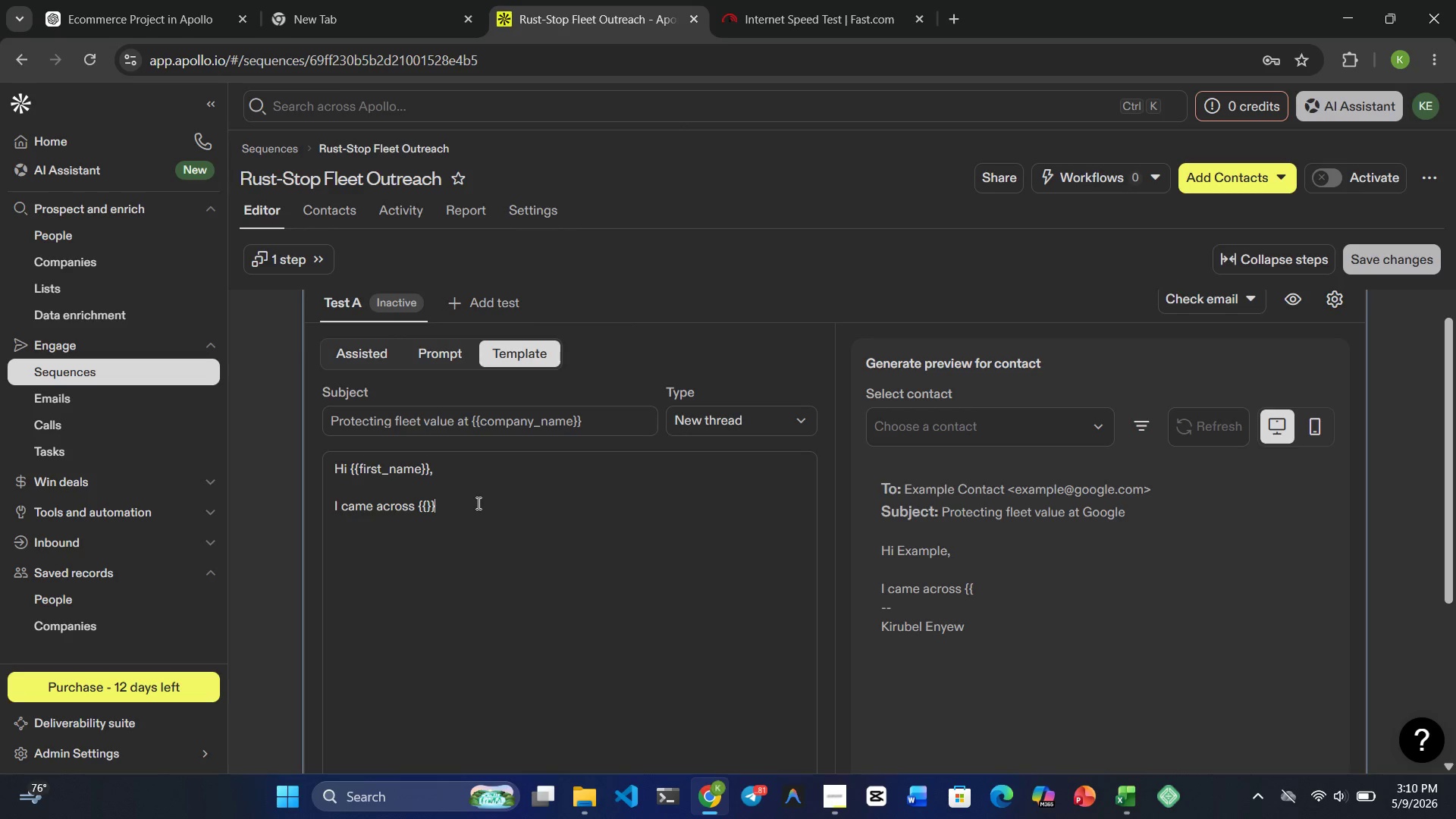 
key(ArrowLeft)
 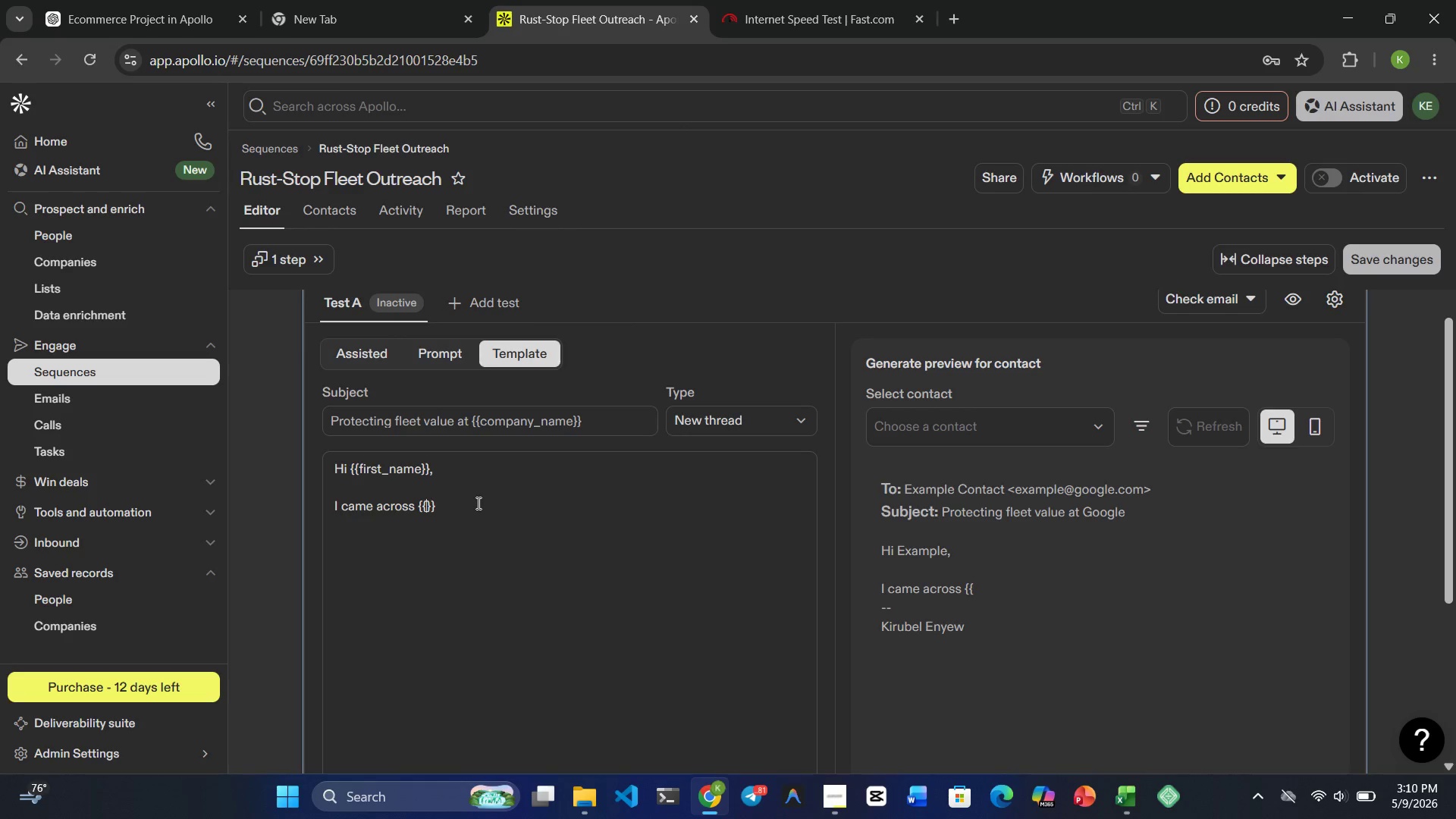 
key(ArrowLeft)
 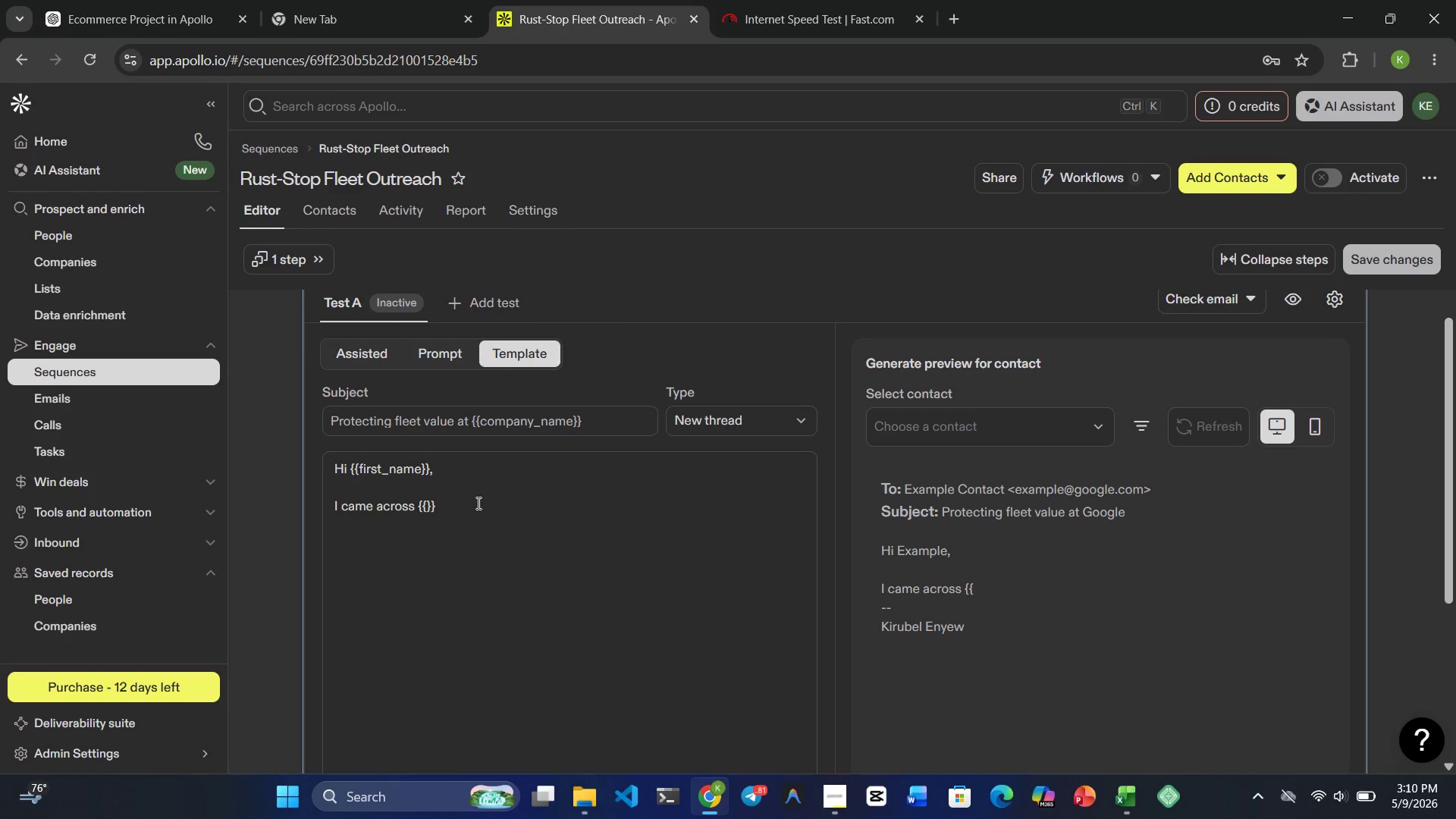 
type(company_name)
 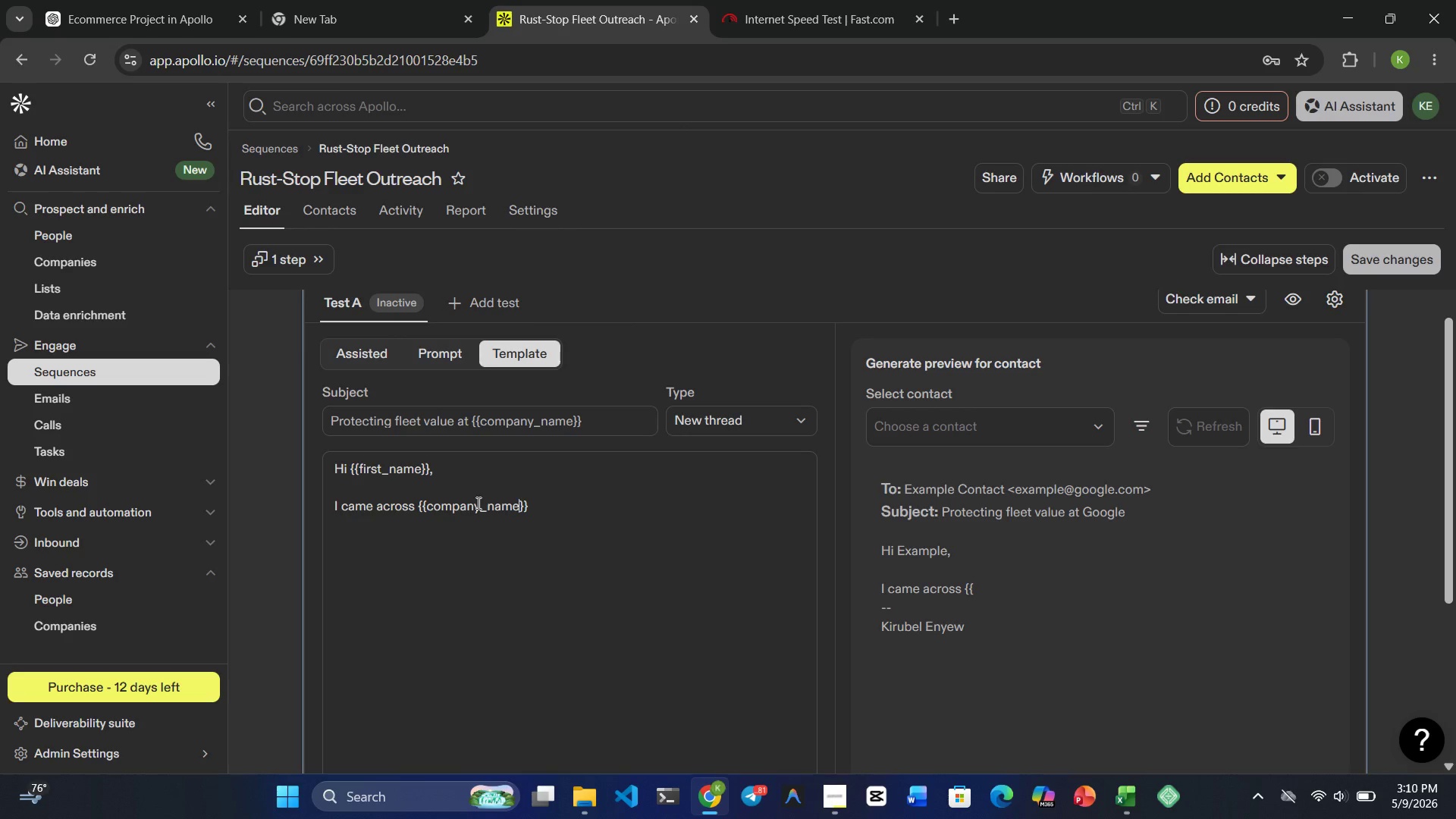 
key(ArrowRight)
 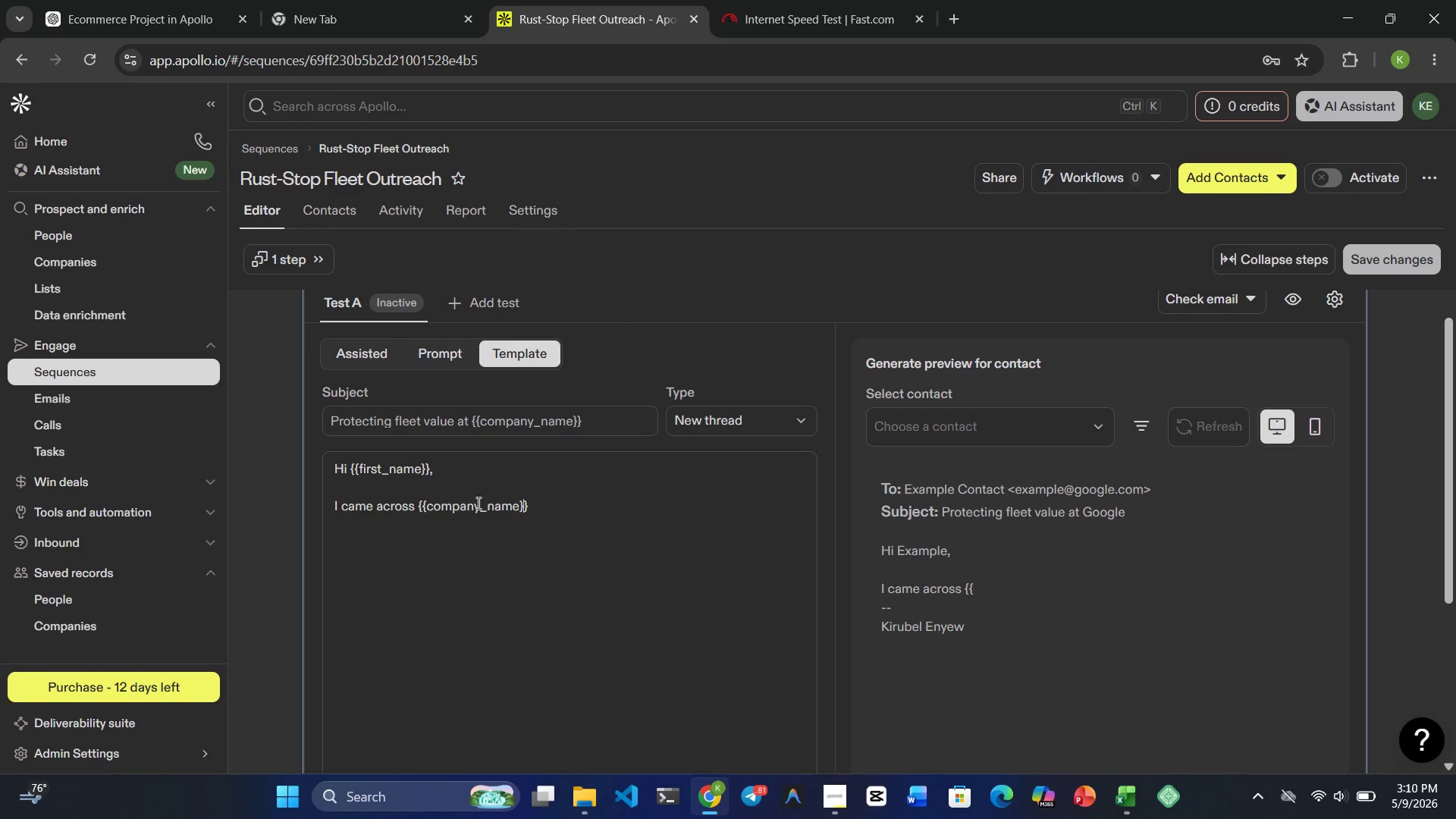 
key(ArrowRight)
 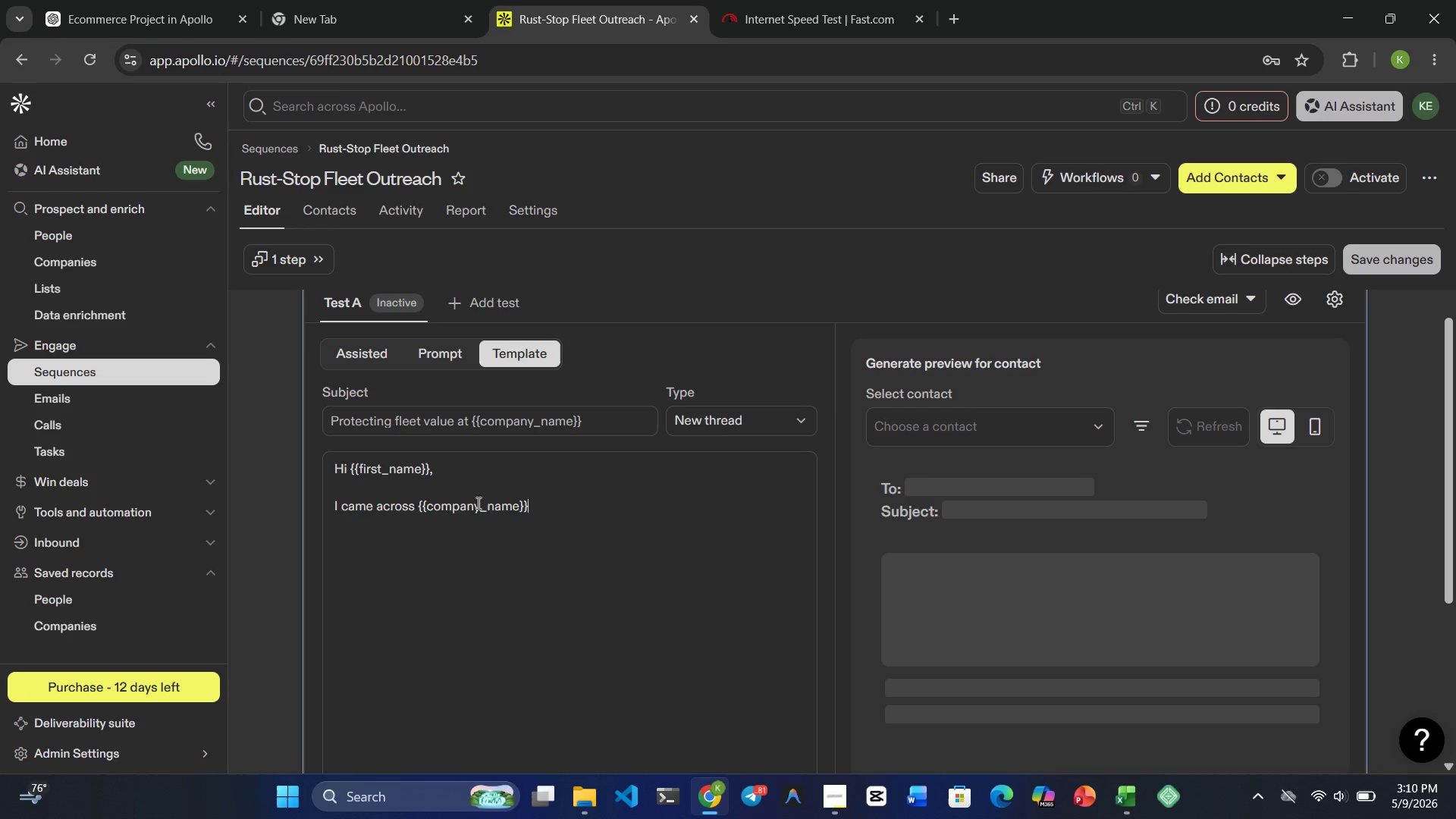 
type( while researching )
 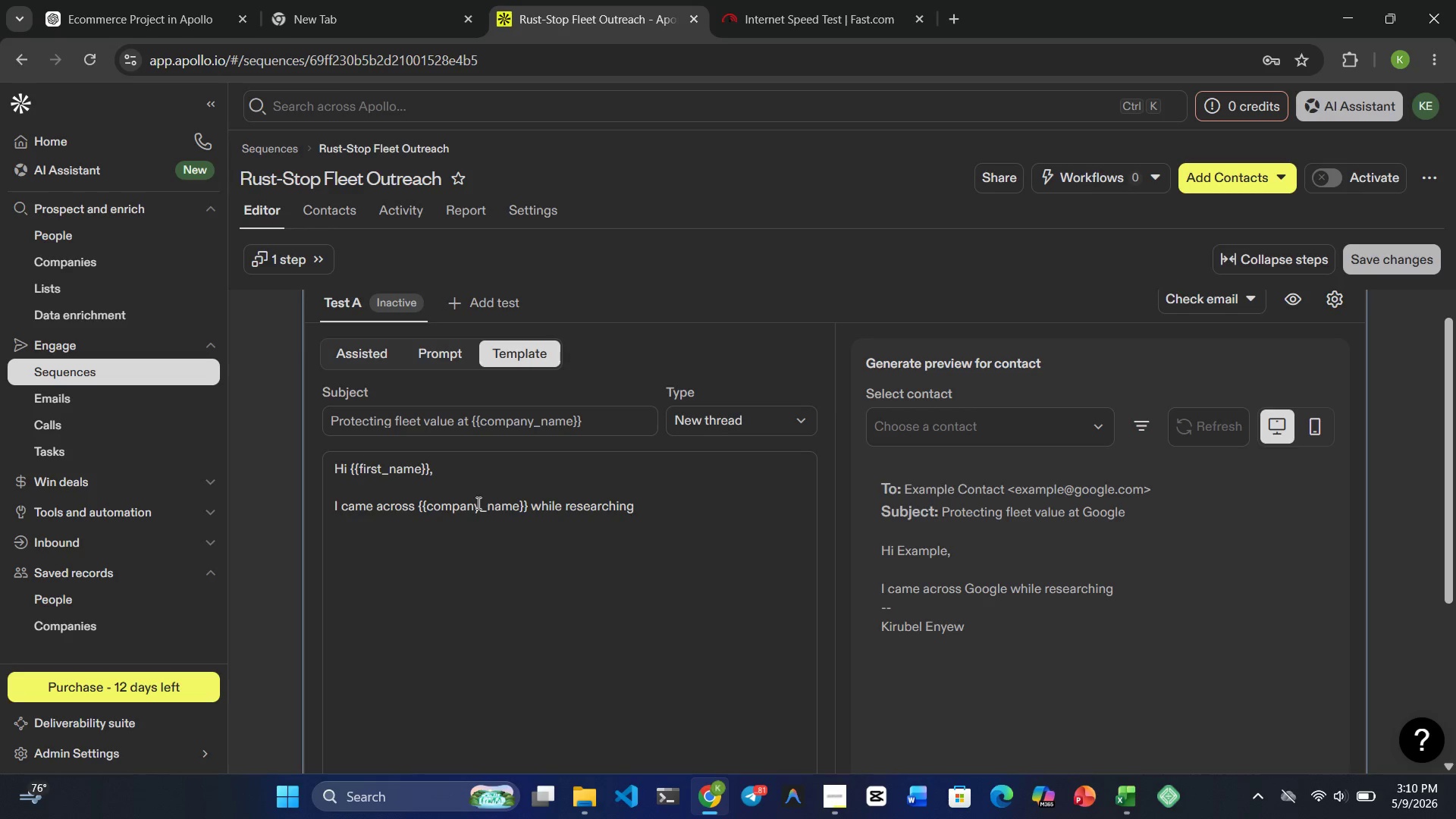 
type(commercil)
key(Backspace)
type(l fleet operao)
key(Backspace)
type(tors in }})
 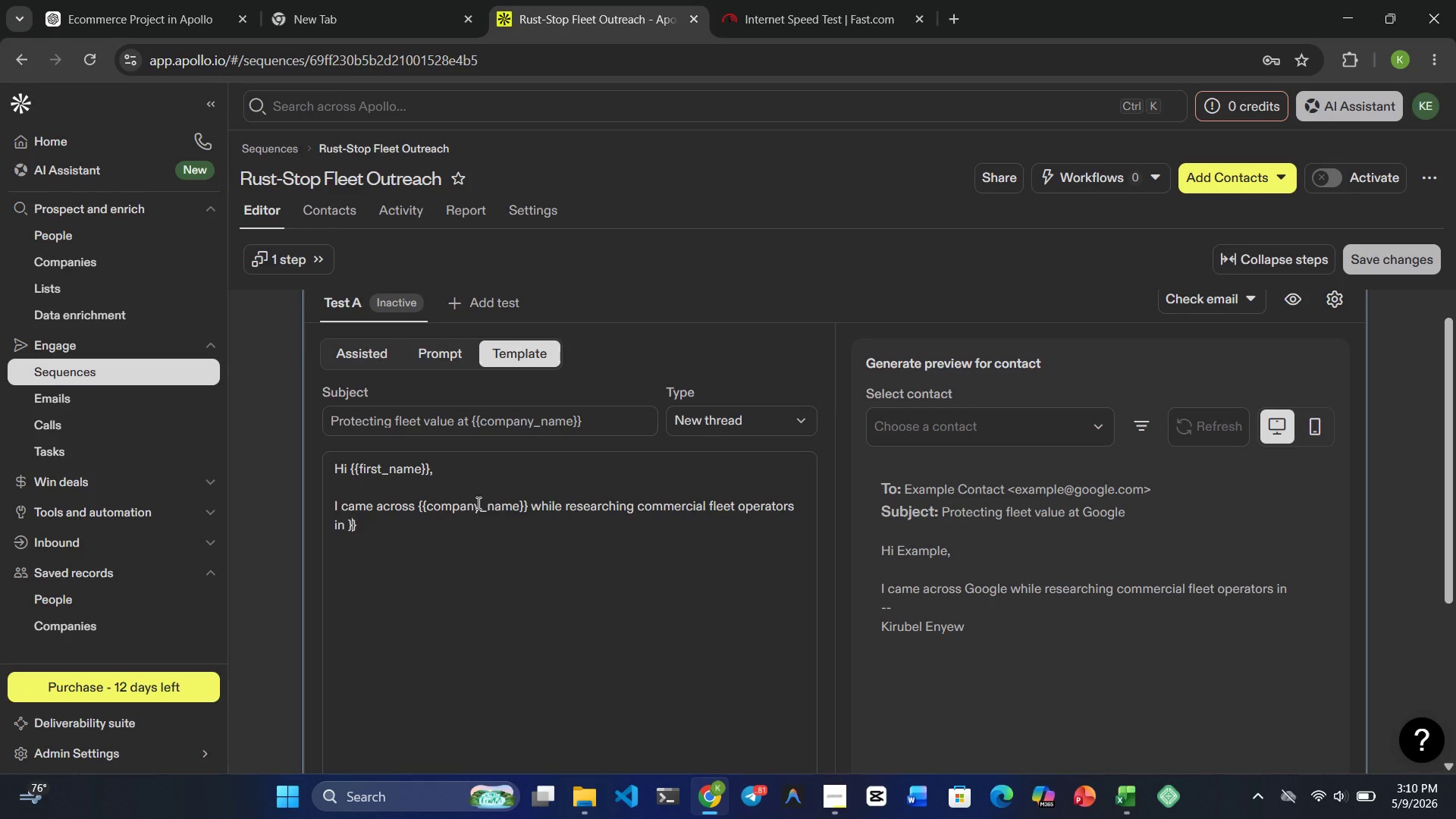 
 